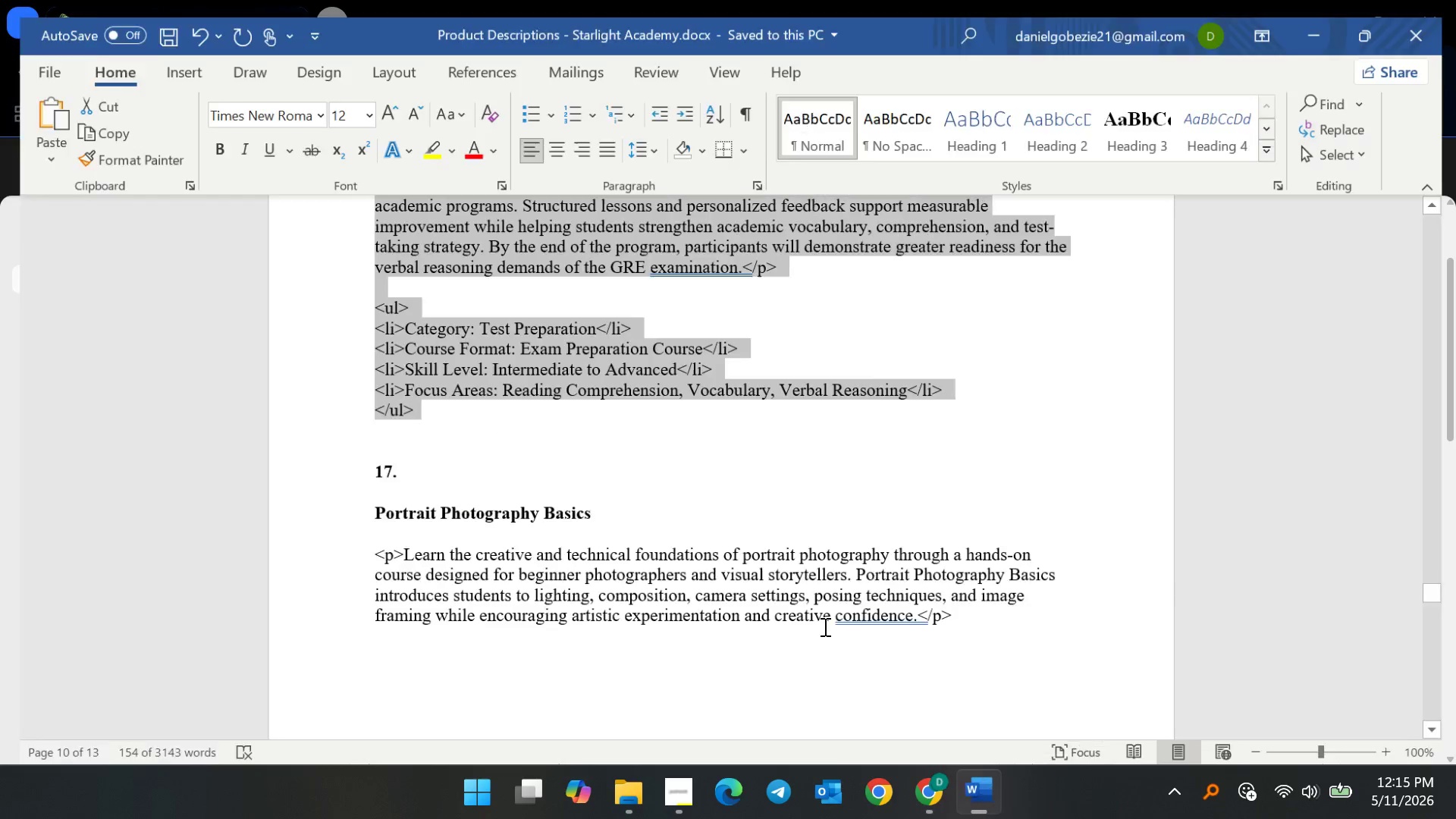 
left_click([670, 449])
 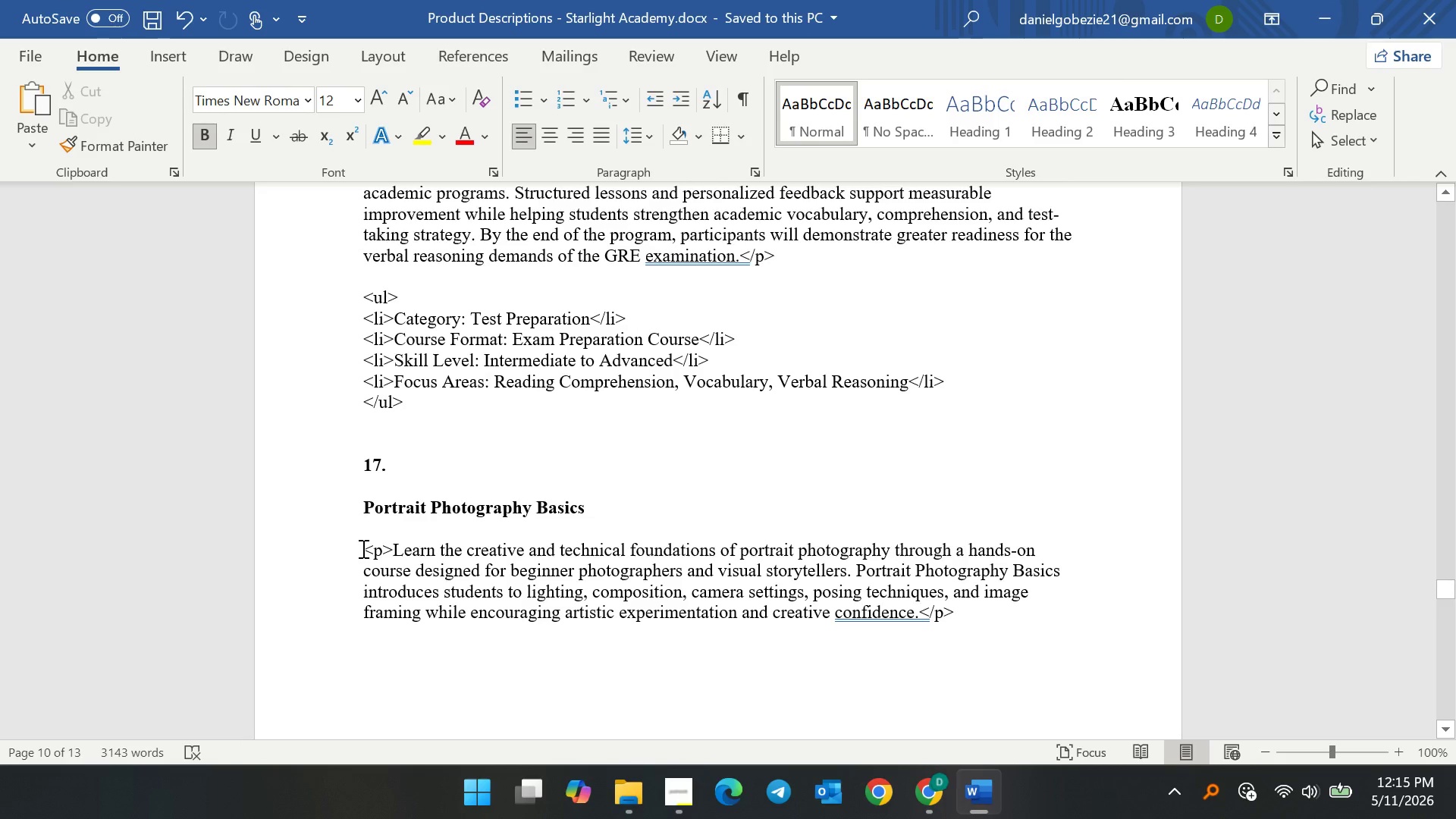 
left_click_drag(start_coordinate=[362, 548], to_coordinate=[477, 281])
 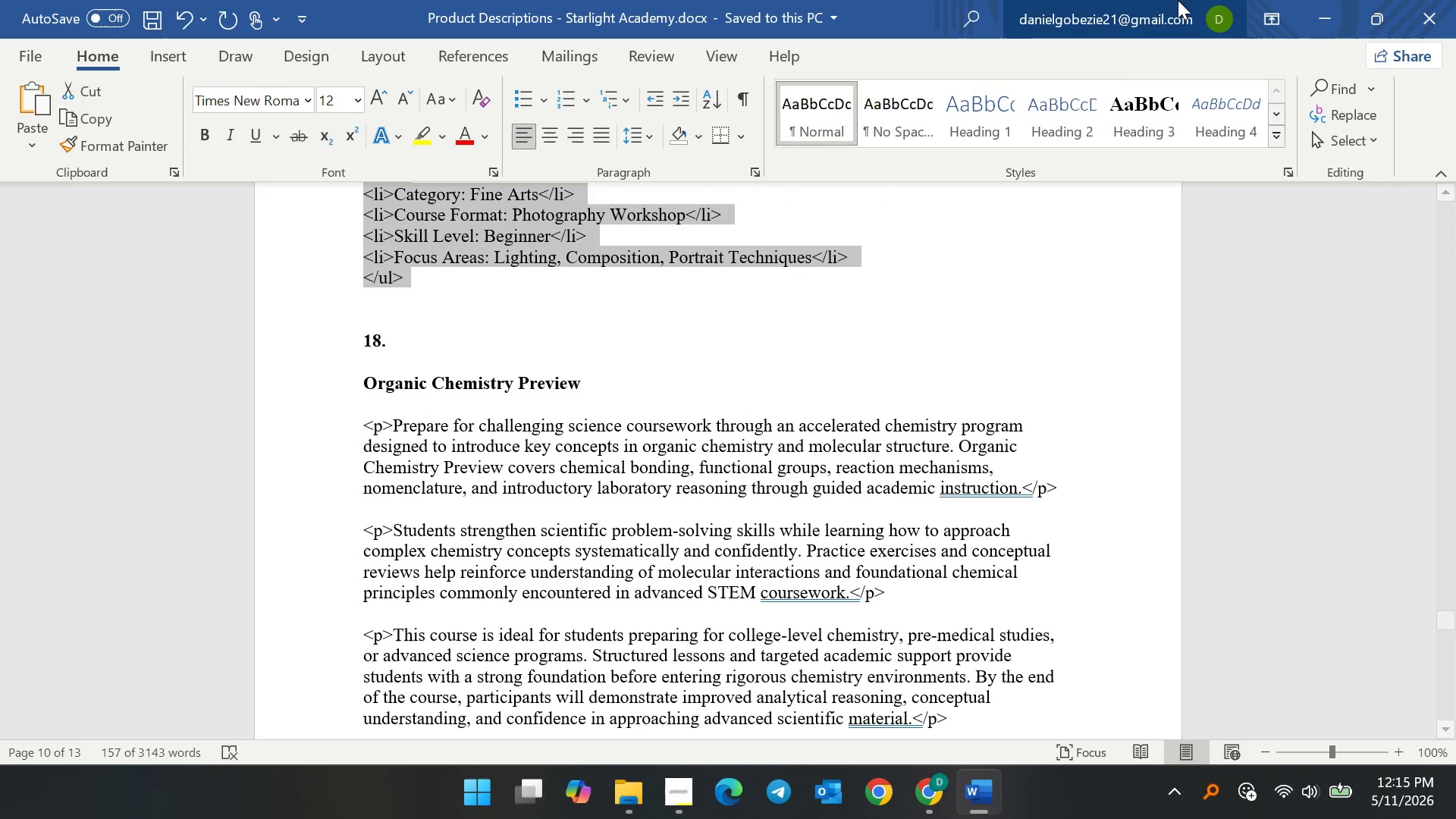 
key(Control+C)
 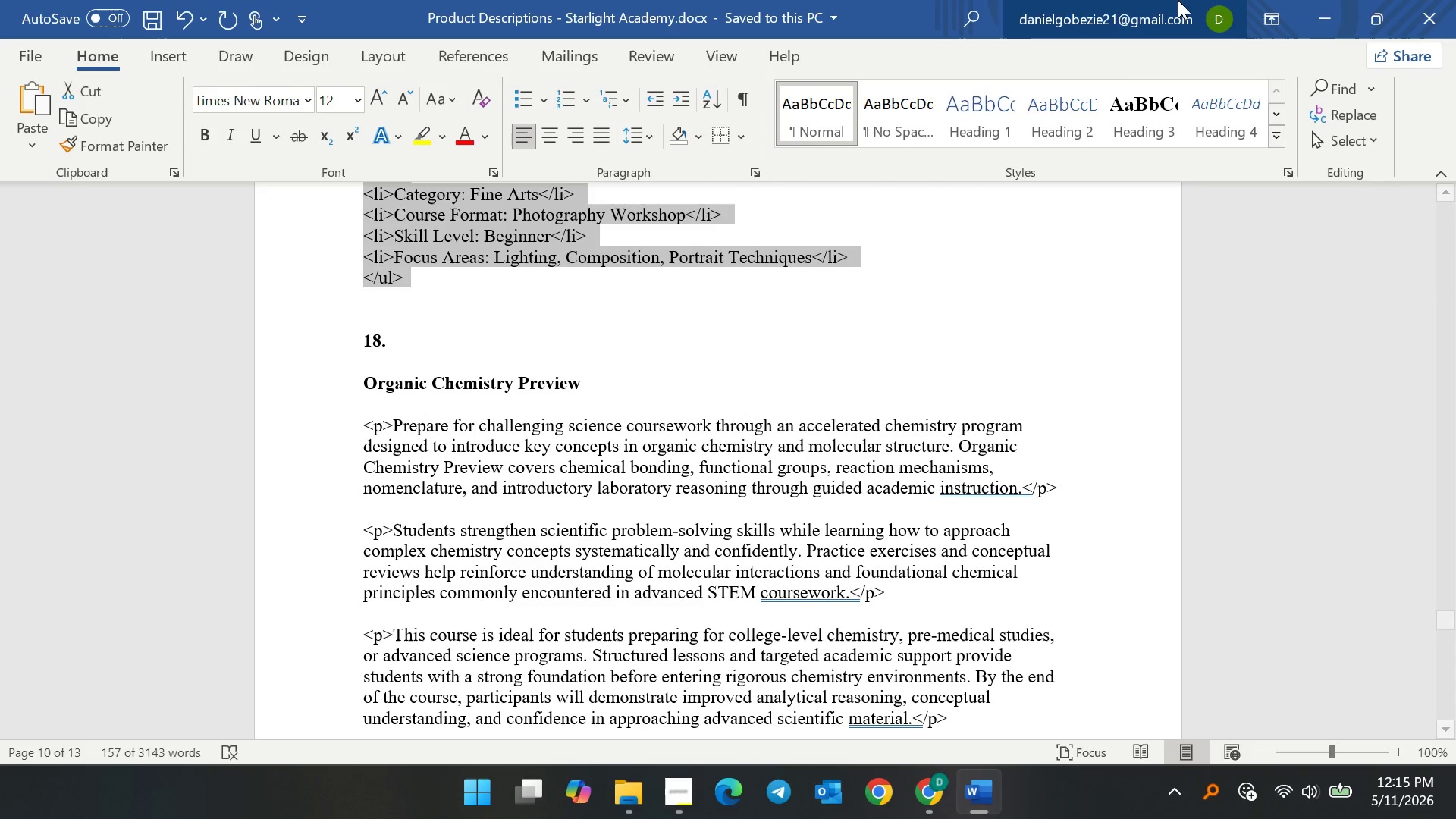 
key(Control+C)
 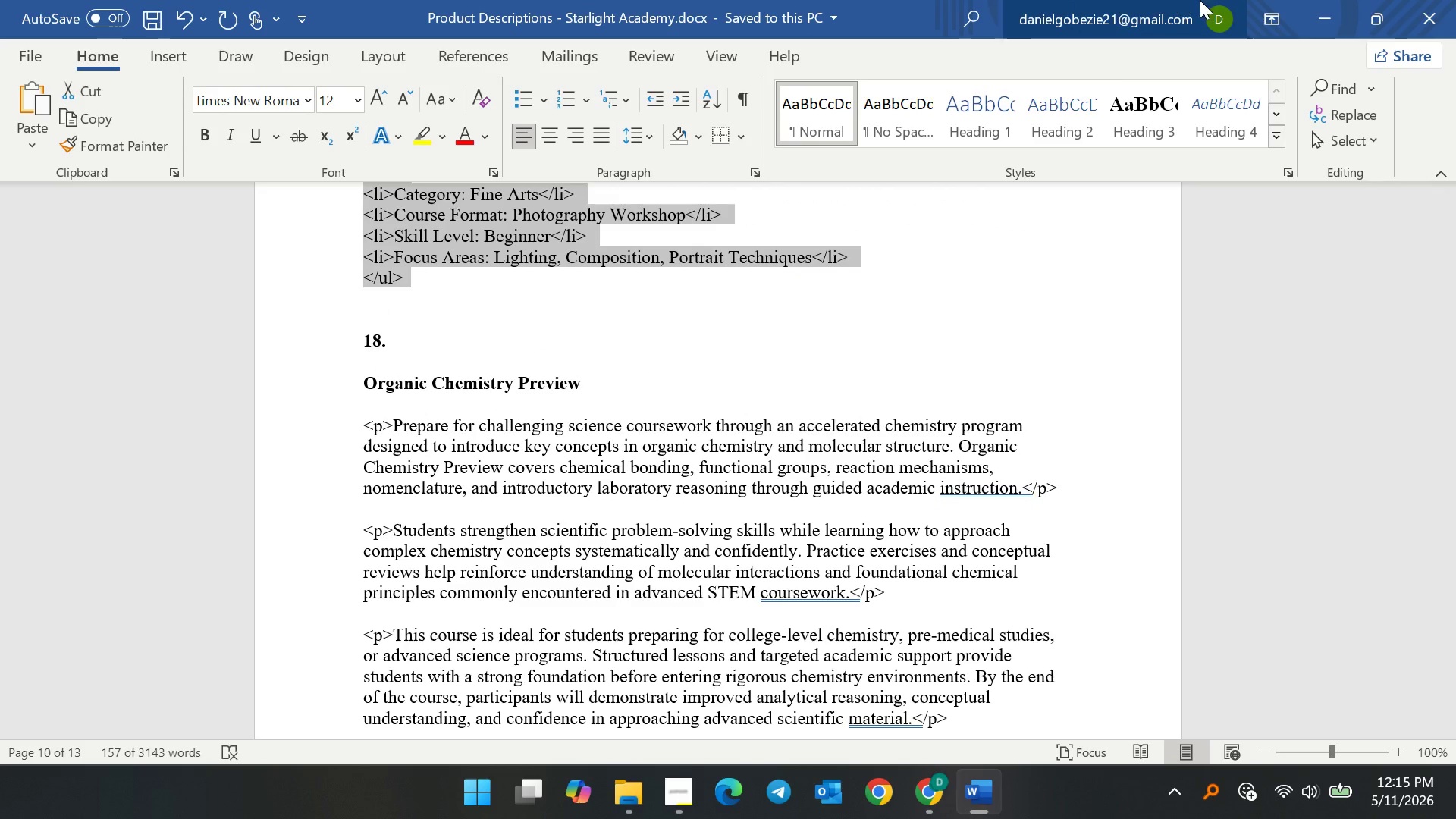 
key(Control+C)
 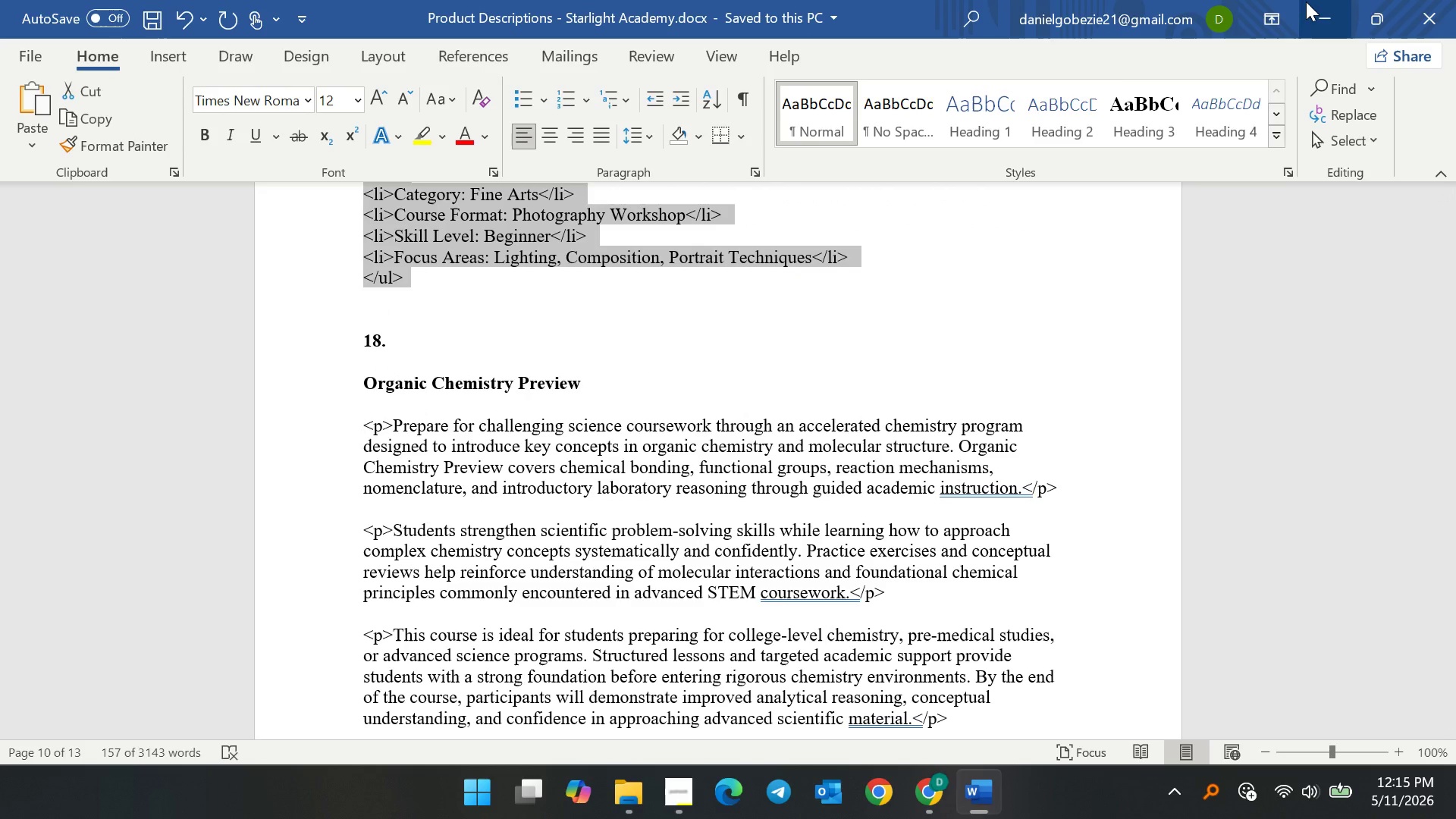 
key(Control+C)
 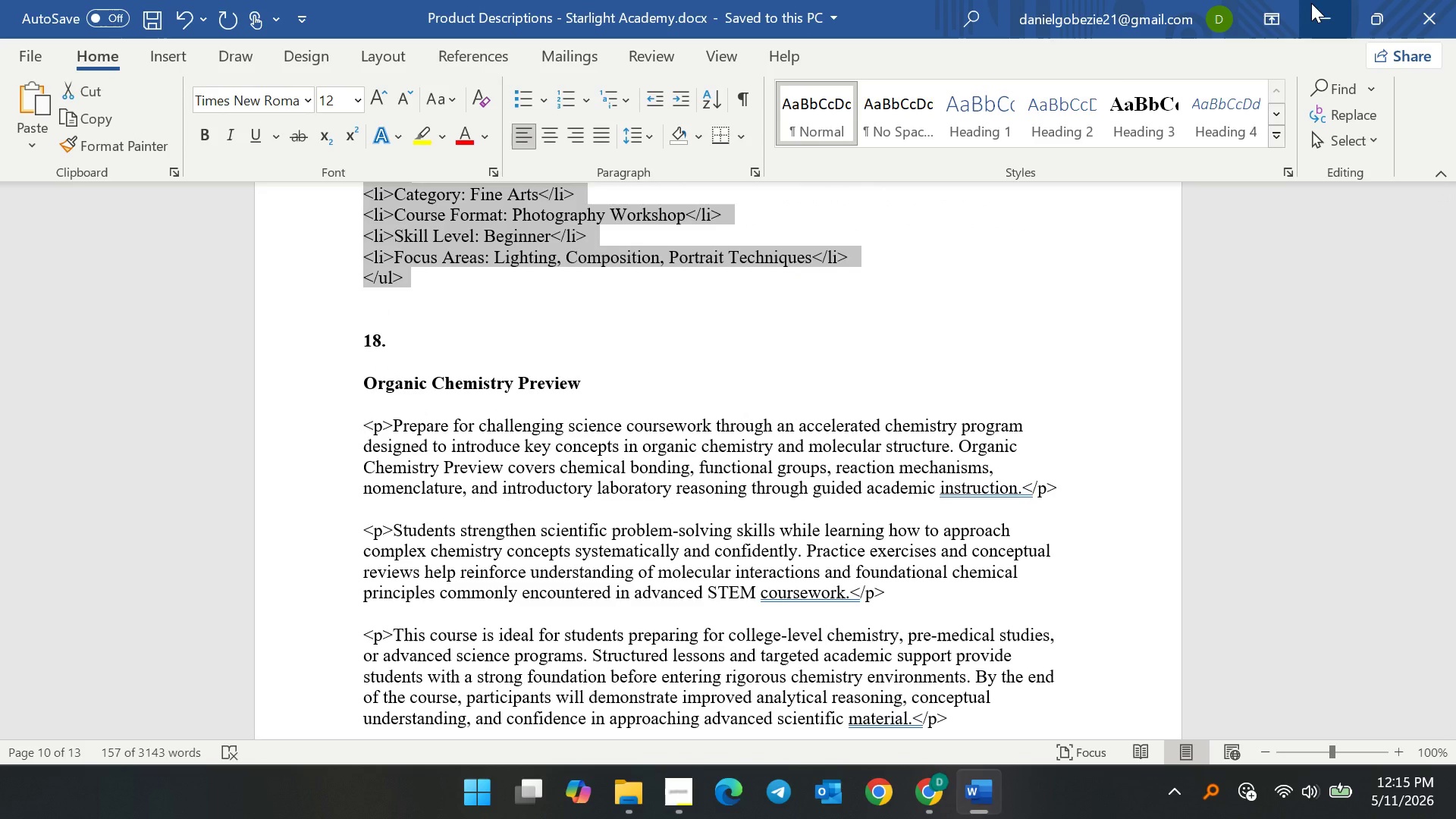 
key(Control+C)
 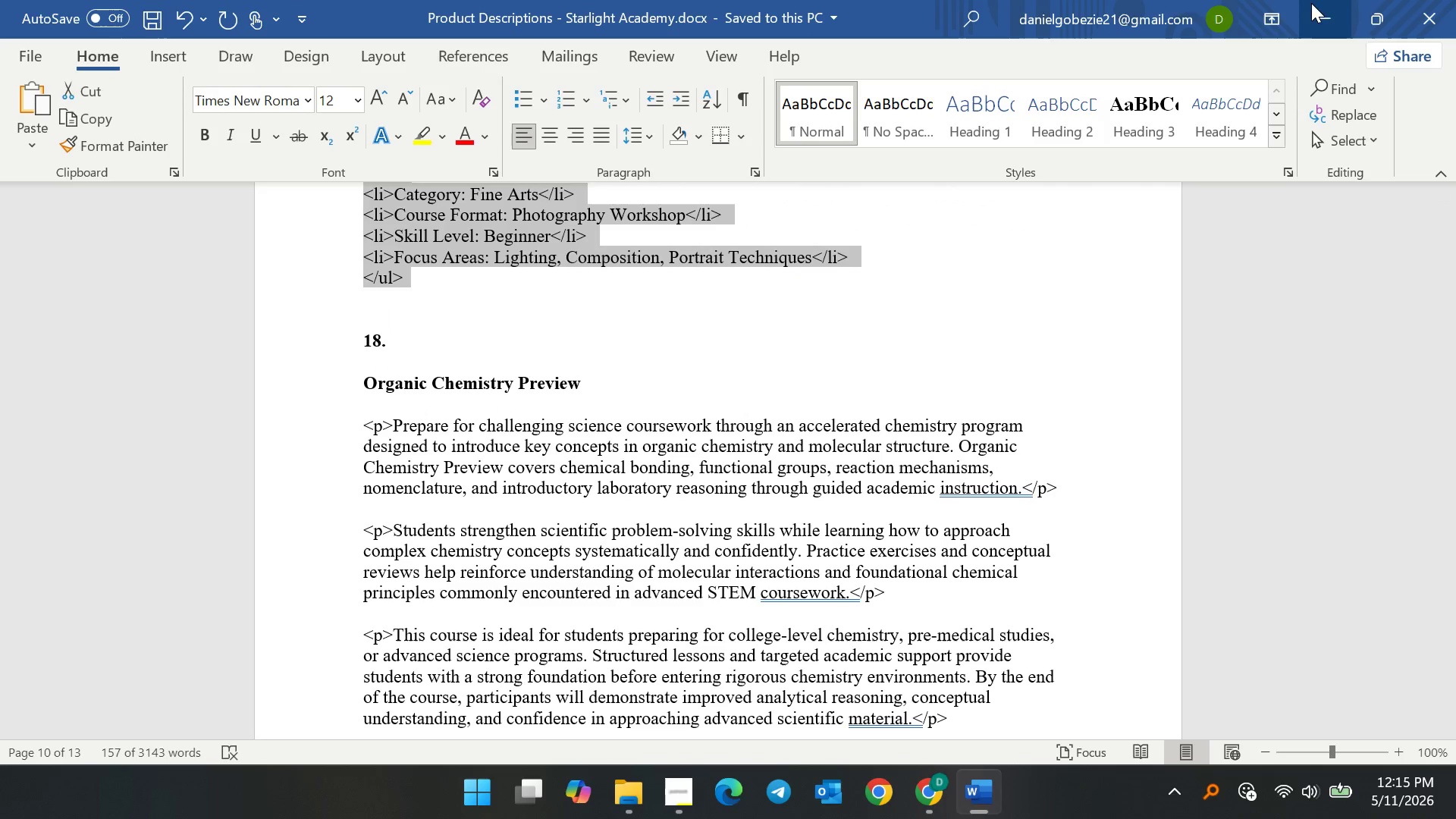 
key(Control+C)
 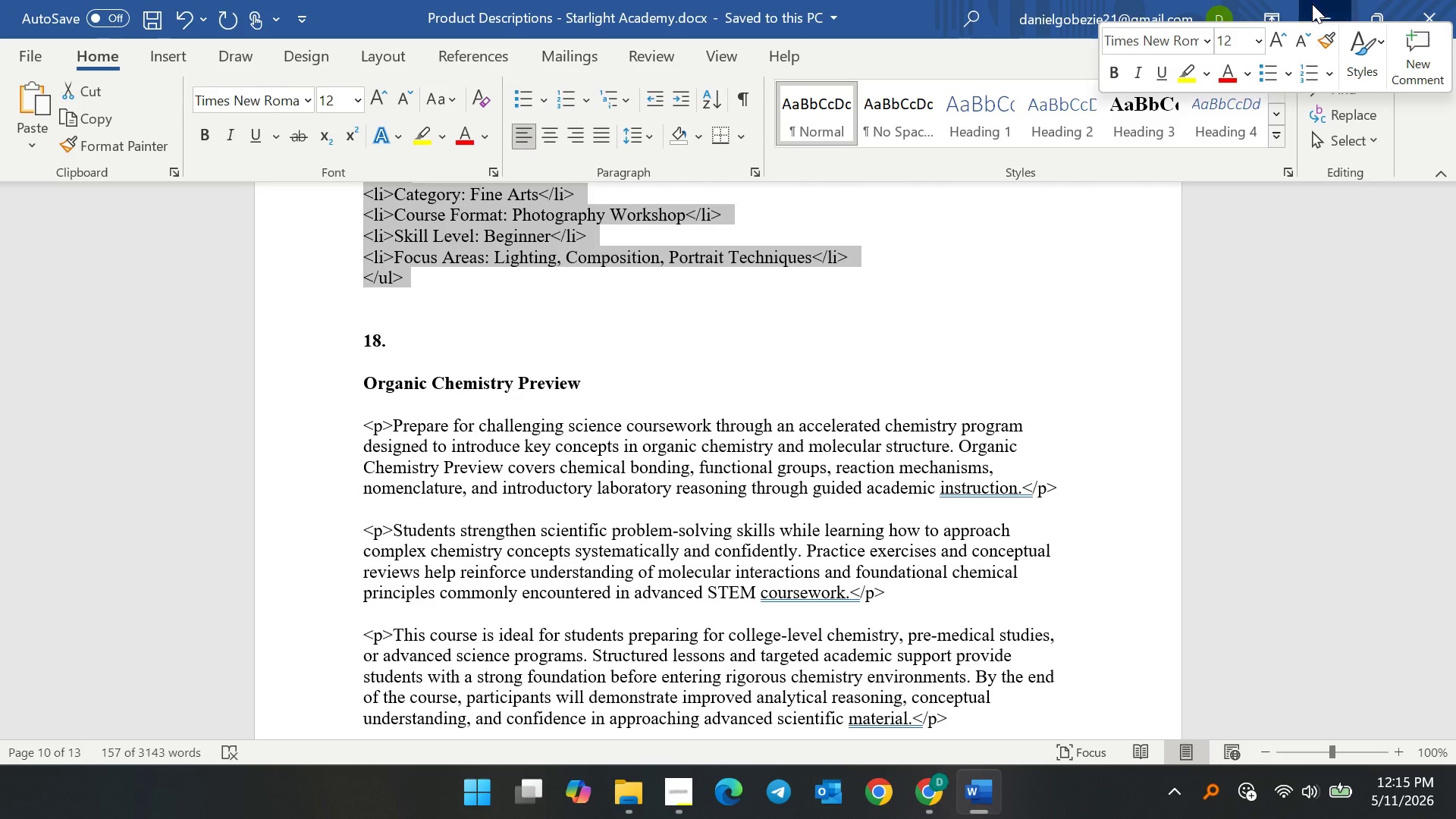 
left_click([1312, 4])
 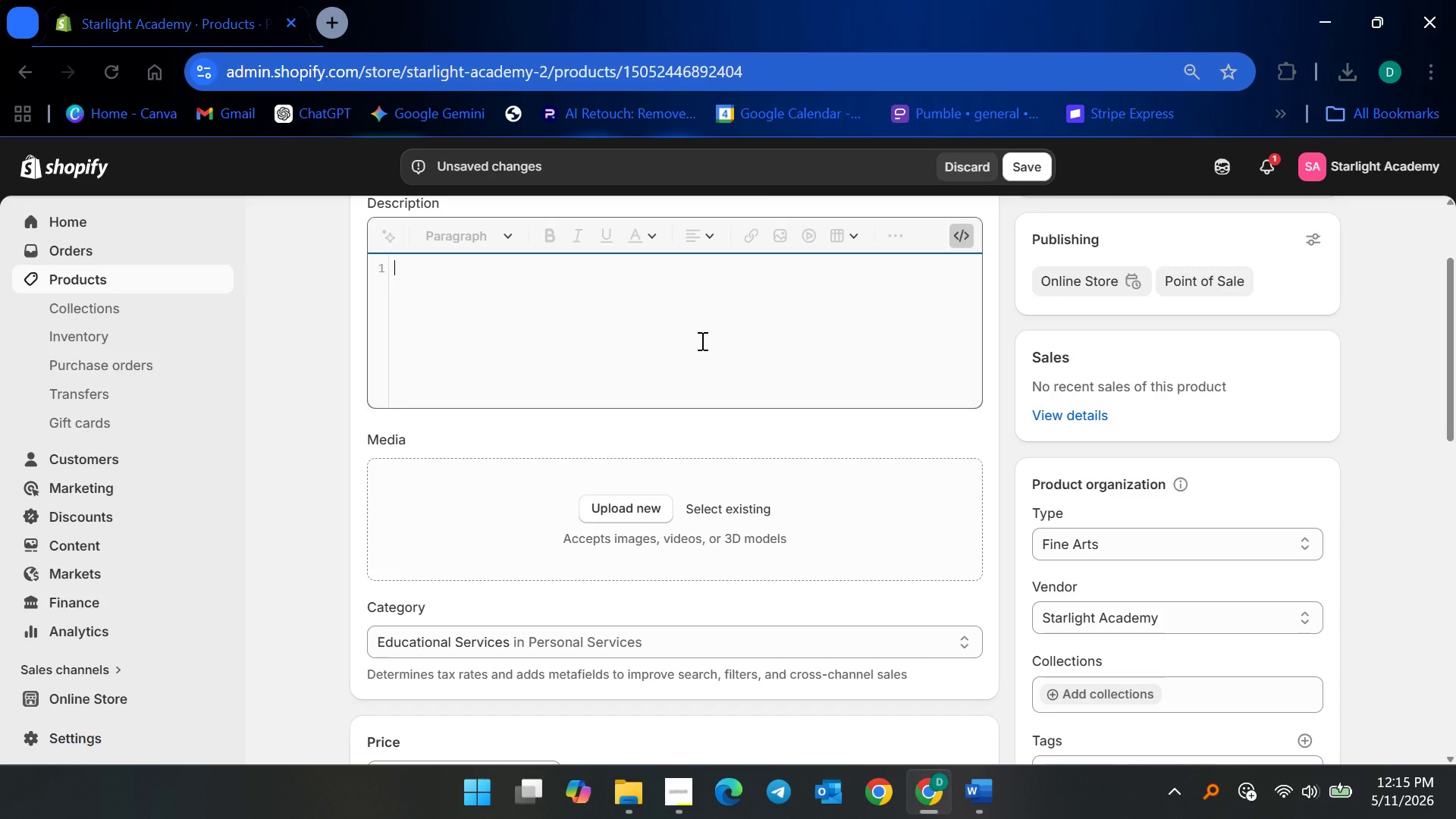 
left_click([701, 340])
 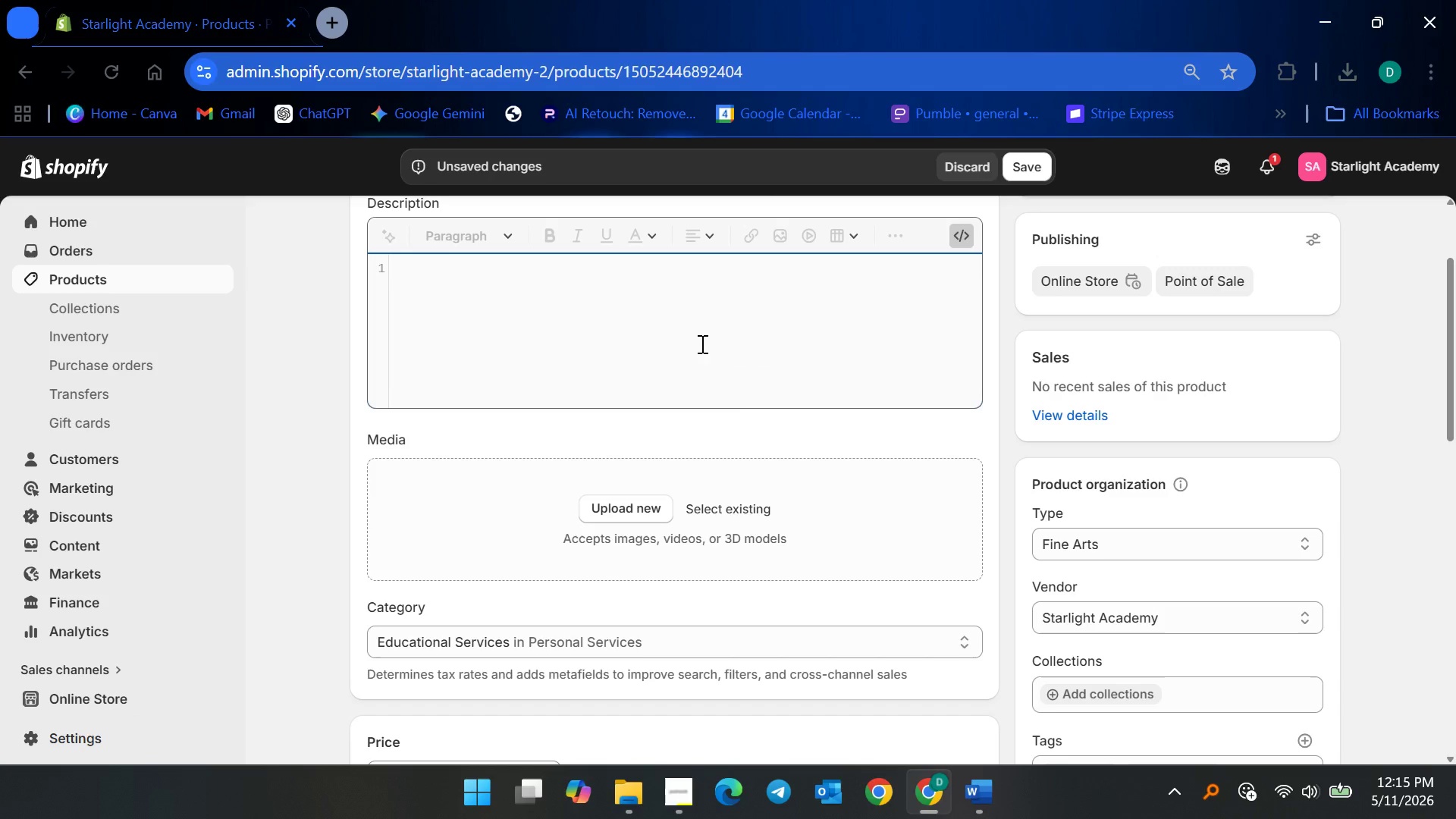 
key(Control+V)
 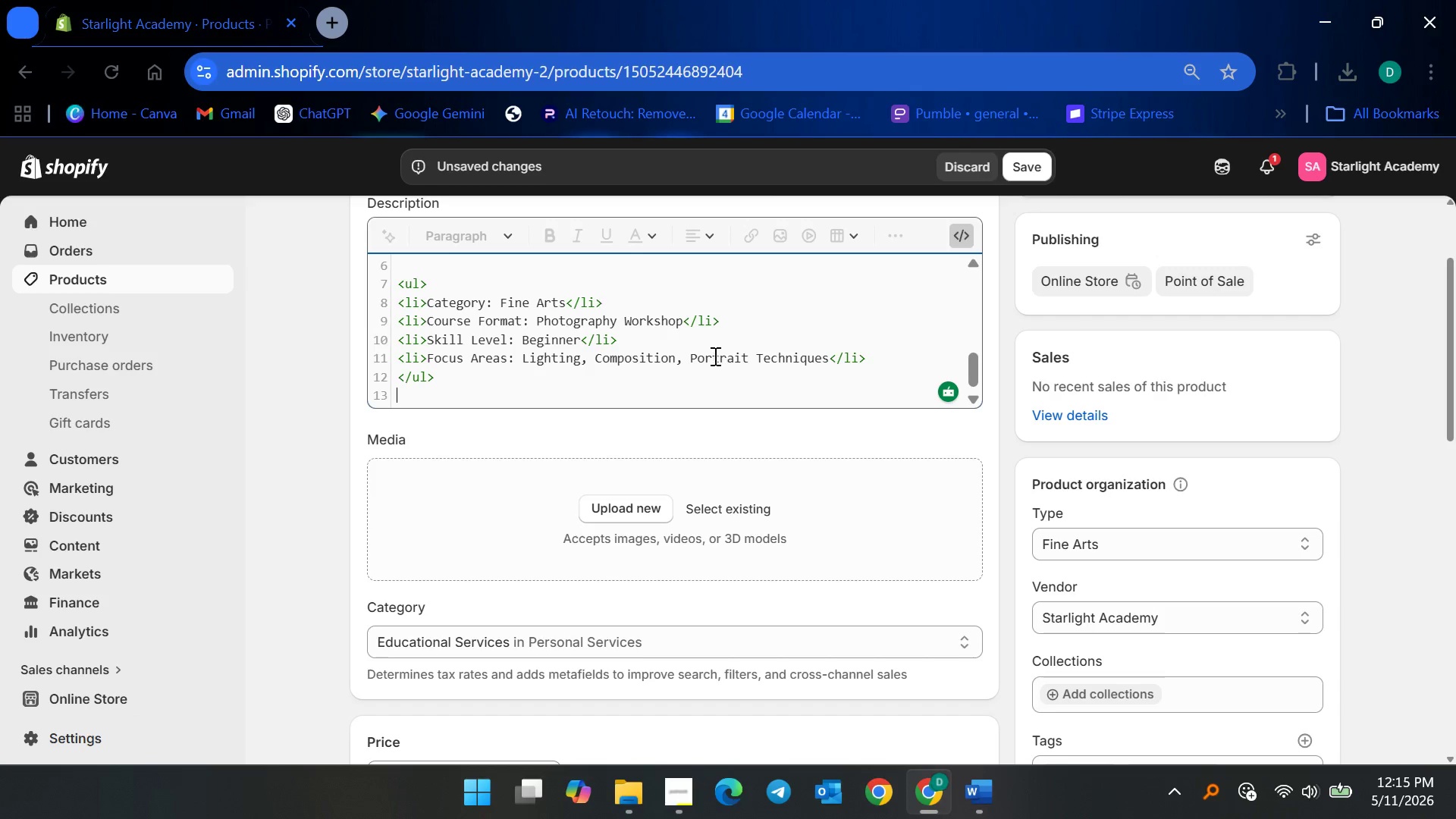 
key(Backspace)
 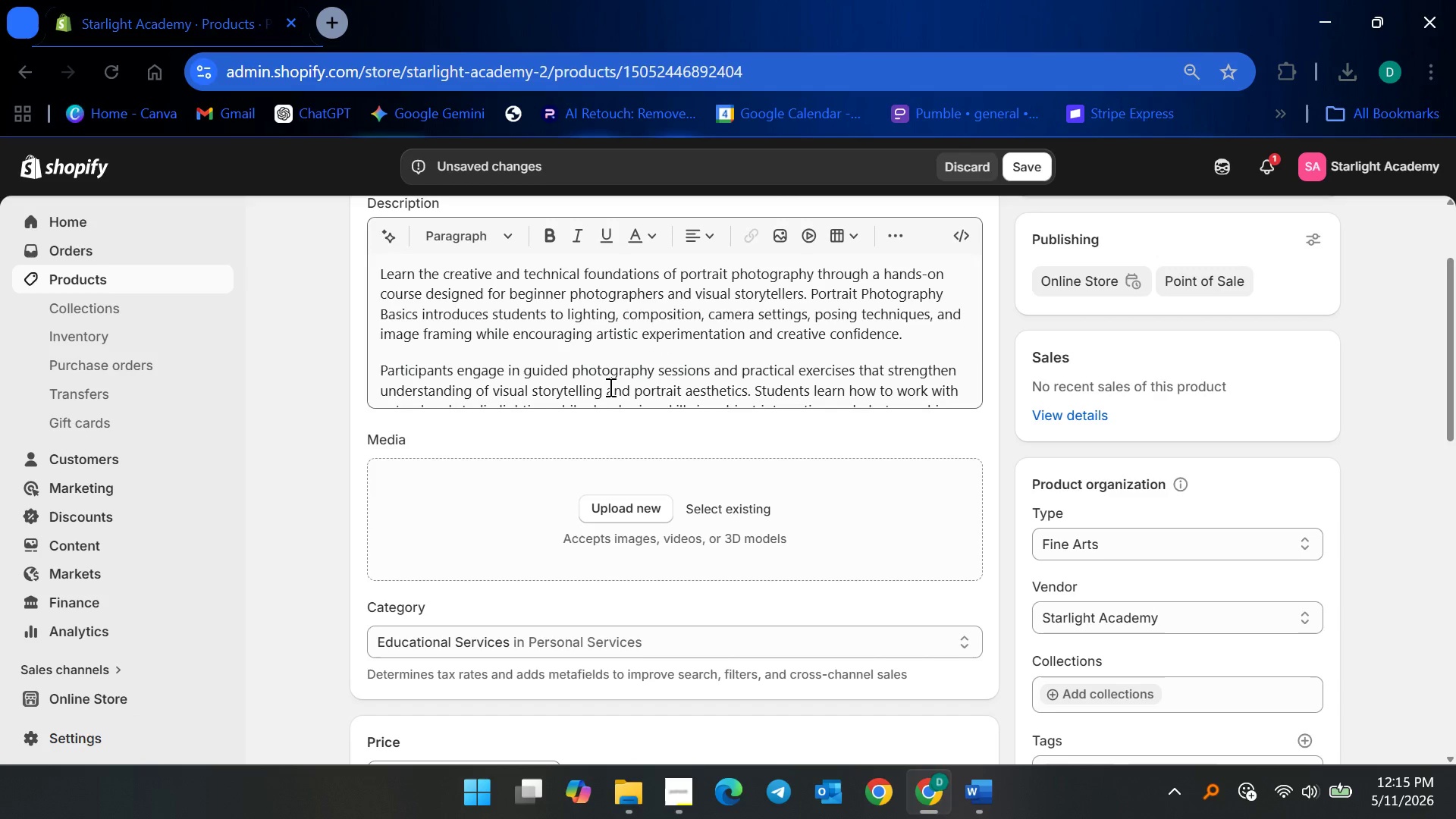 
double_click([589, 406])
 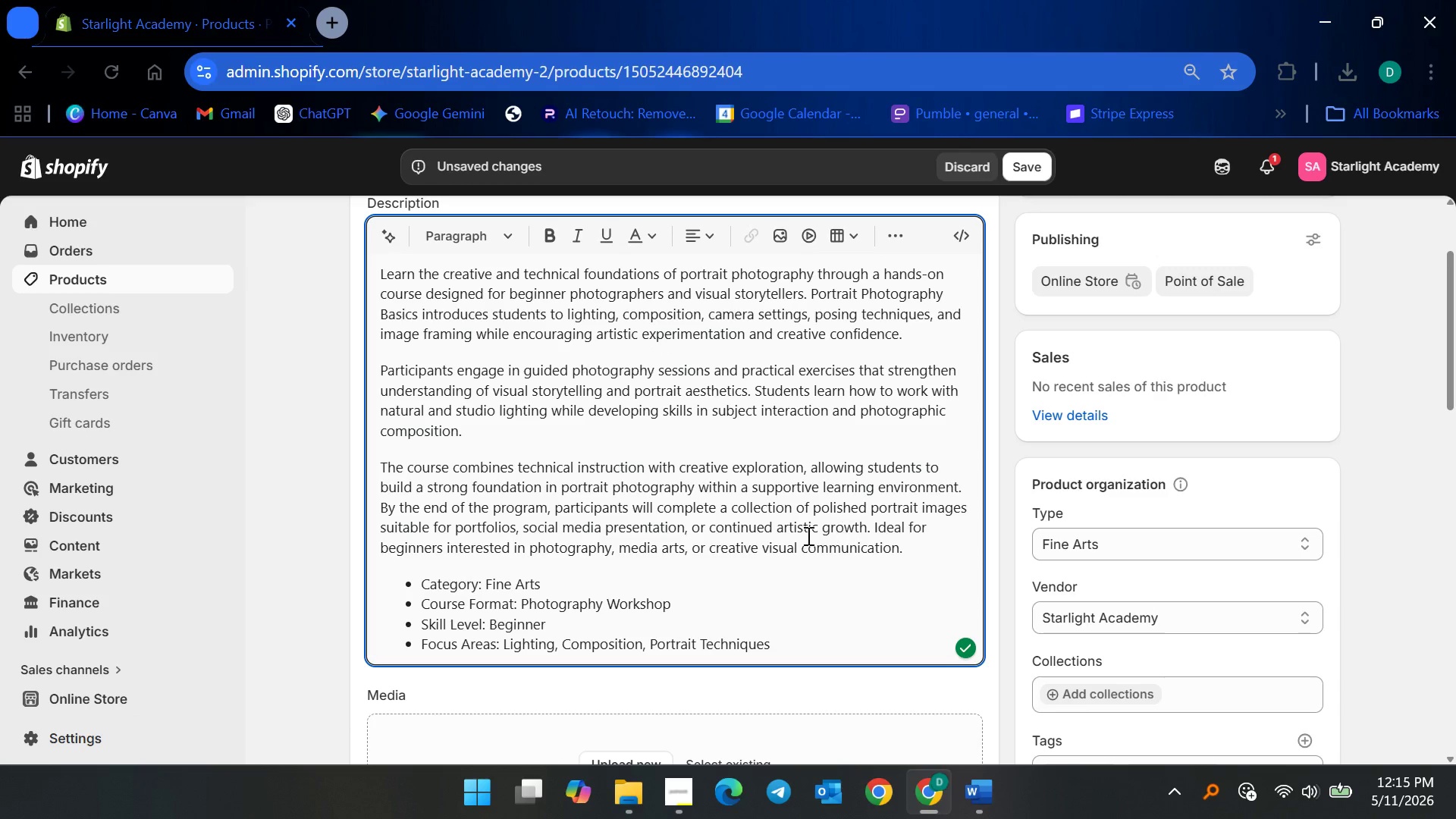 
scroll: coordinate [799, 538], scroll_direction: down, amount: 3.0
 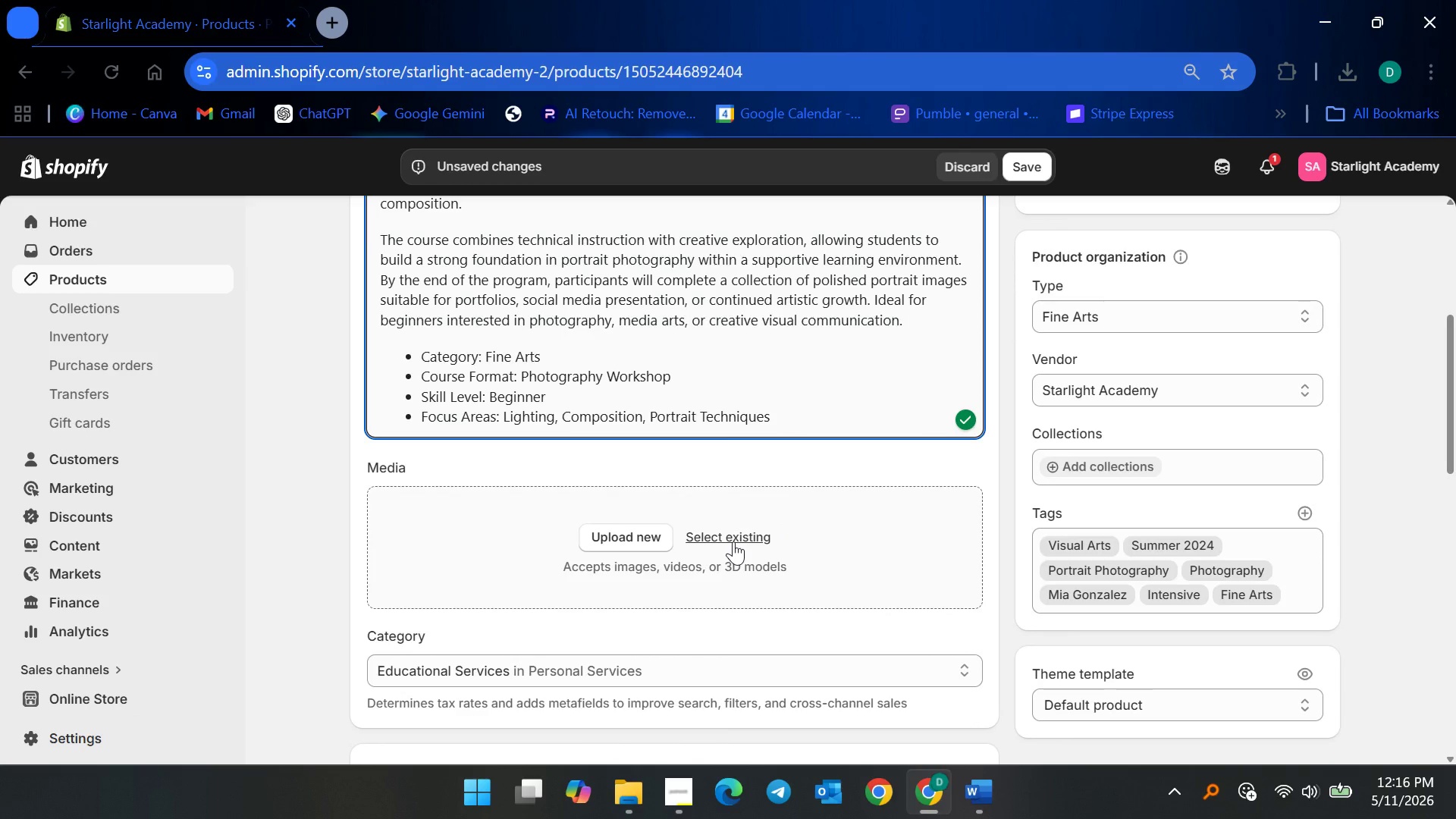 
left_click([733, 542])
 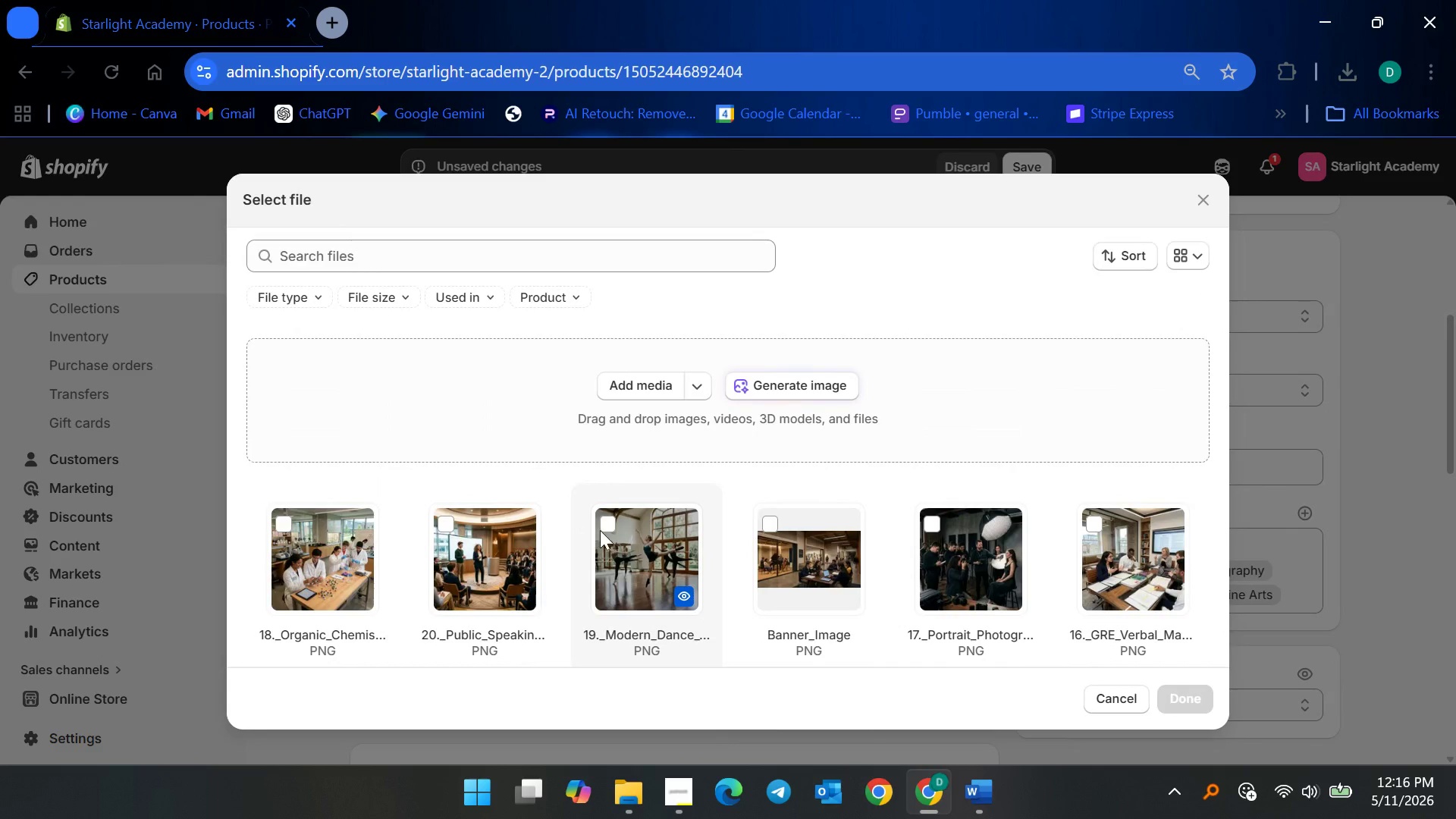 
scroll: coordinate [601, 532], scroll_direction: down, amount: 3.0
 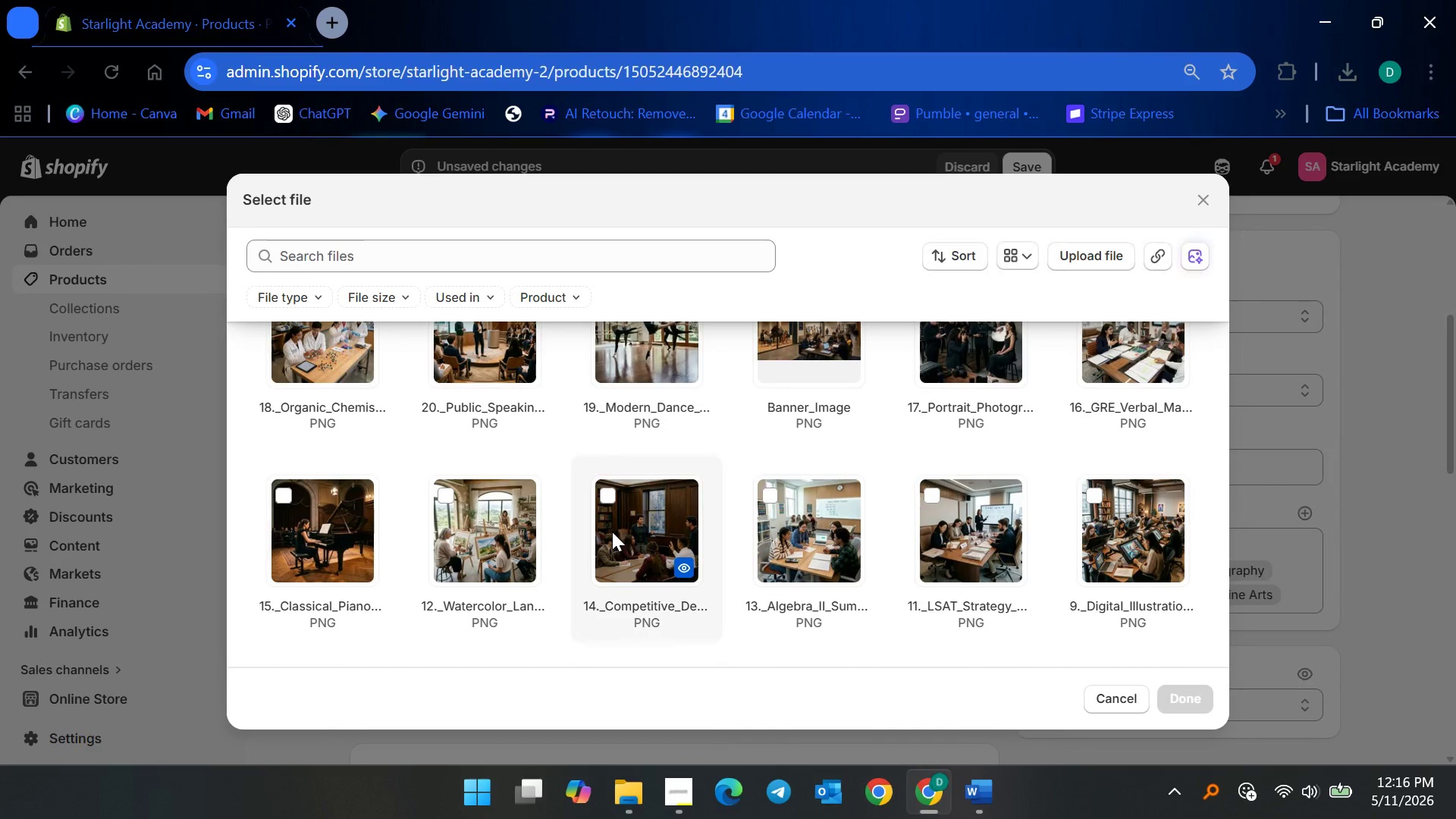 
scroll: coordinate [612, 532], scroll_direction: up, amount: 2.0
 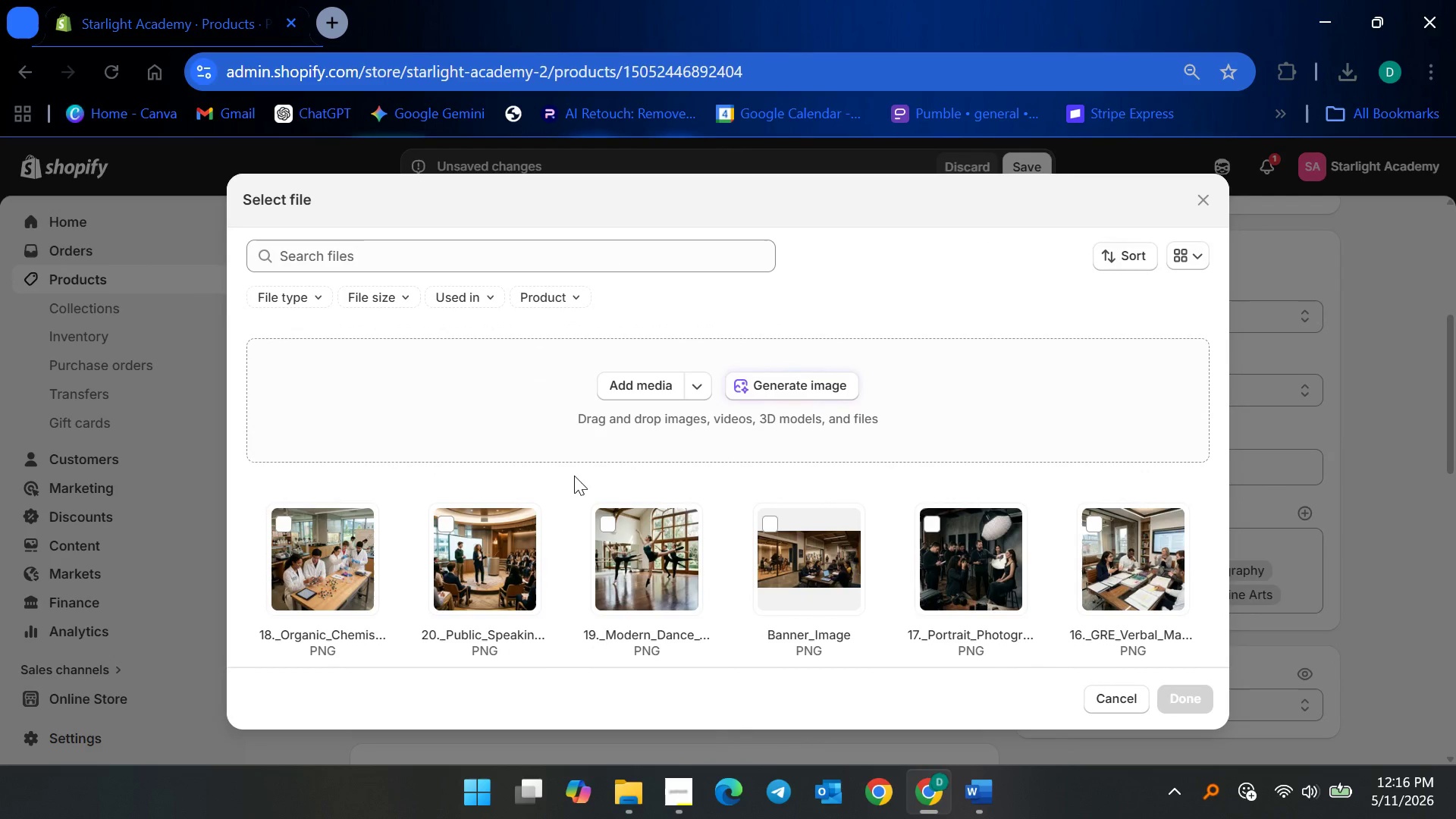 
scroll: coordinate [576, 552], scroll_direction: down, amount: 1.0
 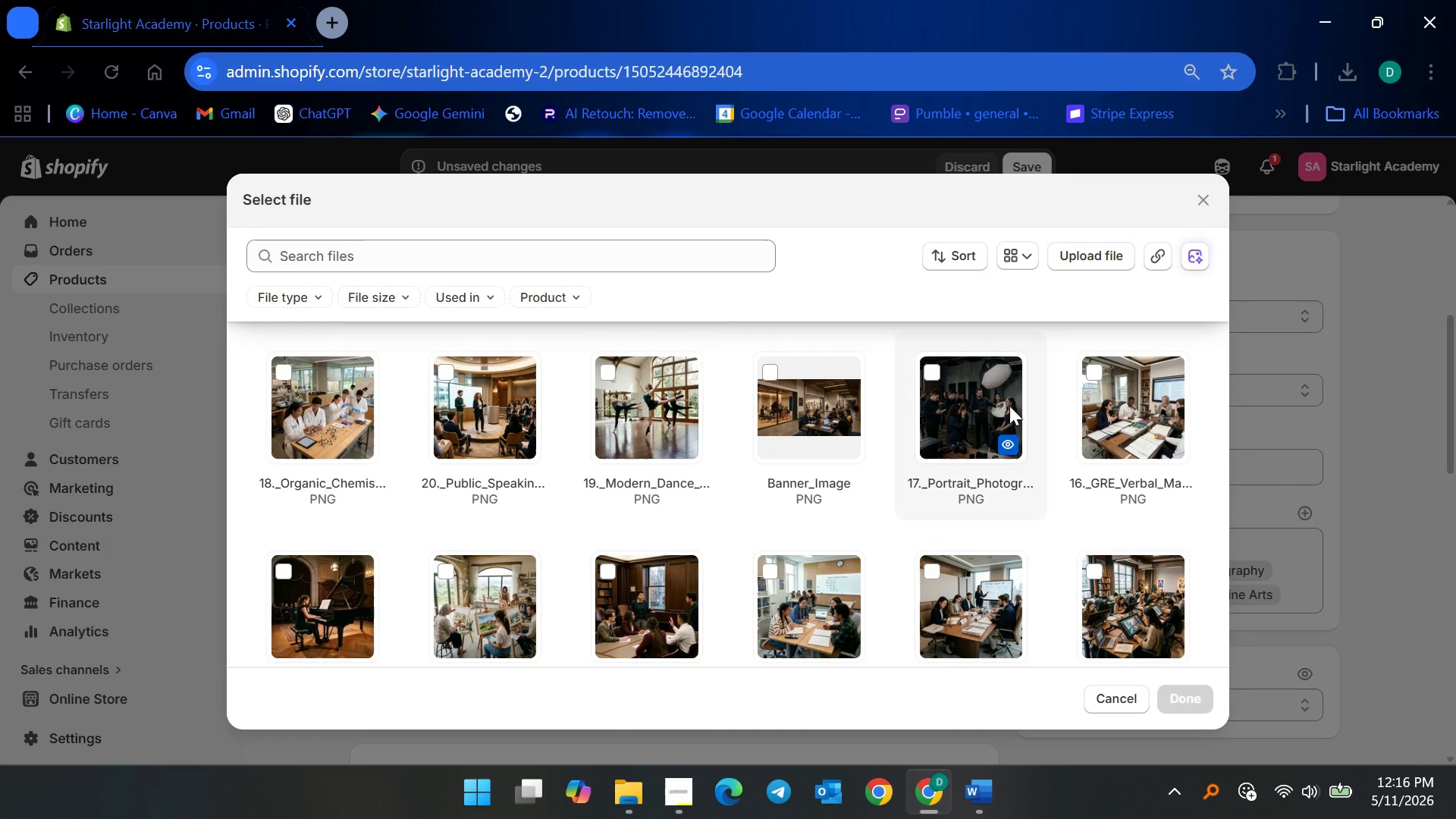 
left_click([966, 403])
 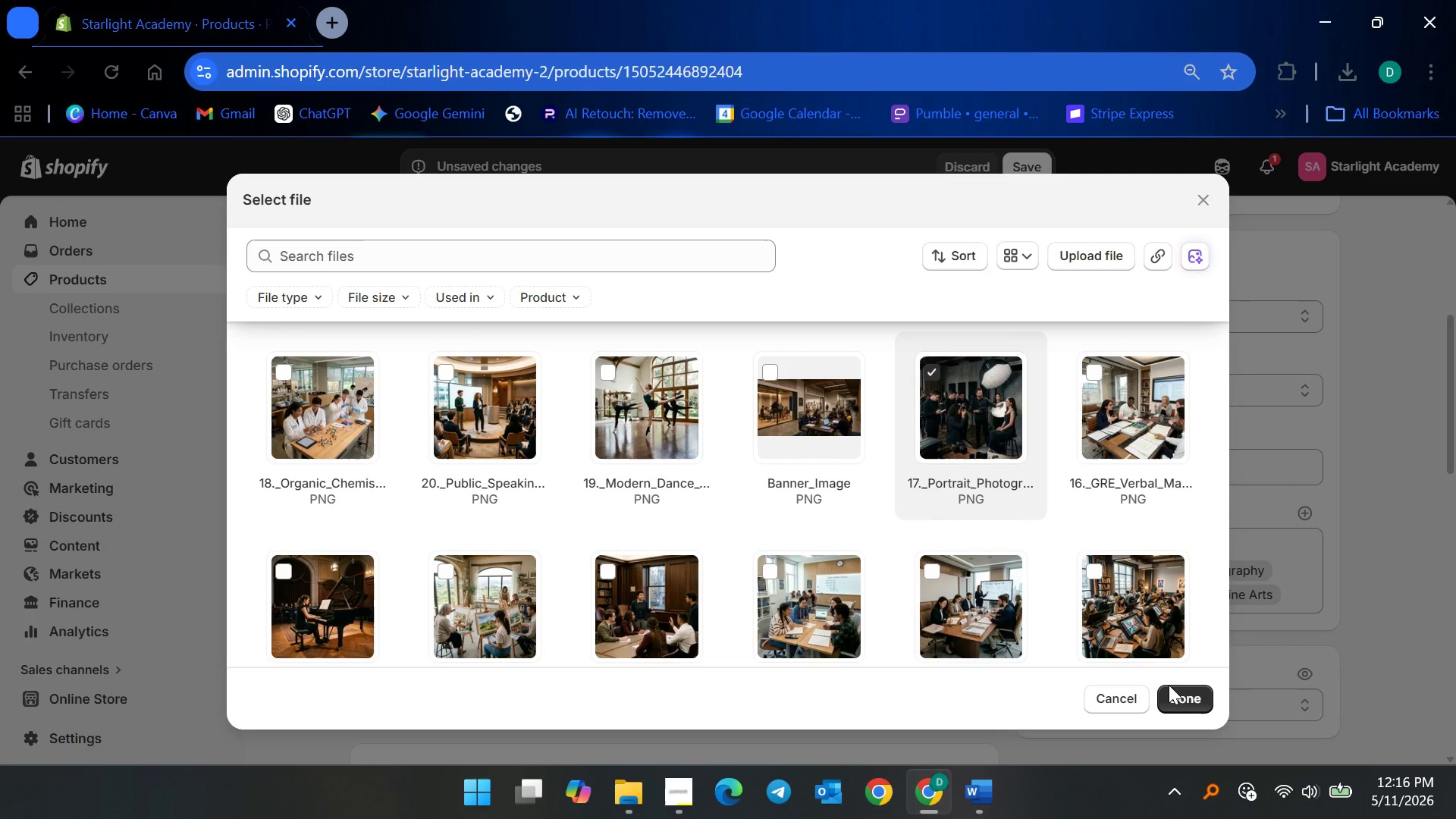 
left_click([1179, 692])
 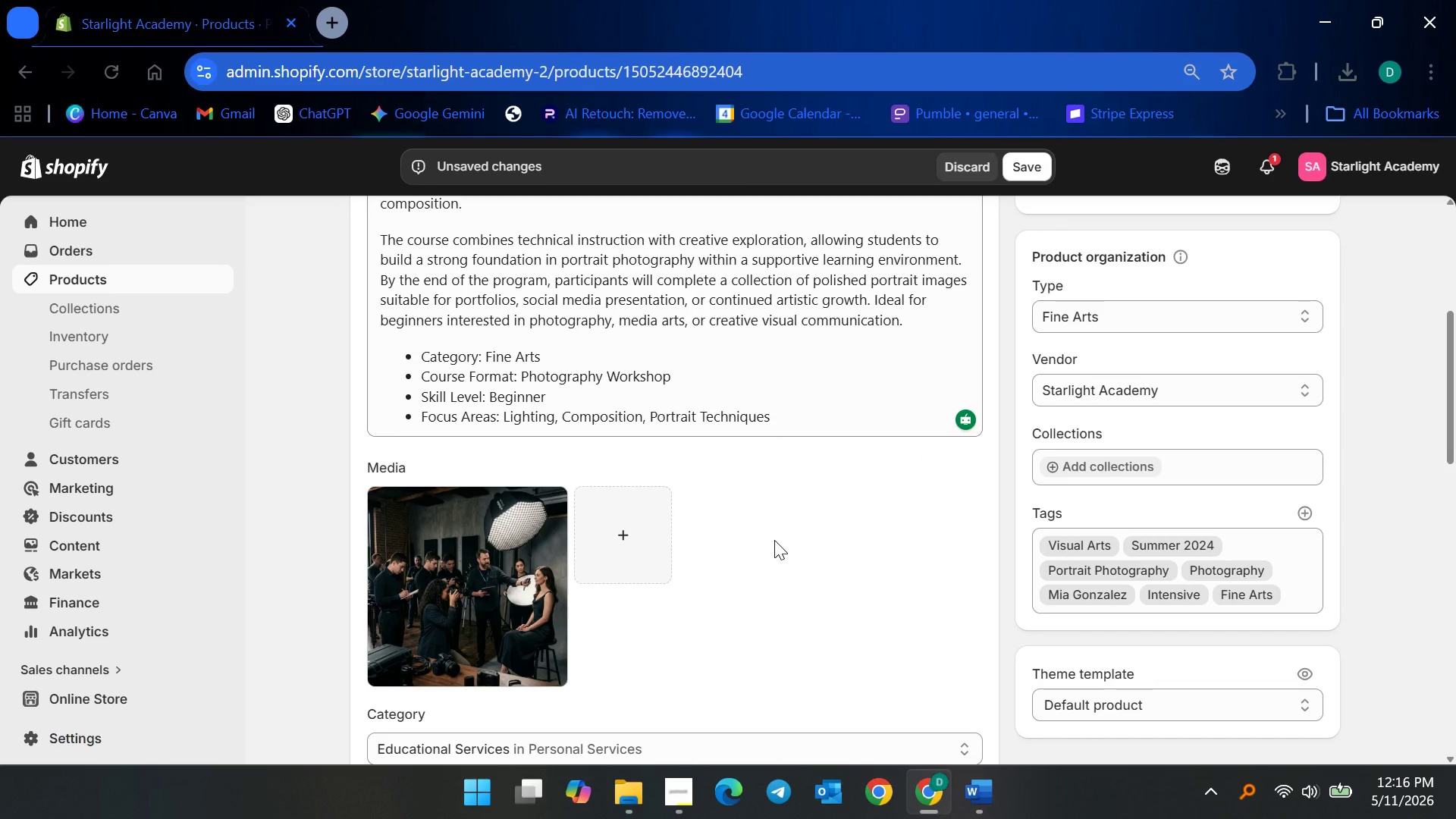 
scroll: coordinate [828, 554], scroll_direction: down, amount: 12.0
 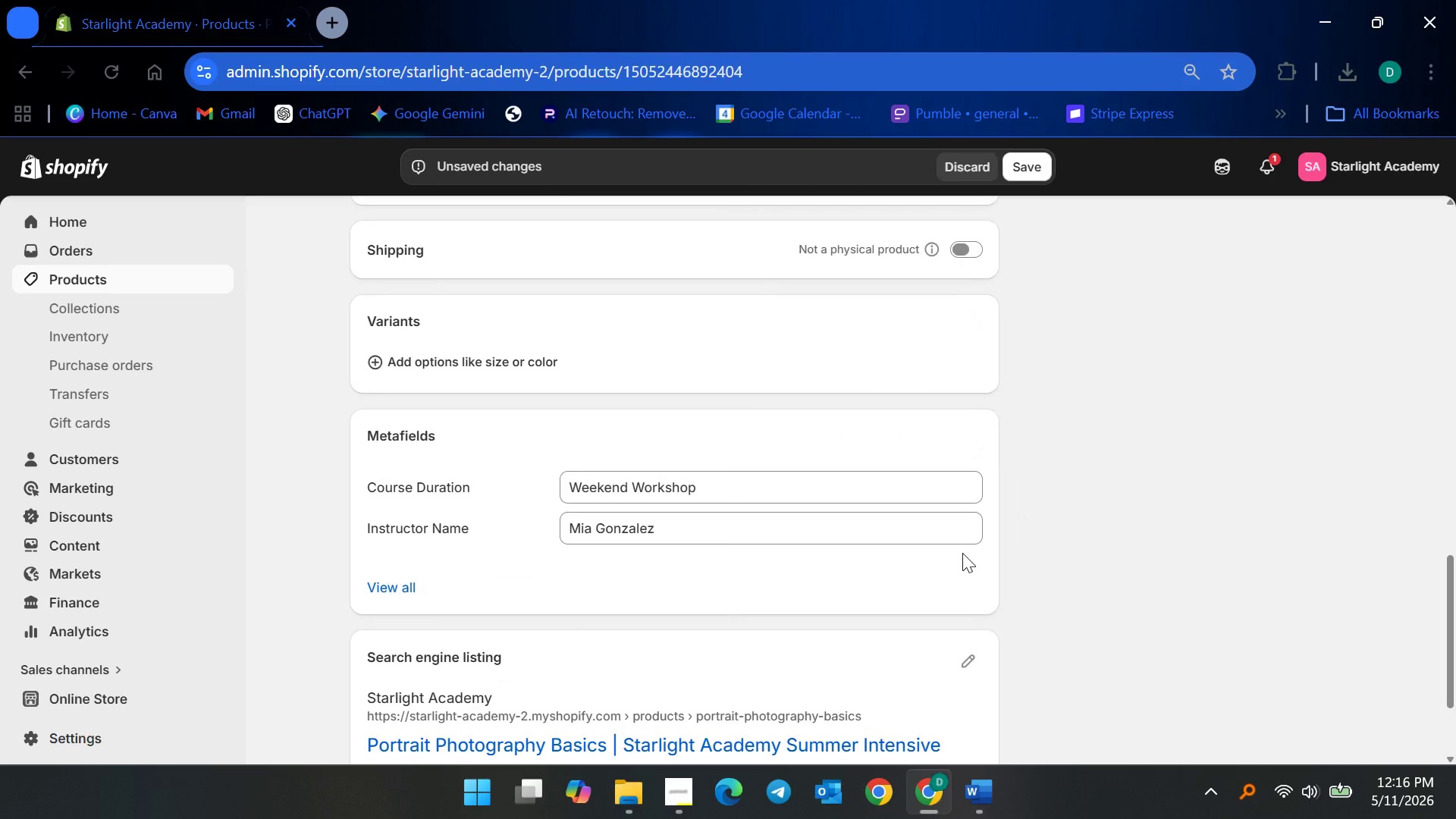 
scroll: coordinate [915, 534], scroll_direction: up, amount: 8.0
 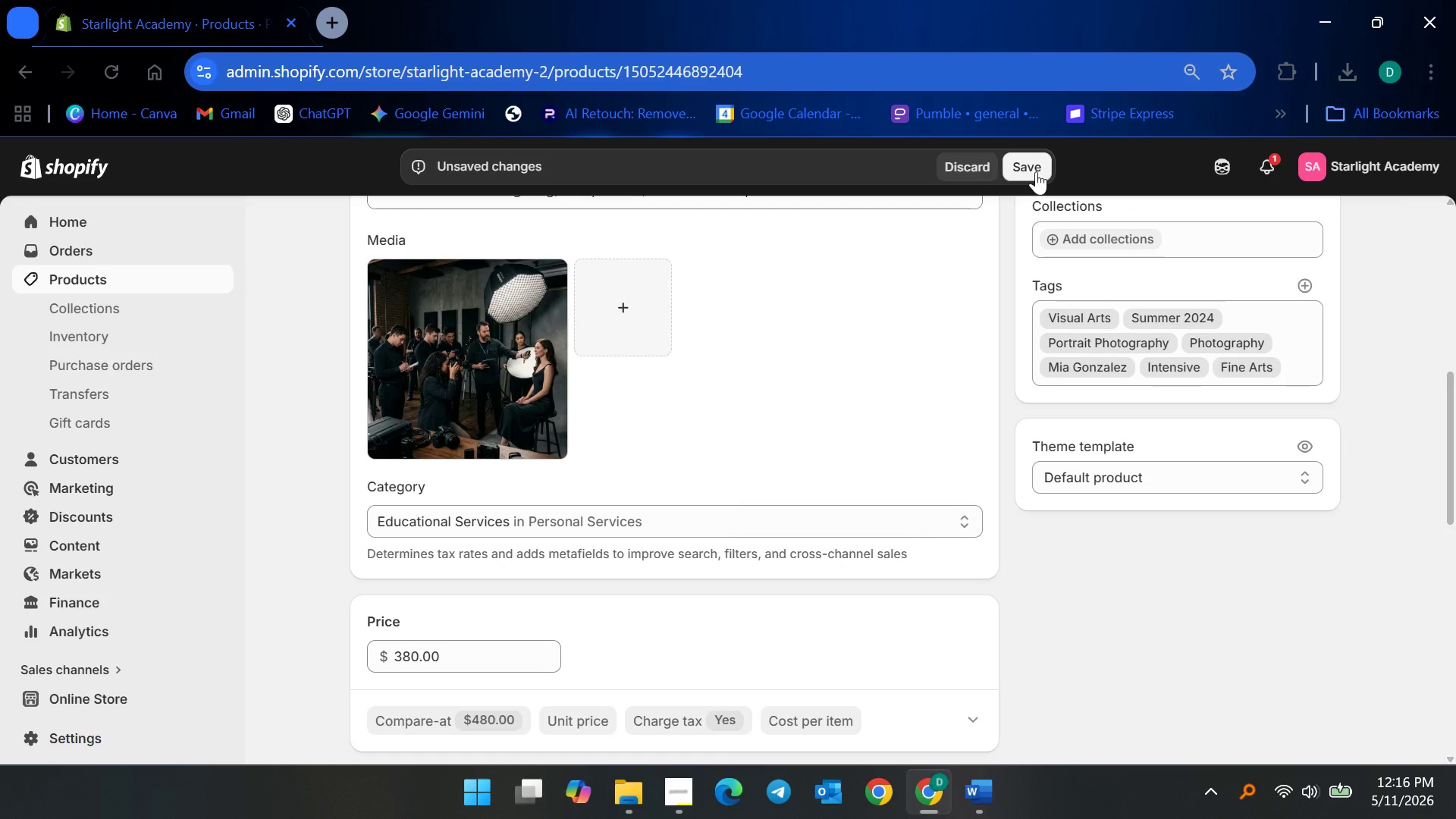 
left_click([1036, 171])
 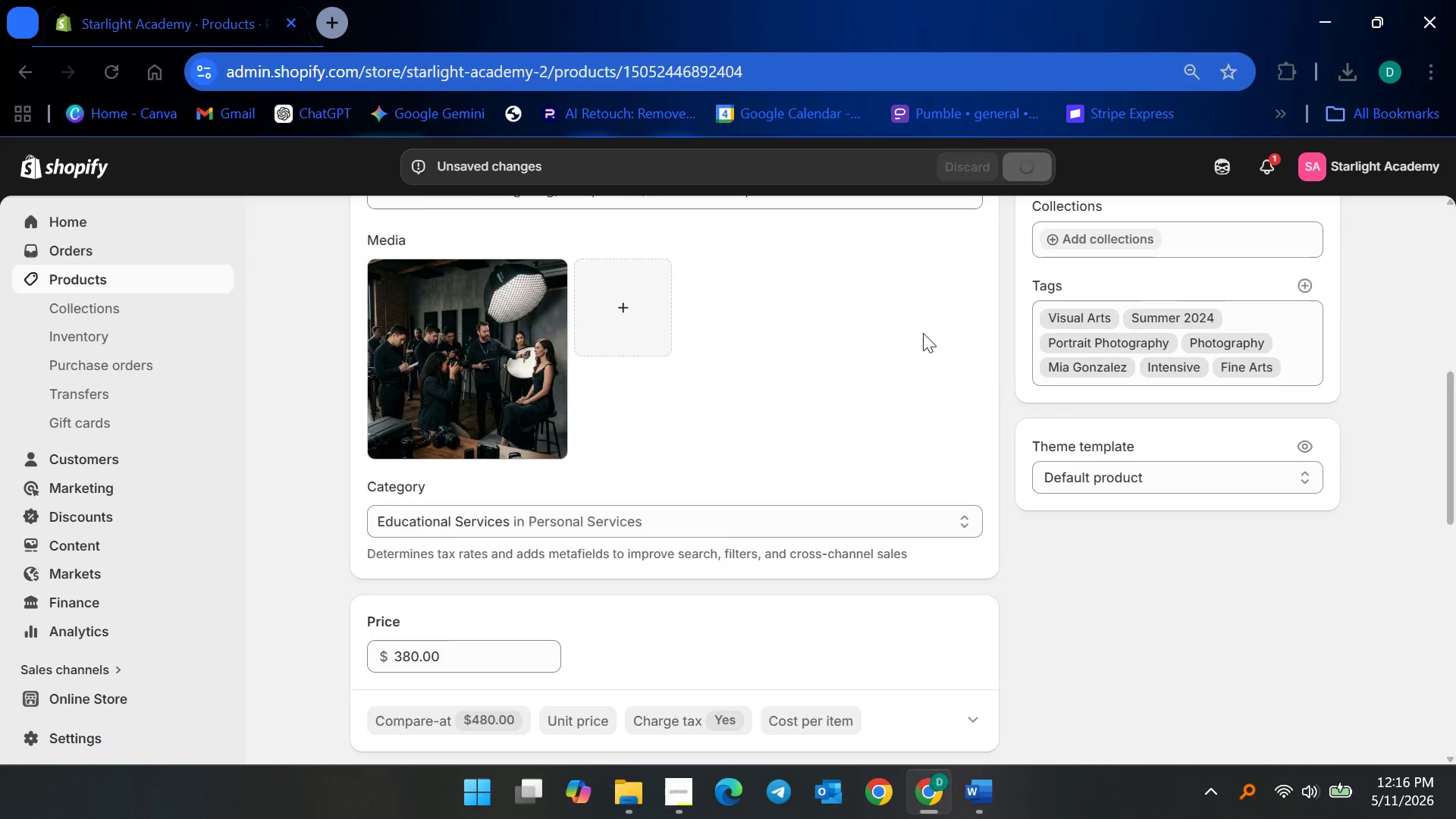 
scroll: coordinate [897, 390], scroll_direction: up, amount: 8.0
 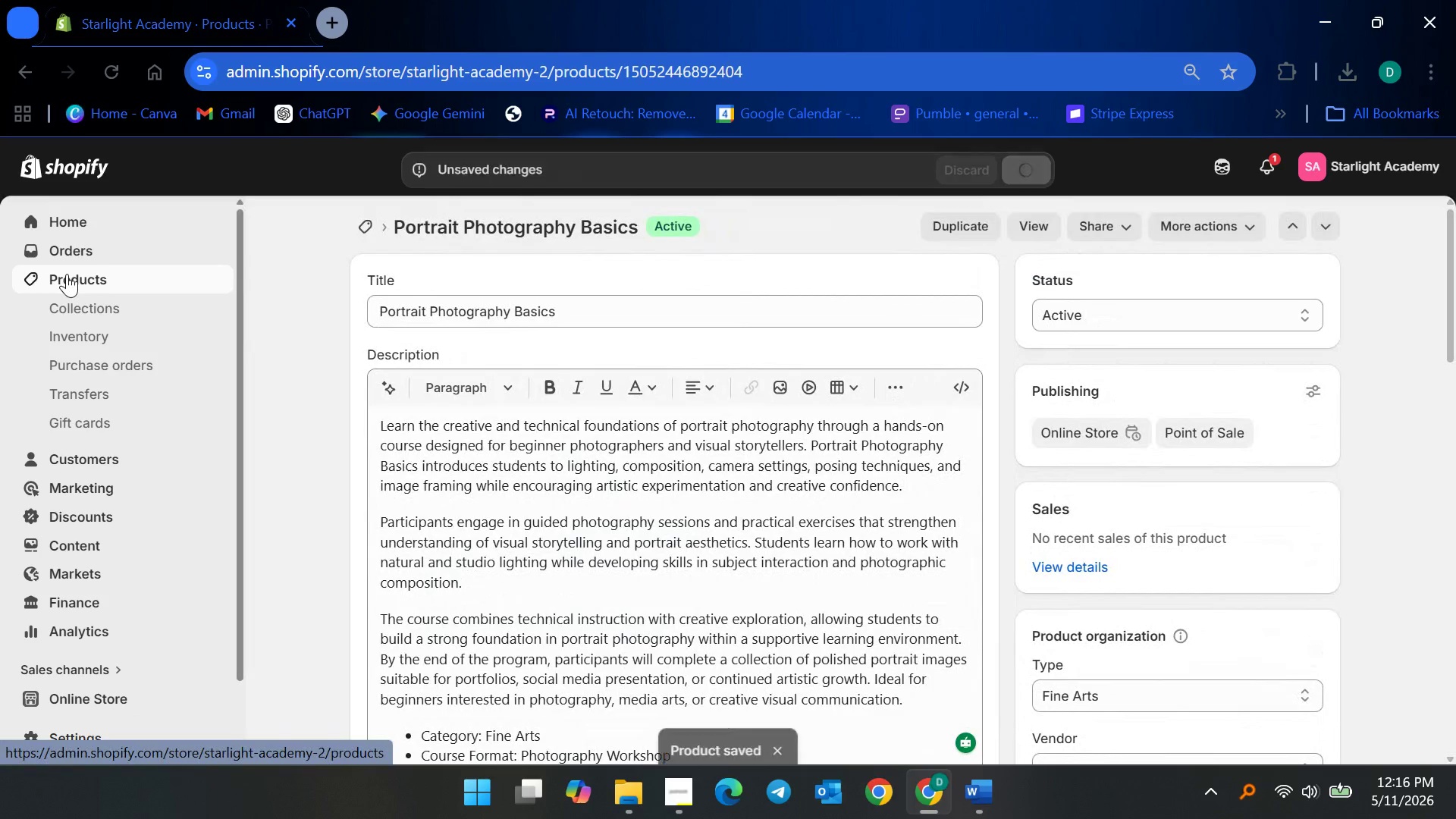 
left_click([67, 274])
 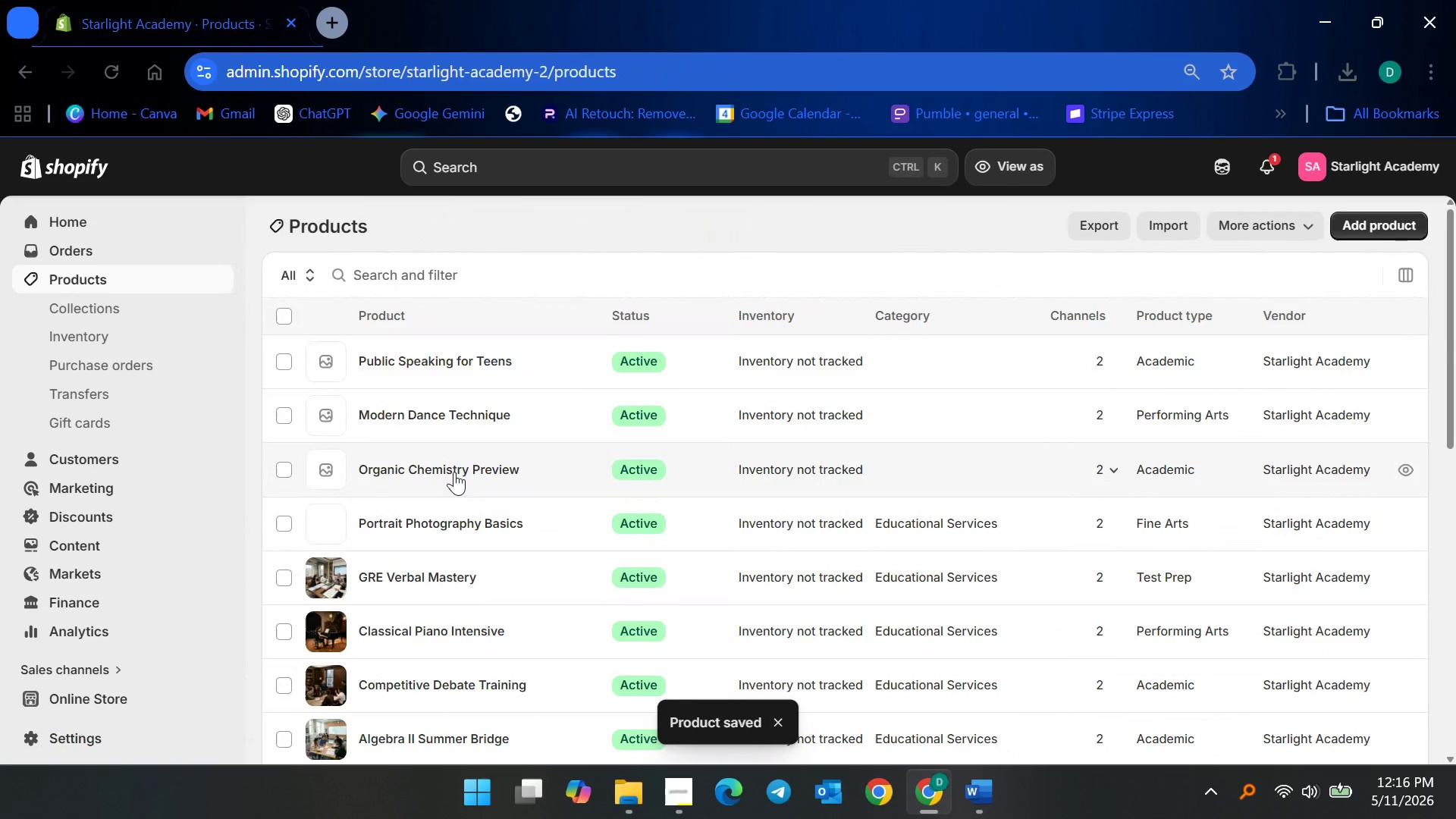 
left_click([457, 469])
 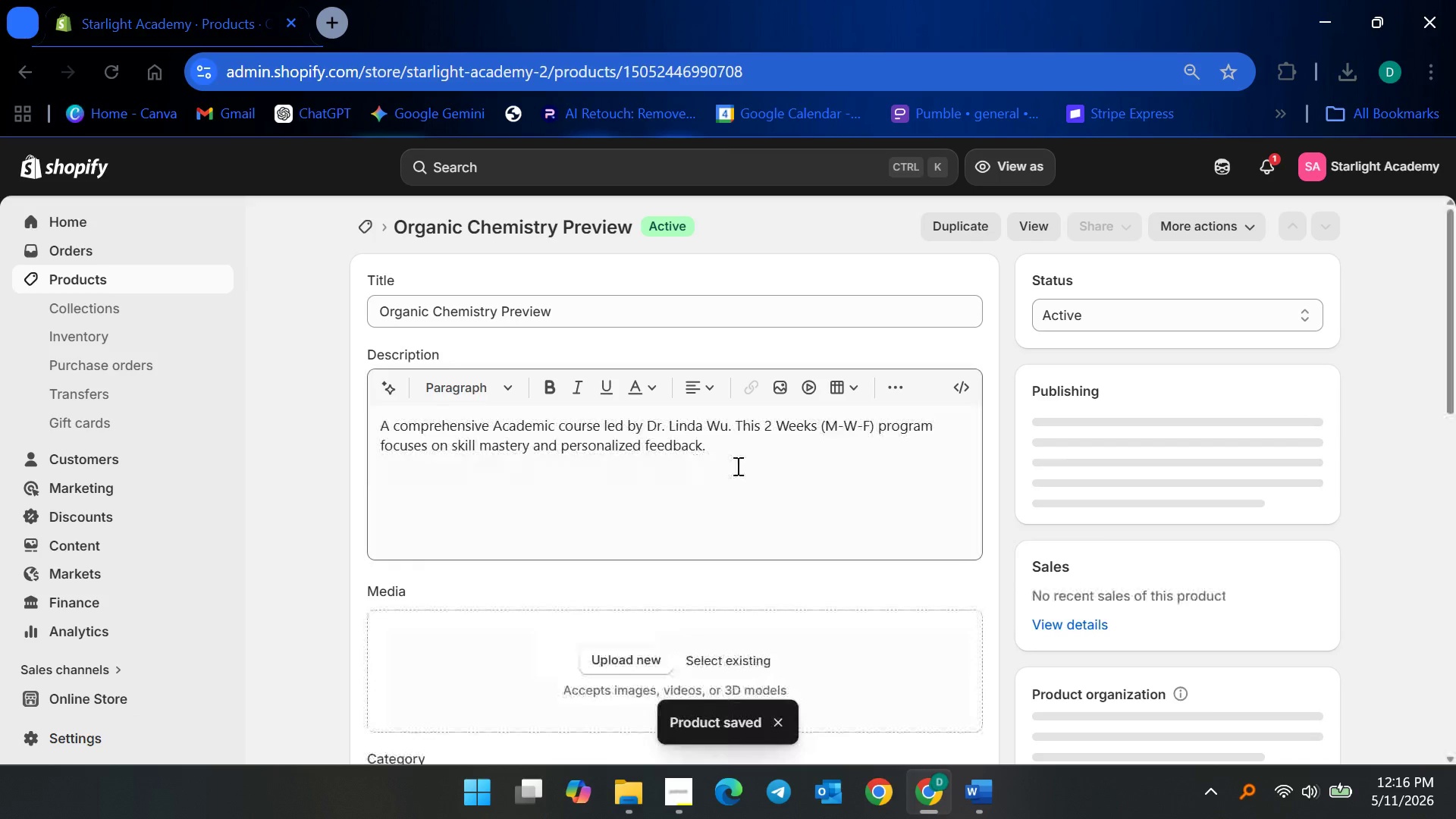 
left_click([736, 466])
 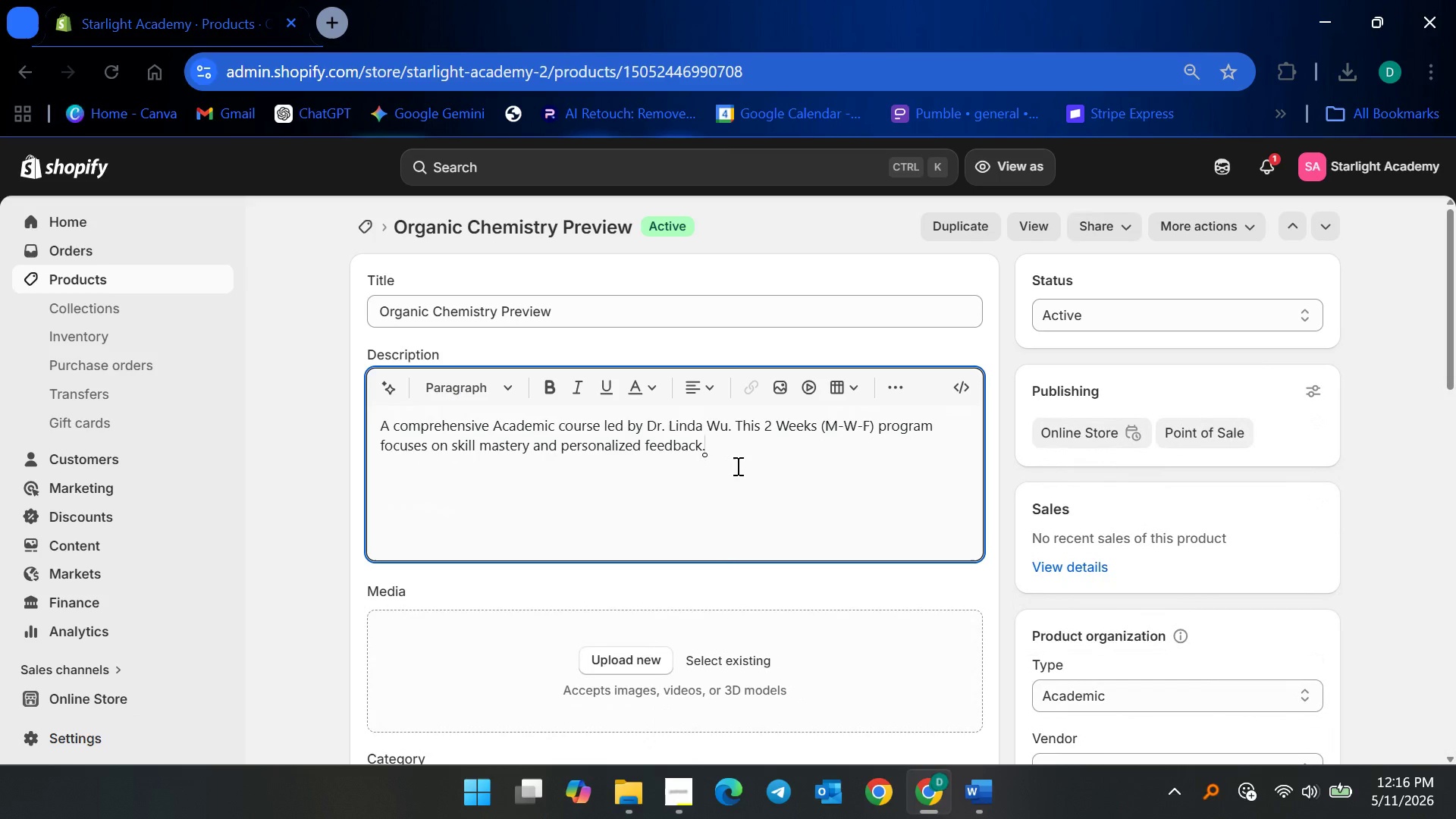 
key(Control+ControlLeft)
 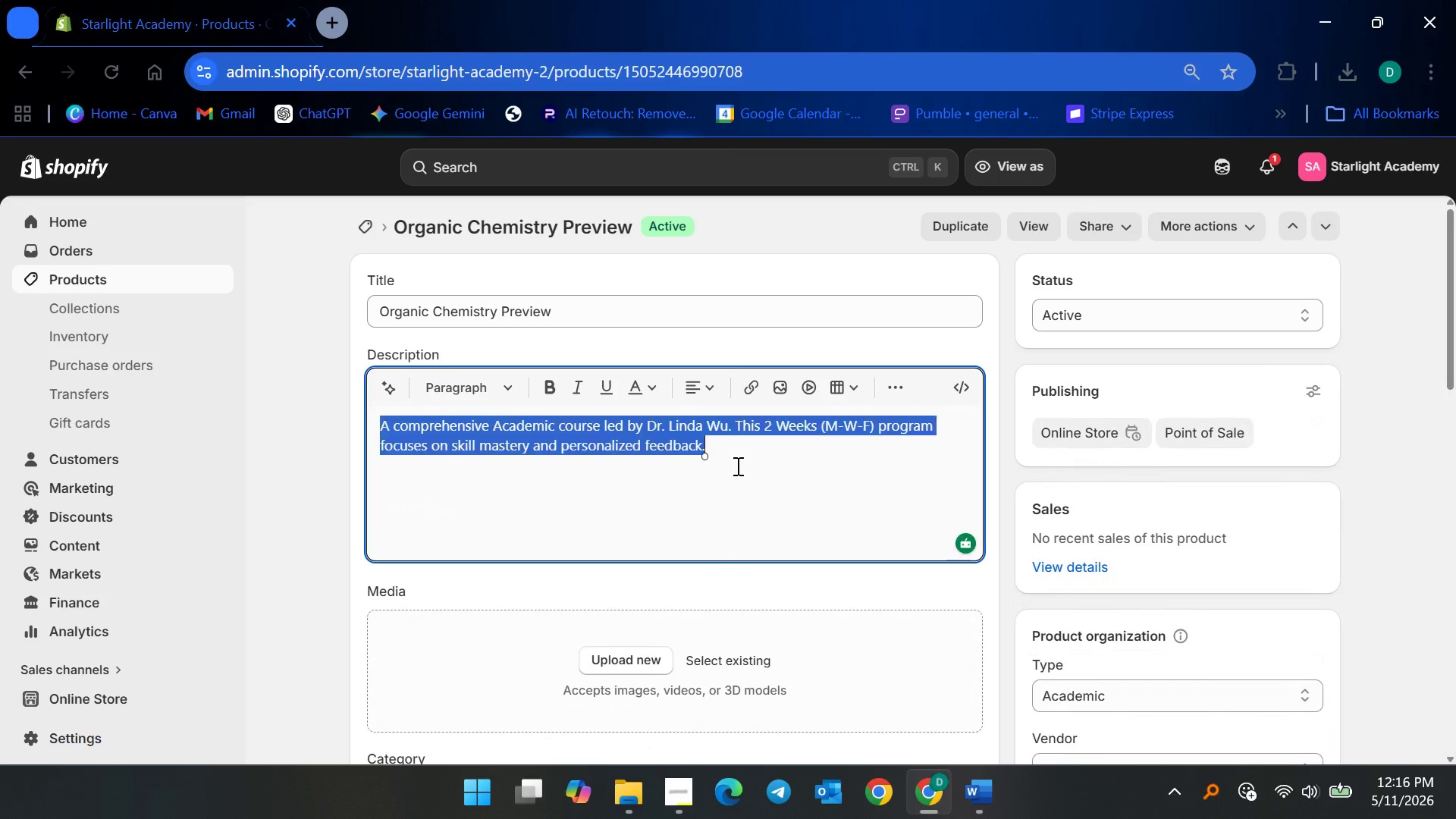 
key(Control+A)
 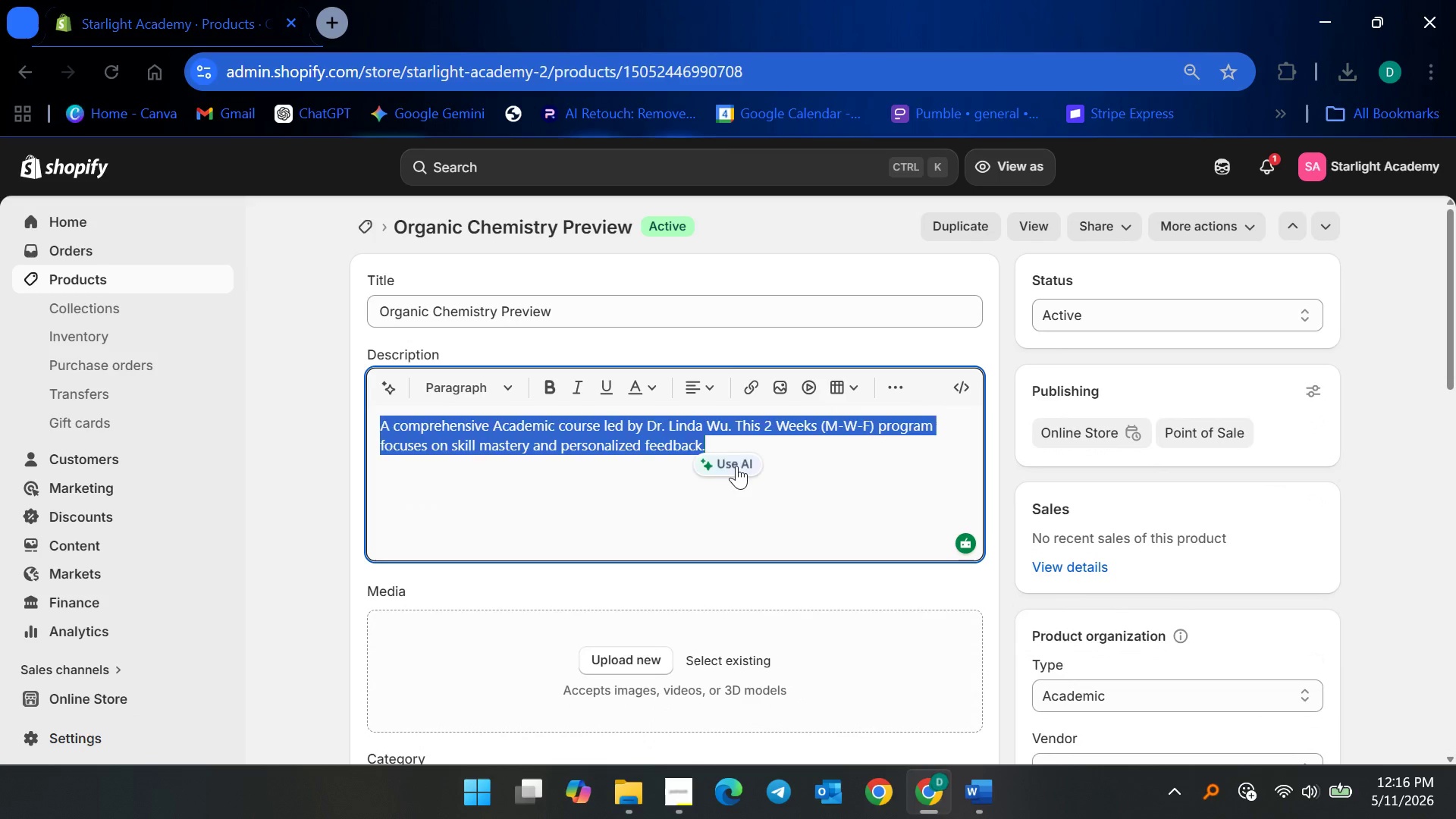 
key(Backspace)
 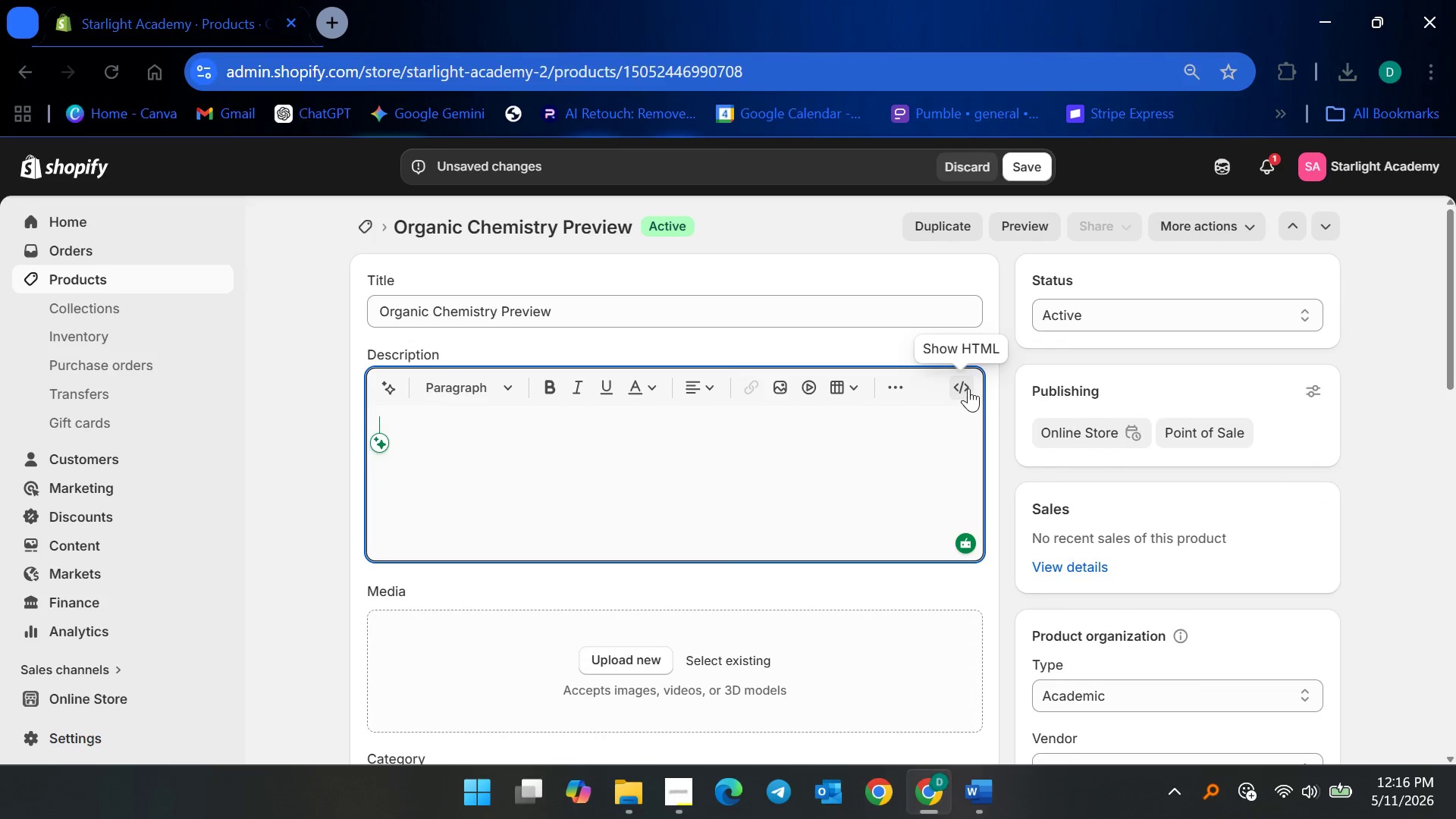 
left_click([968, 389])
 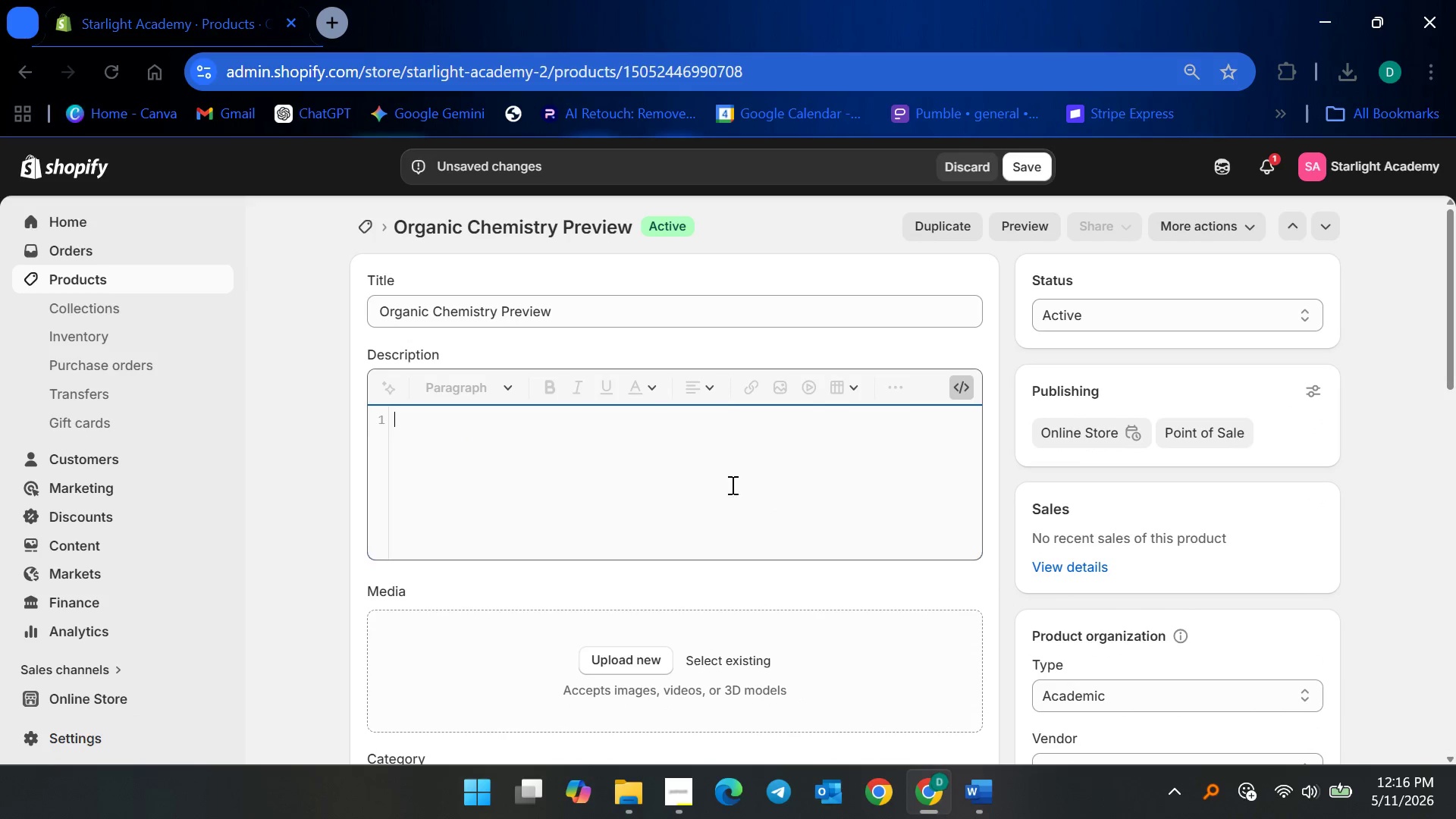 
left_click([727, 477])
 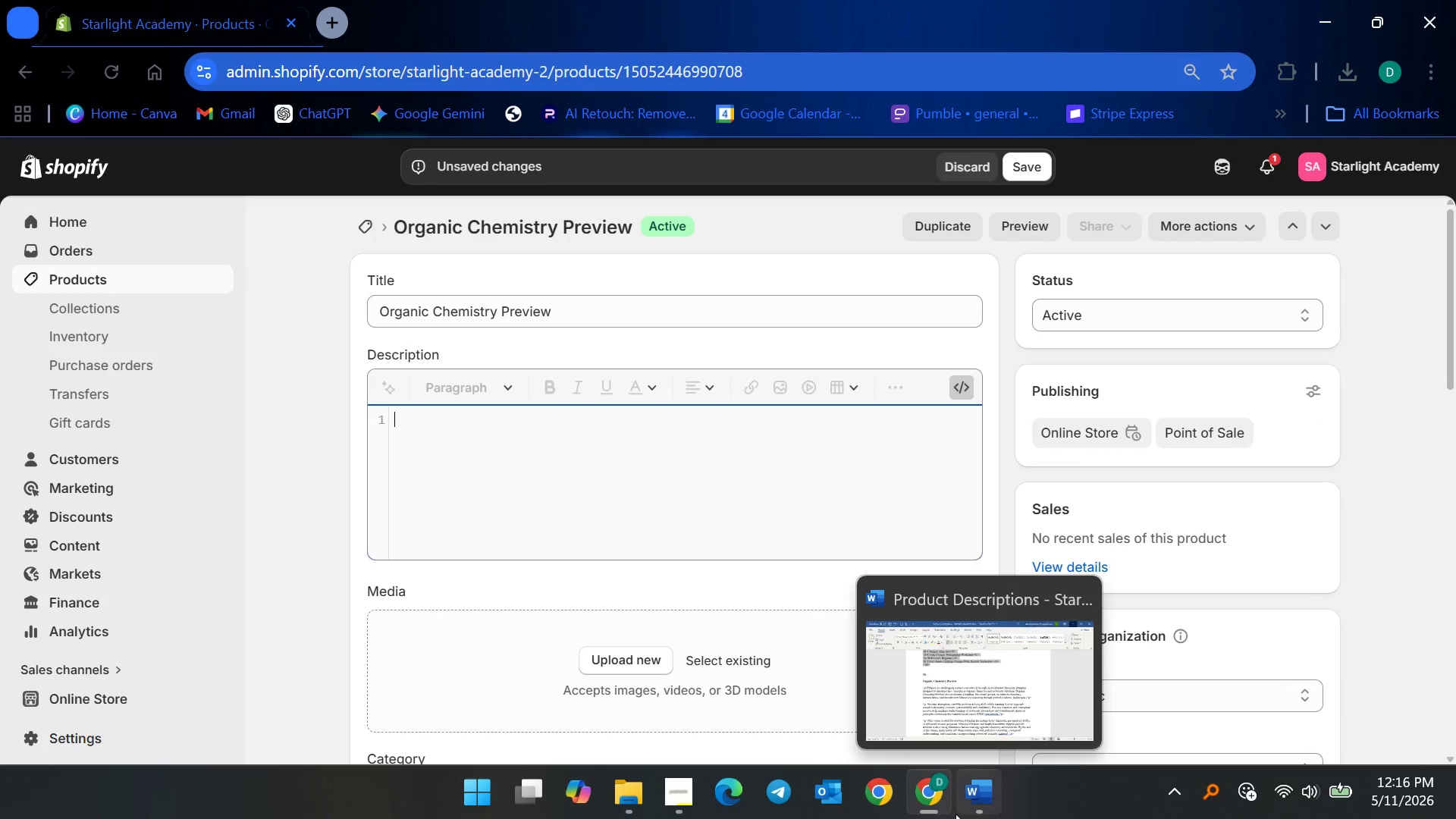 
left_click([991, 800])
 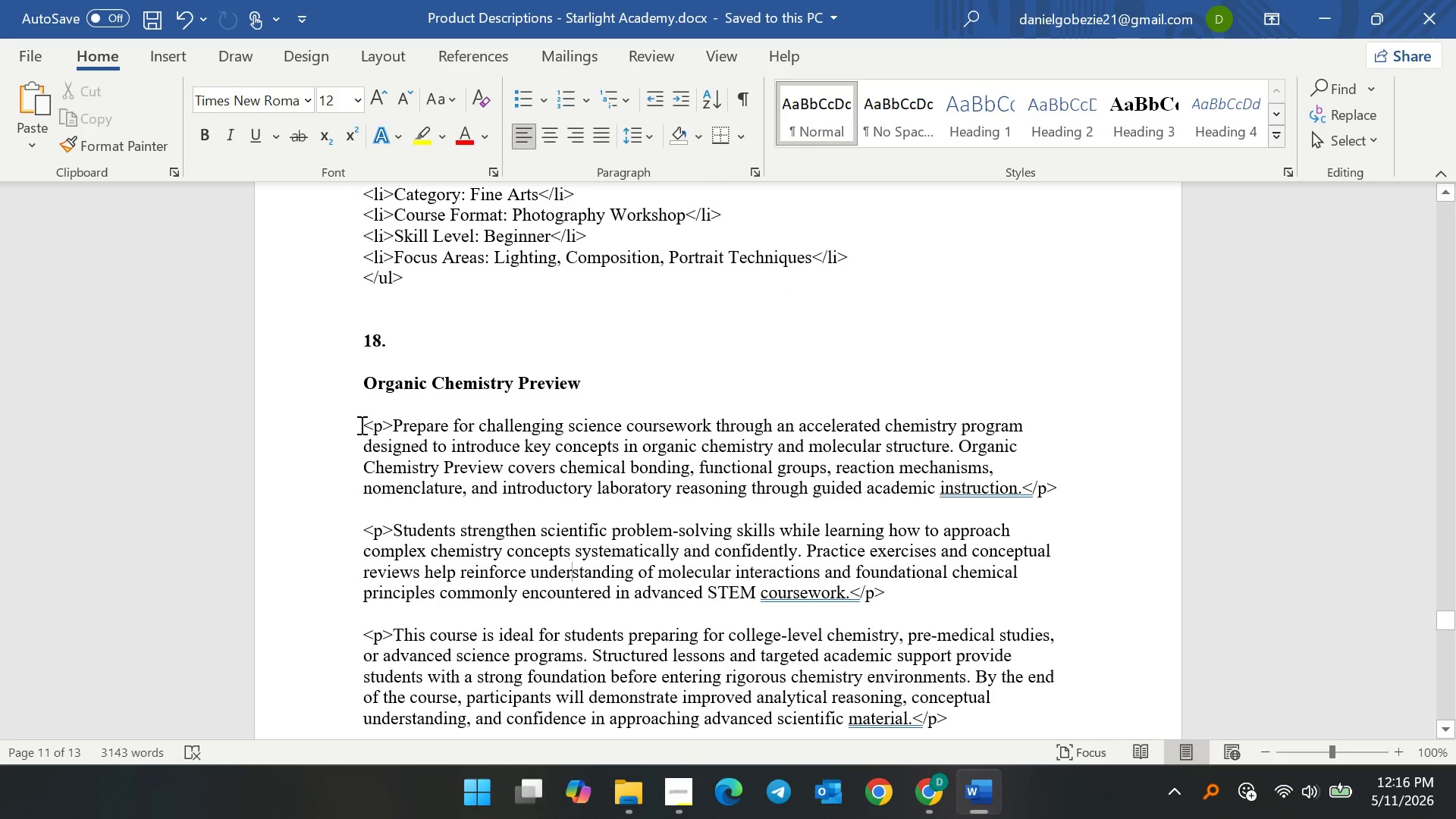 
left_click_drag(start_coordinate=[362, 425], to_coordinate=[501, 544])
 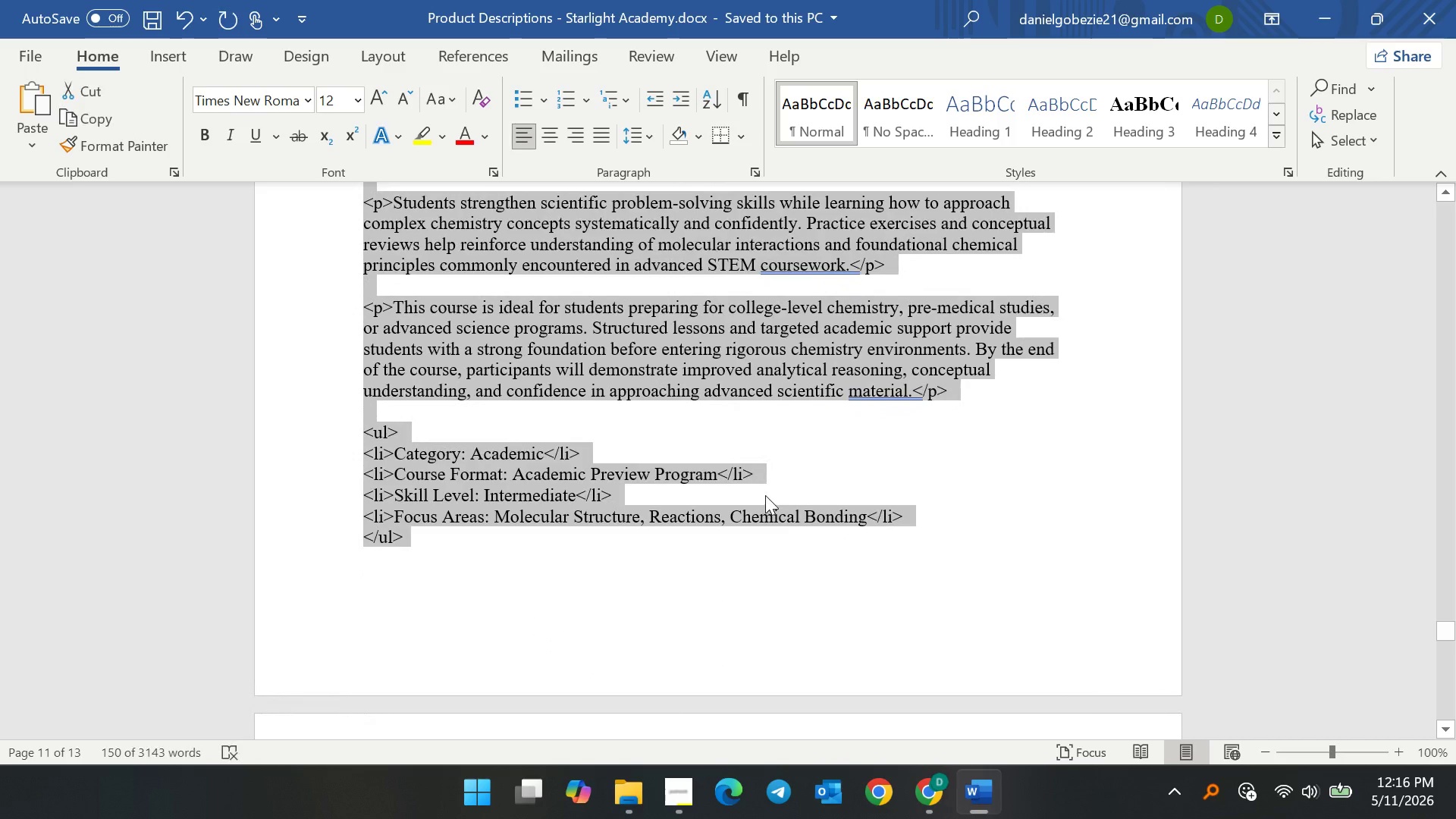 
key(Control+C)
 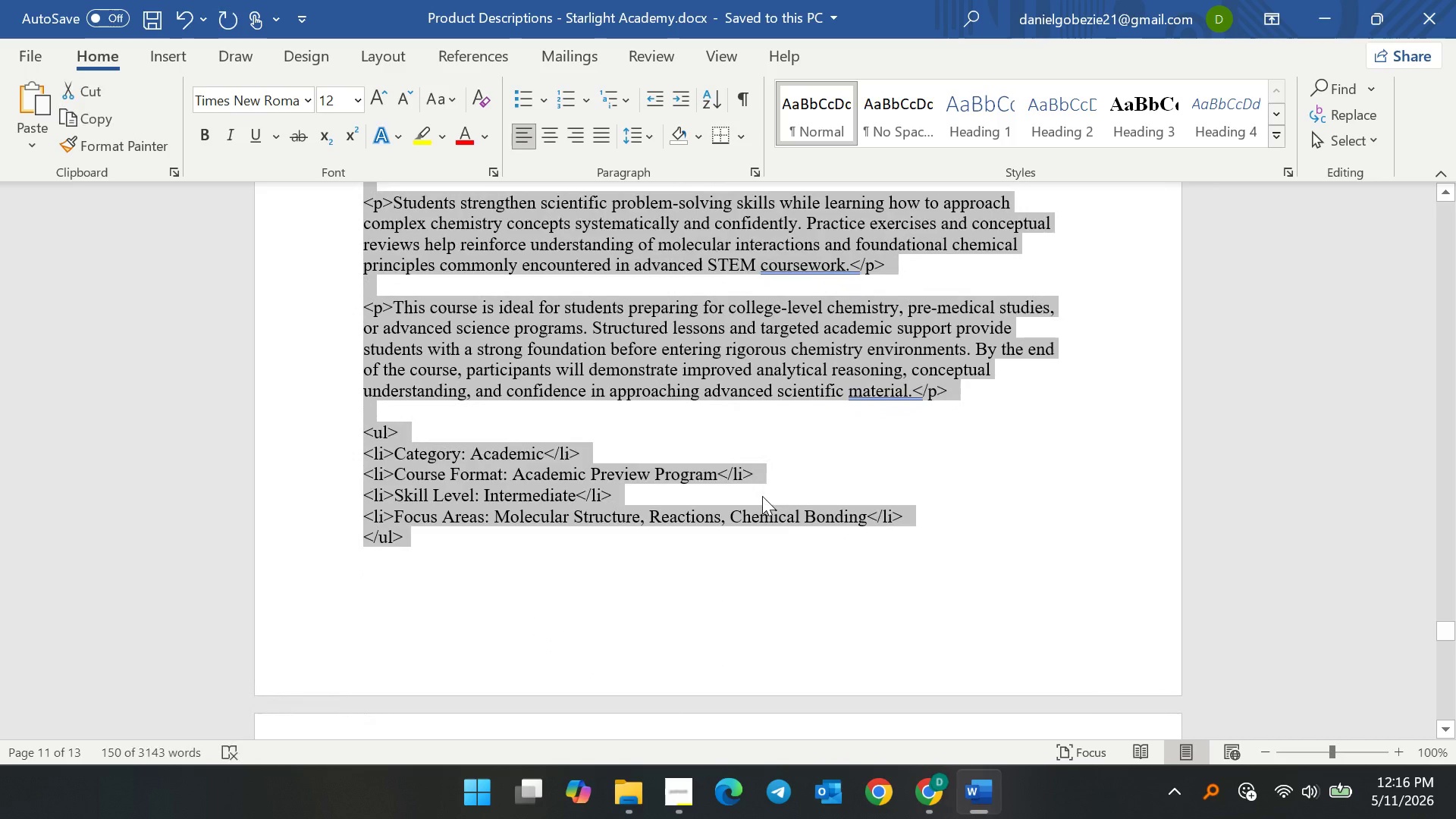 
key(Control+C)
 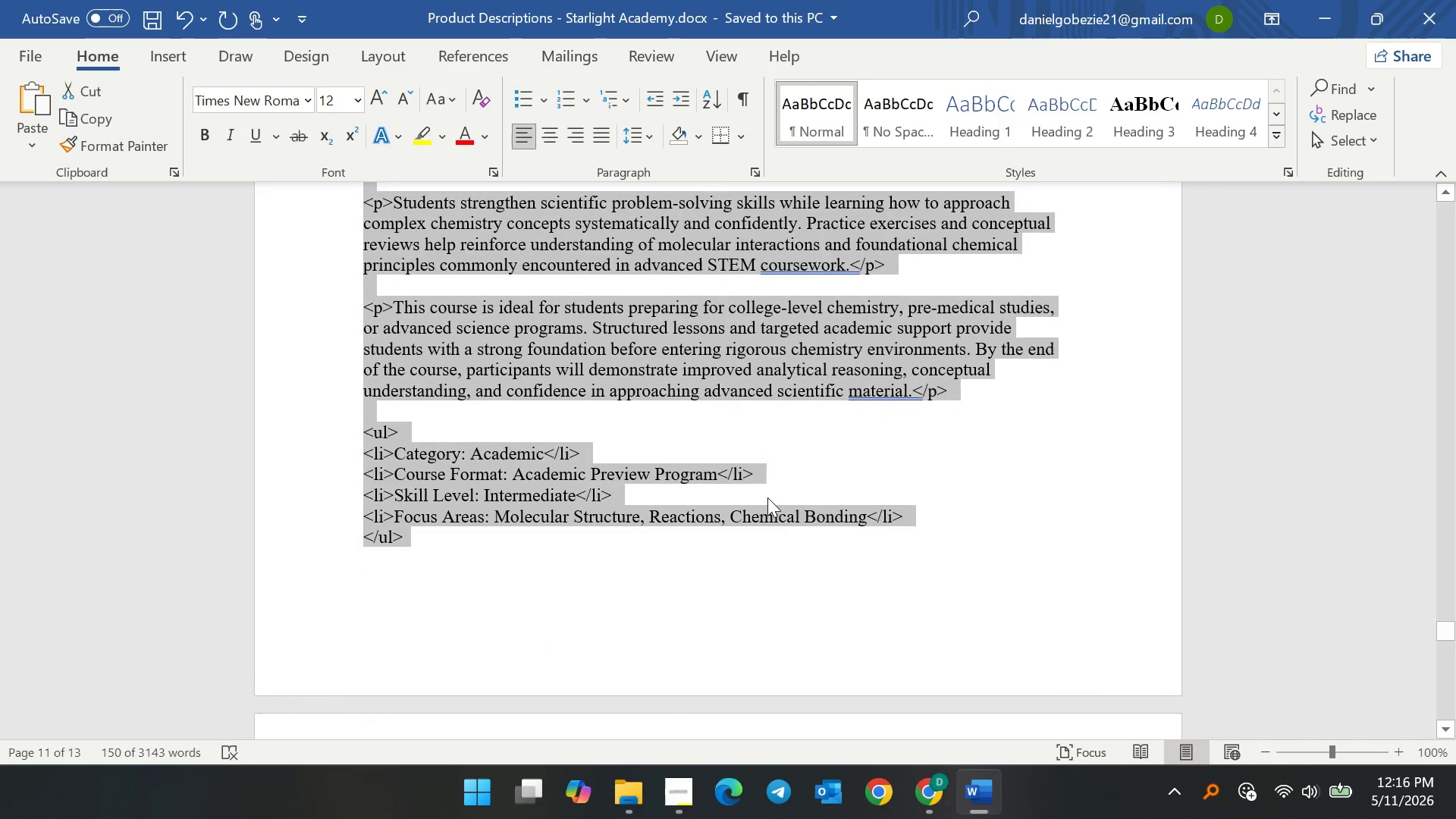 
key(Control+C)
 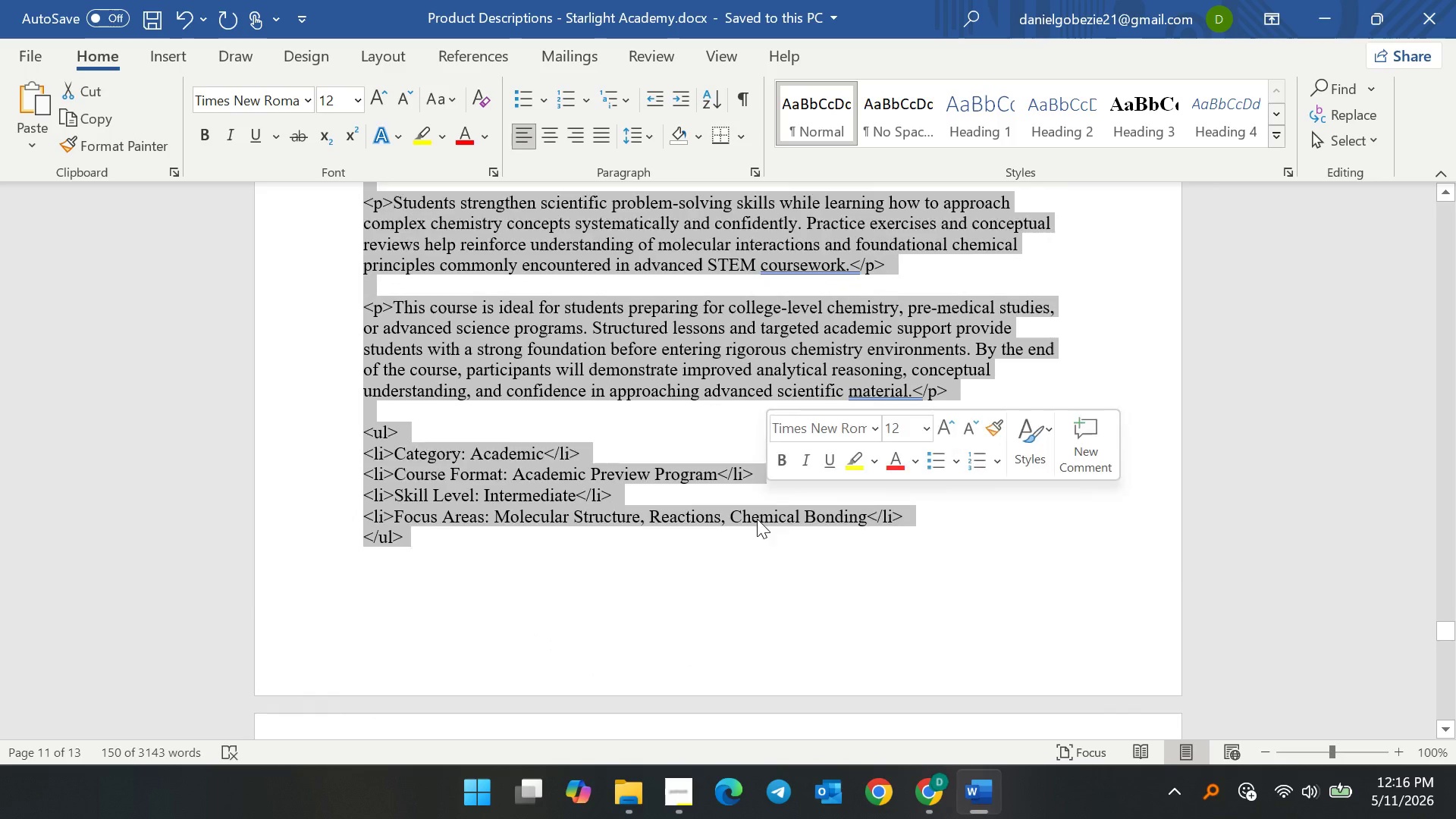 
scroll: coordinate [730, 576], scroll_direction: down, amount: 7.0
 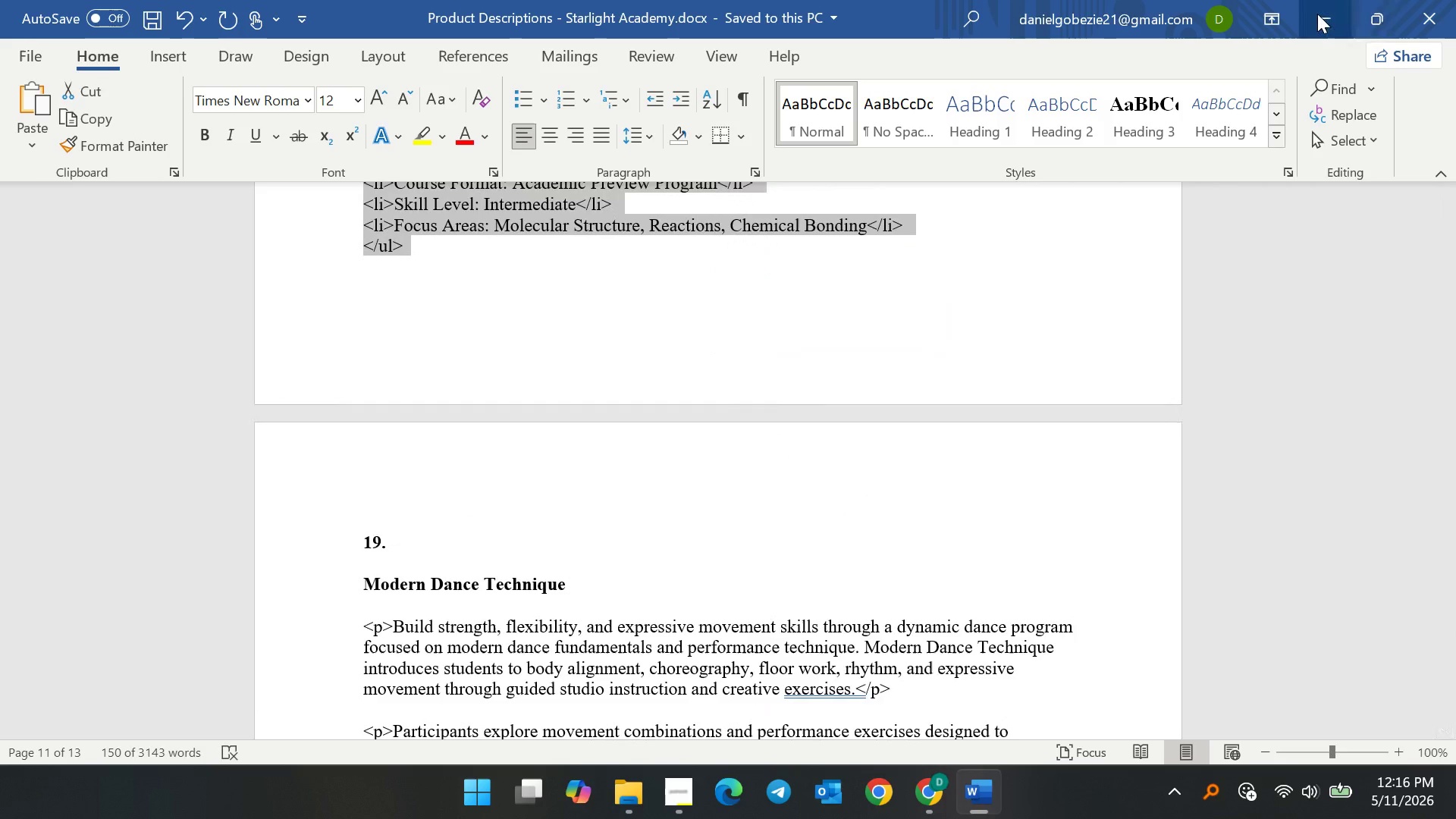 
left_click_drag(start_coordinate=[1317, 14], to_coordinate=[1319, 18])
 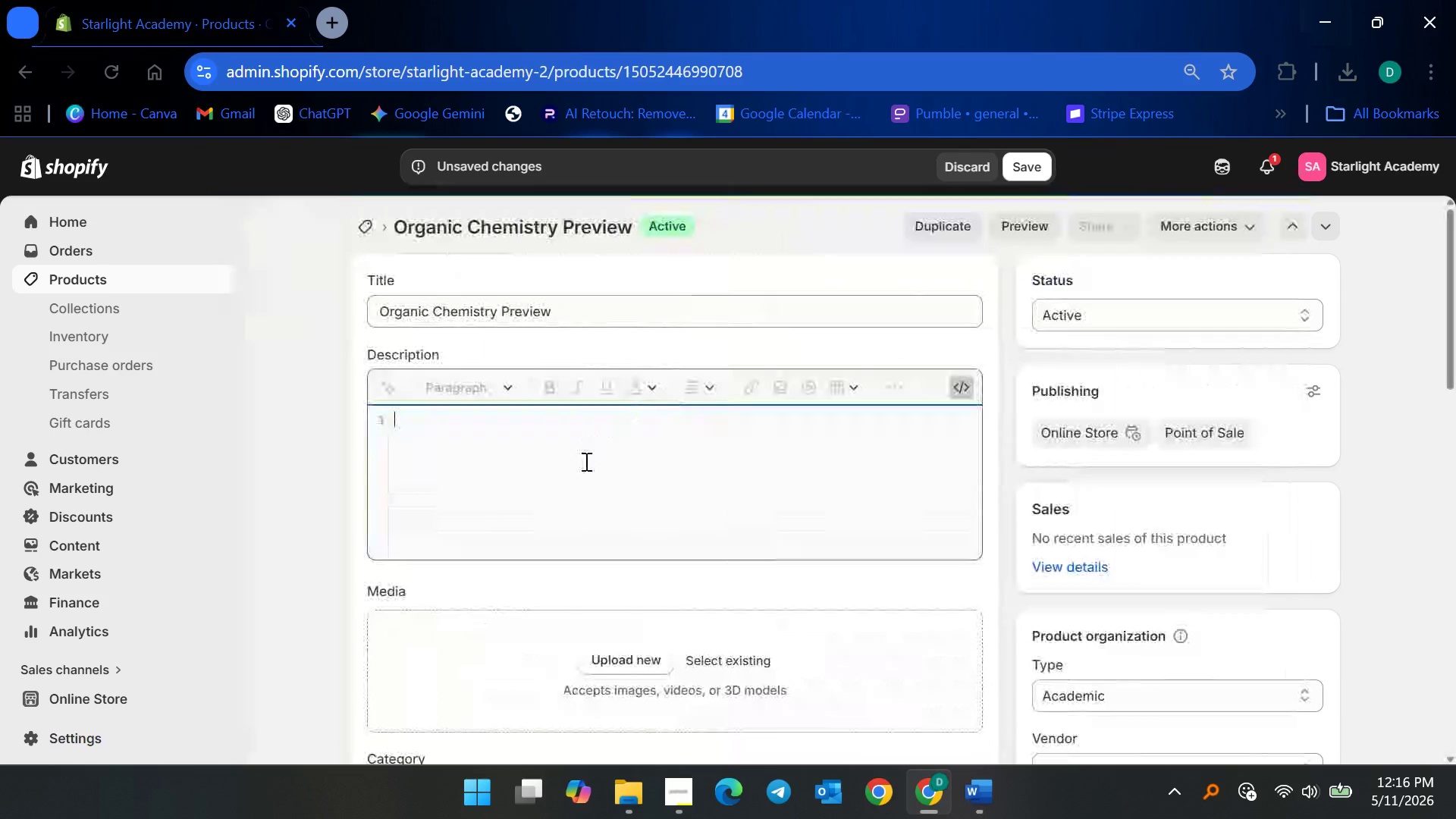 
left_click([585, 461])
 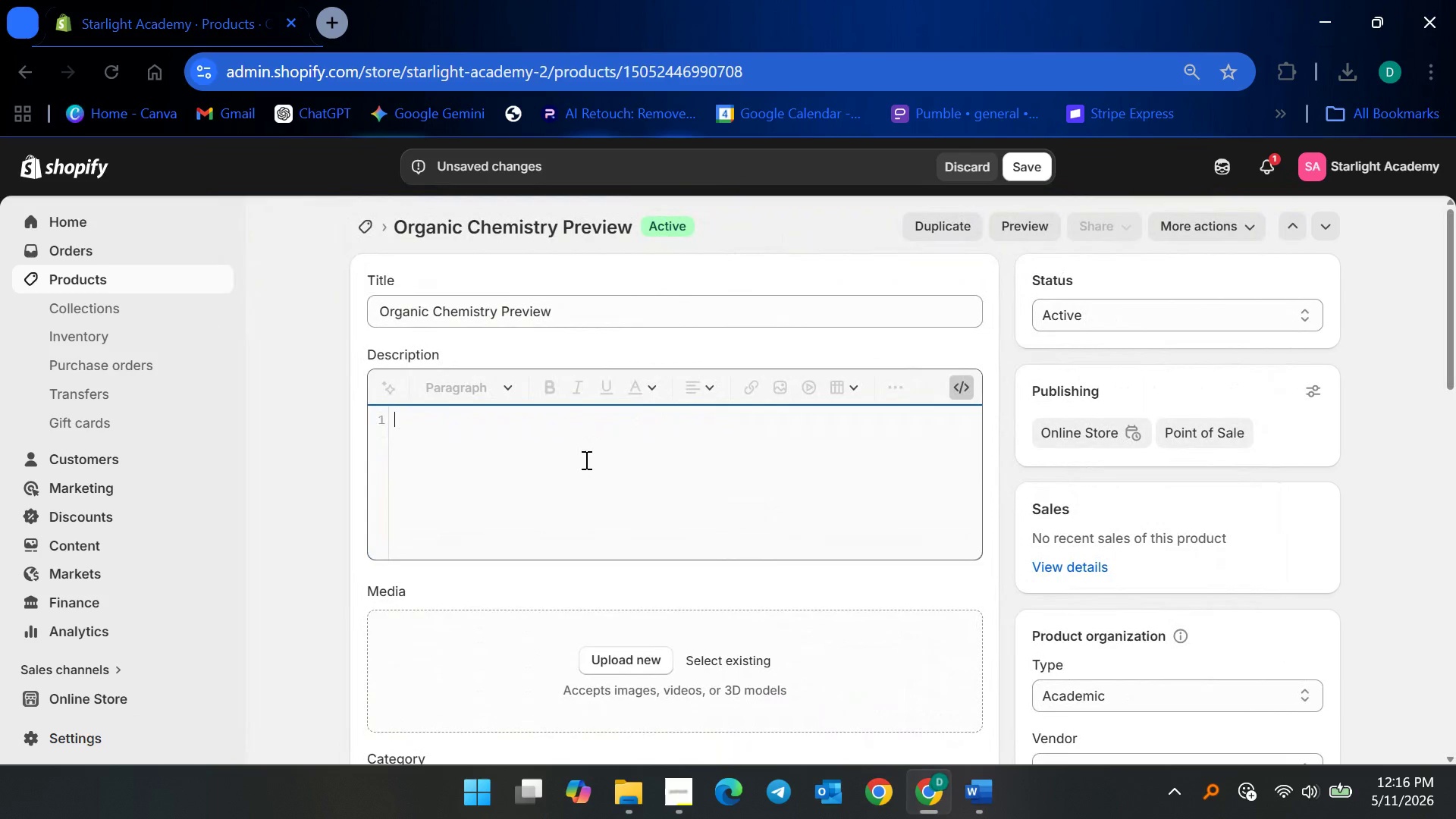 
key(Control+V)
 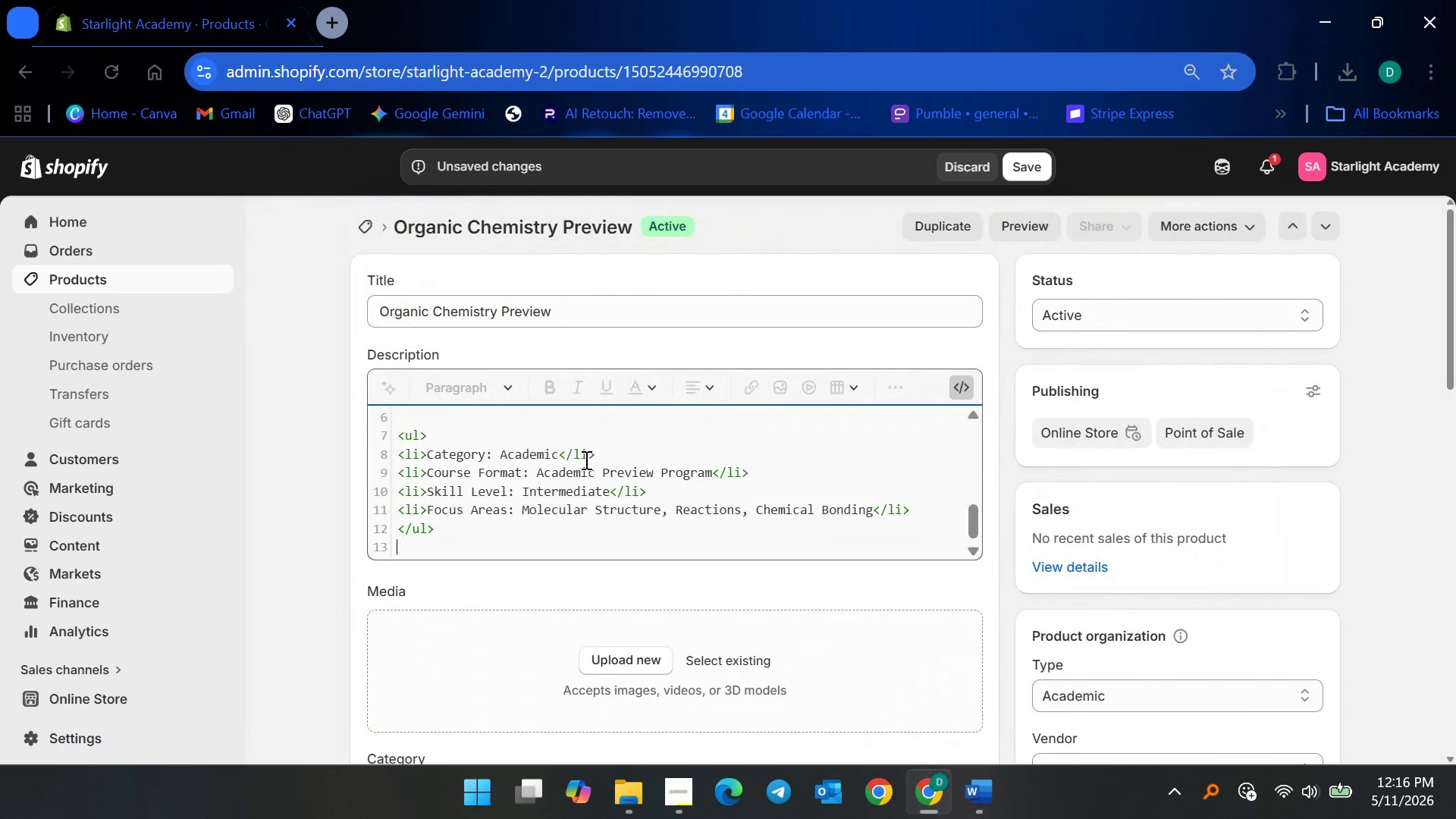 
key(Backspace)
 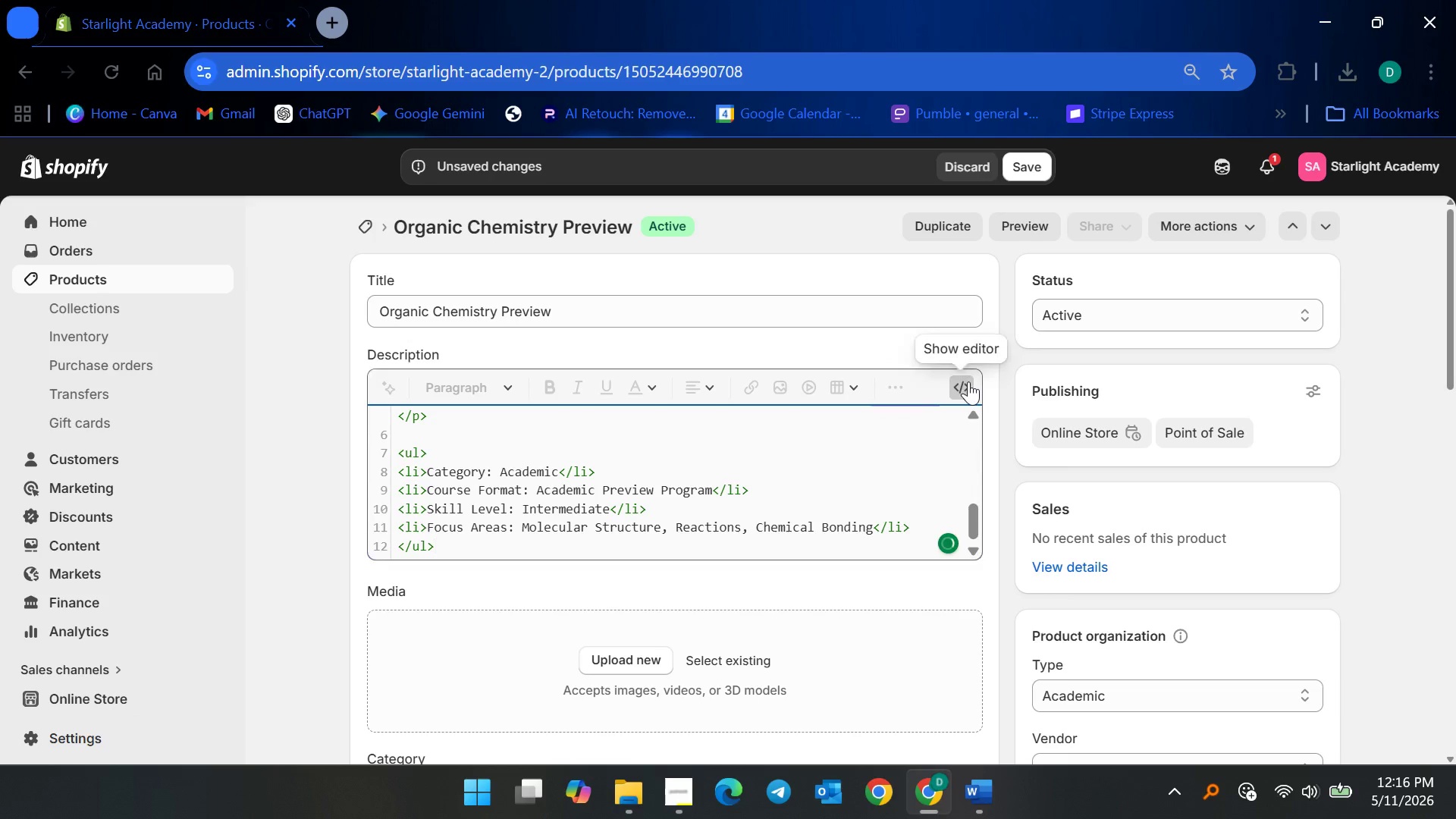 
left_click([968, 381])
 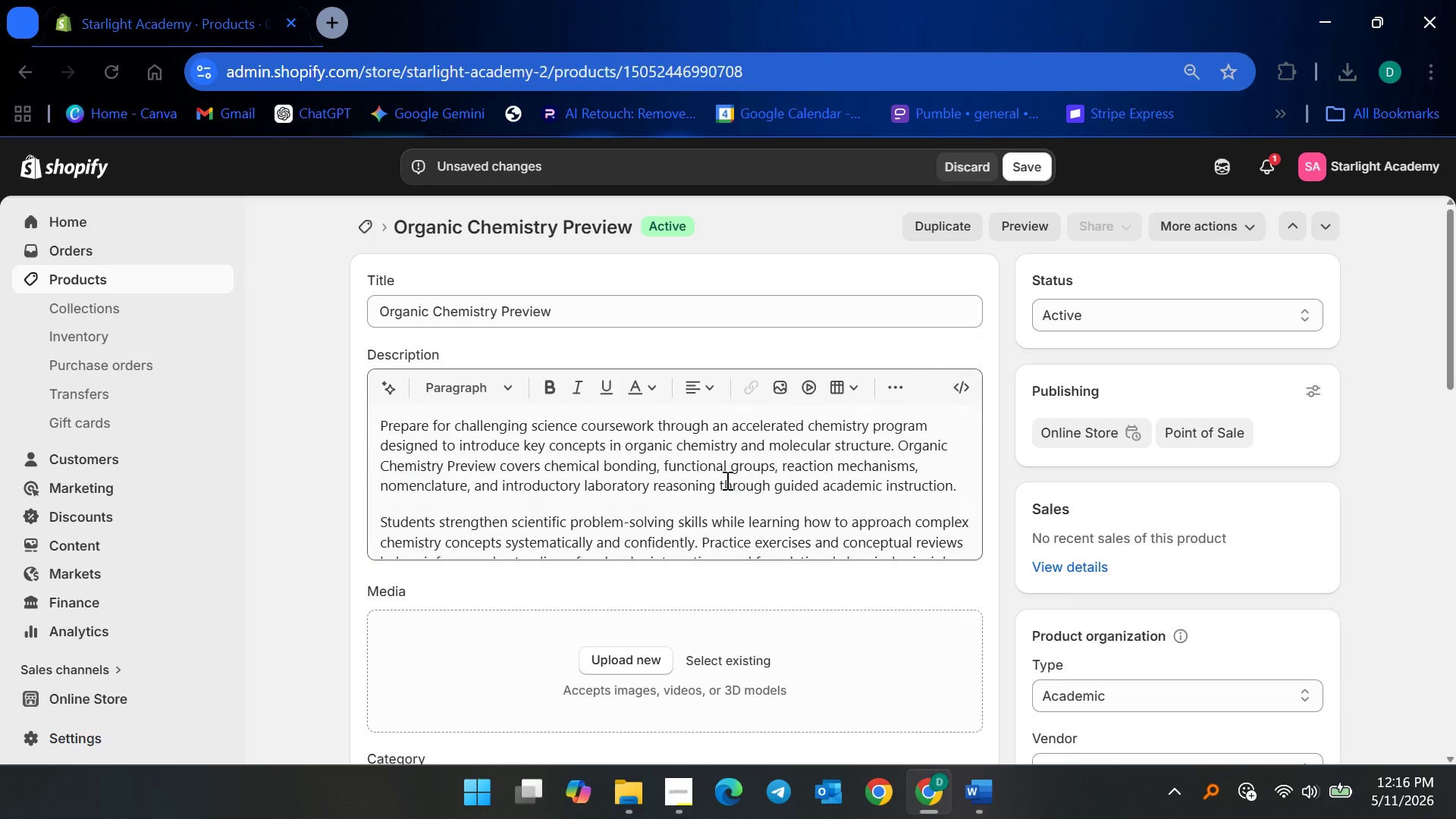 
left_click([726, 480])
 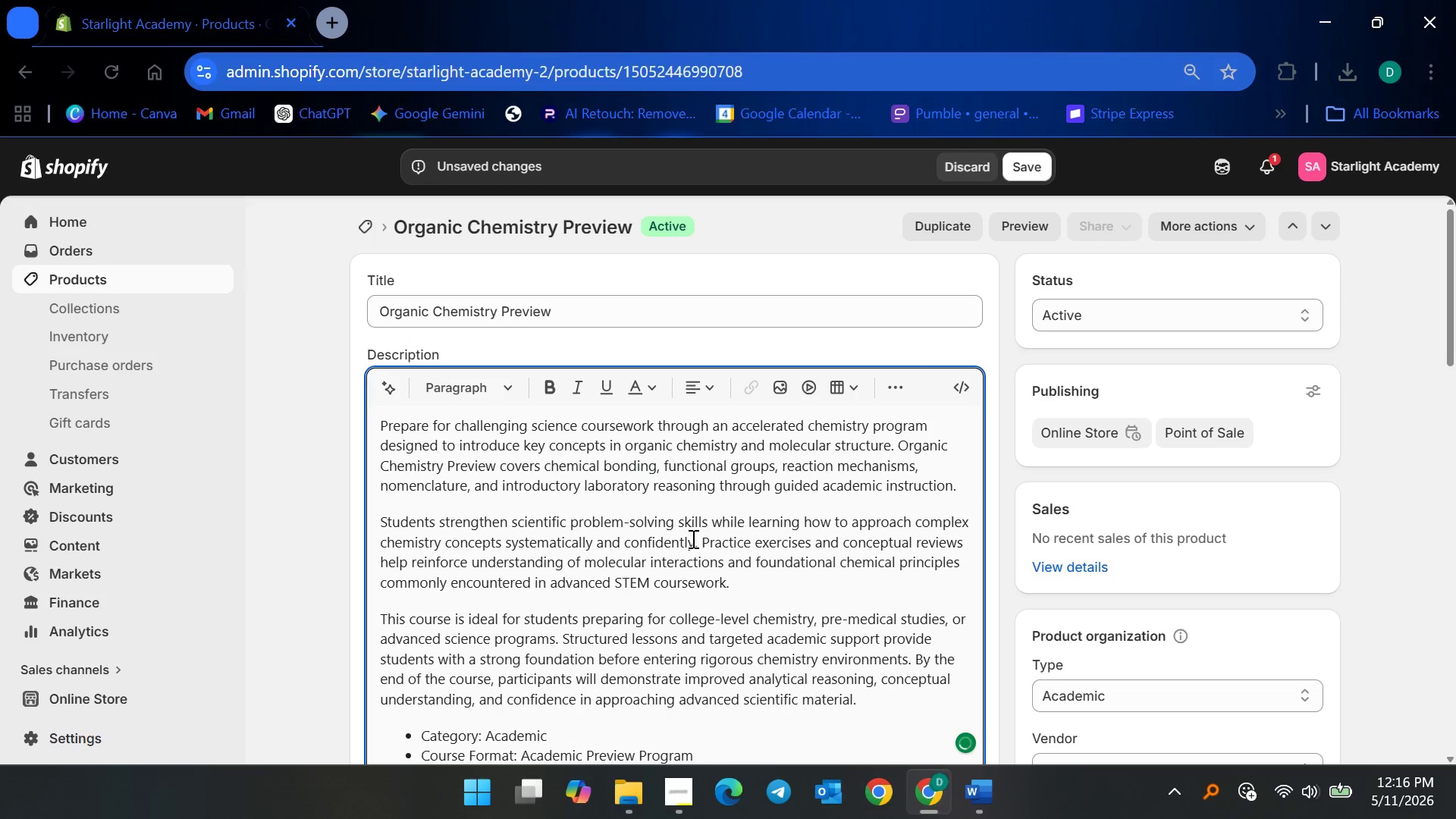 
scroll: coordinate [694, 553], scroll_direction: up, amount: 2.0
 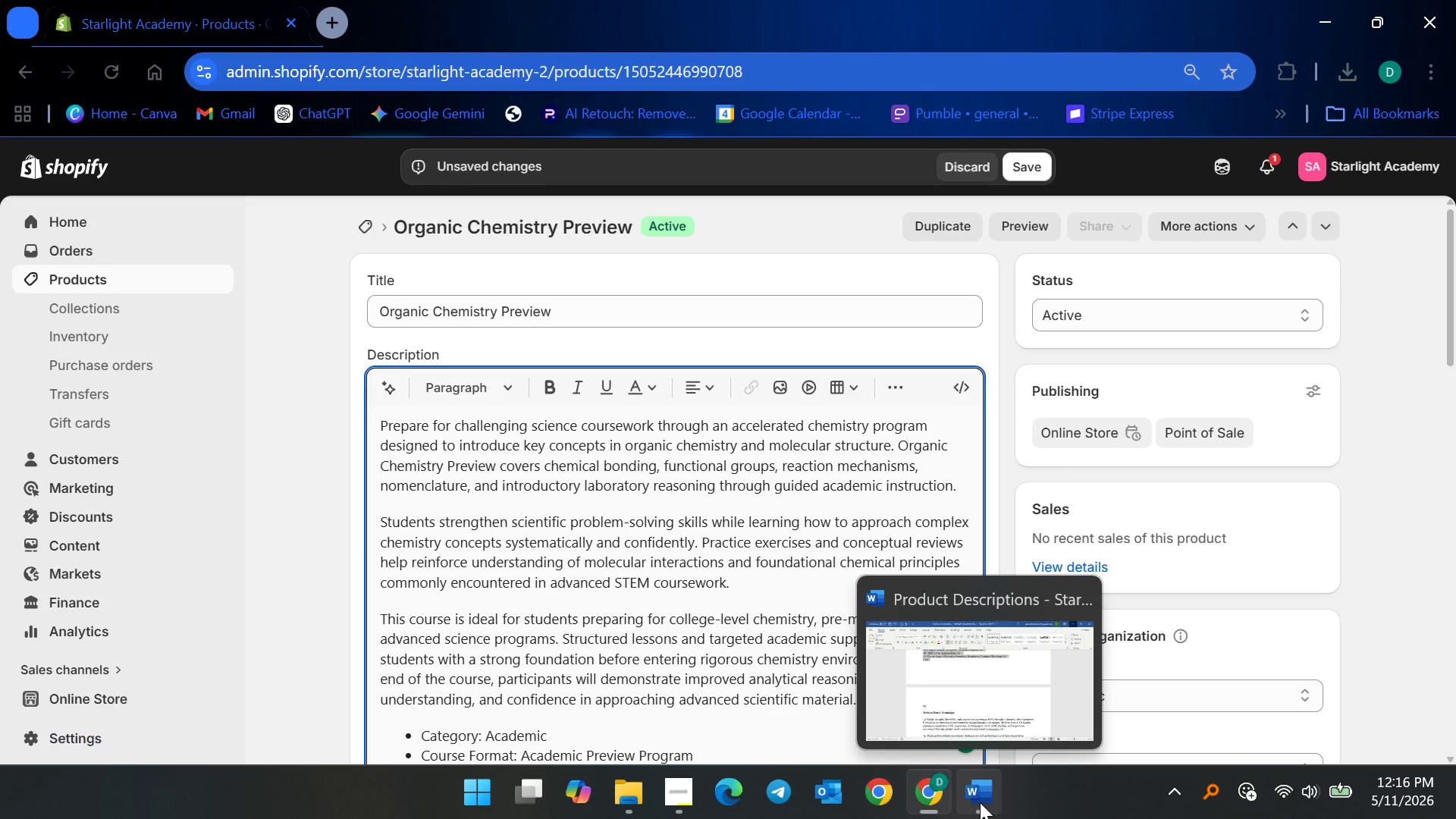 
left_click([701, 556])
 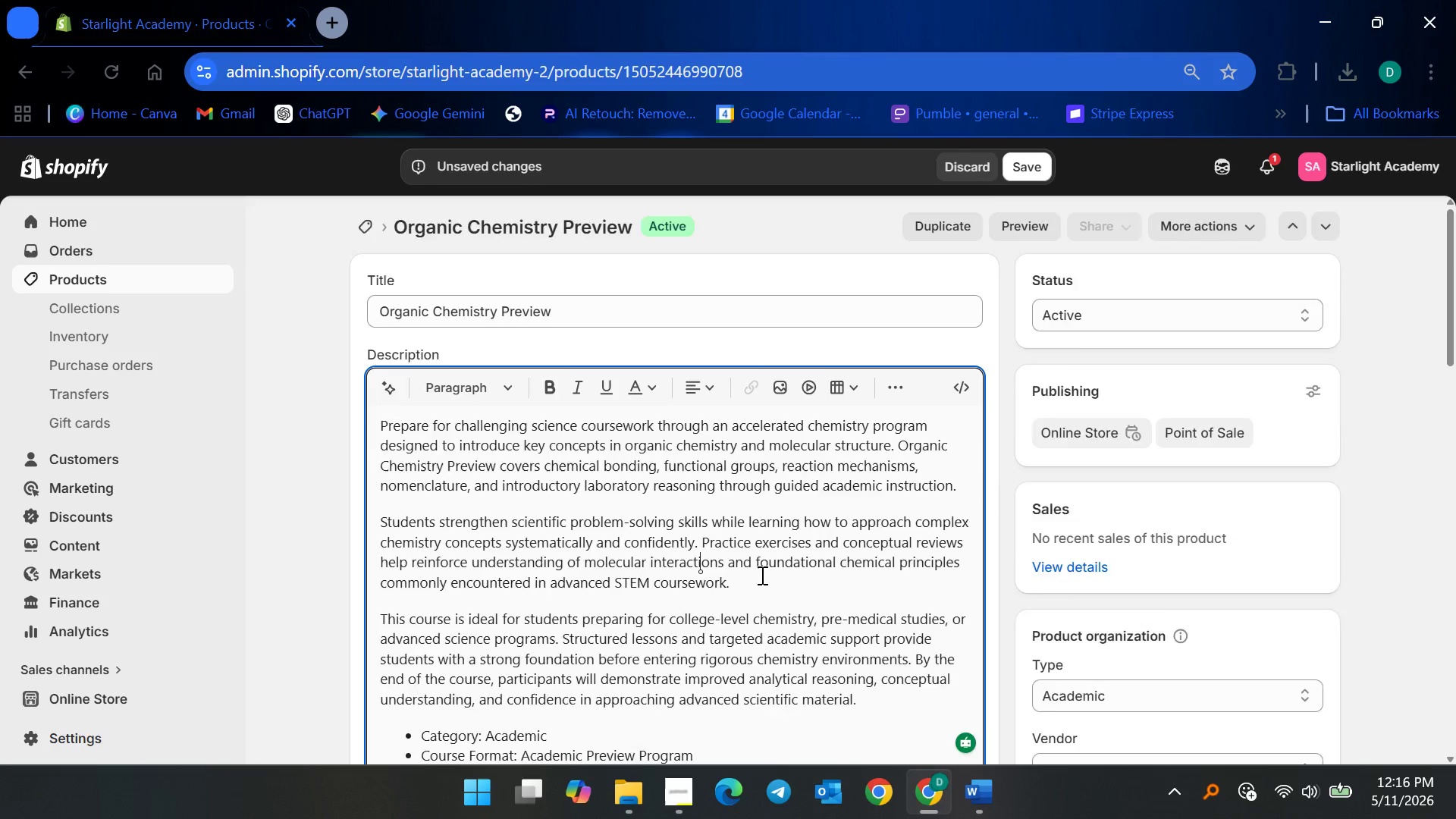 
scroll: coordinate [761, 595], scroll_direction: down, amount: 6.0
 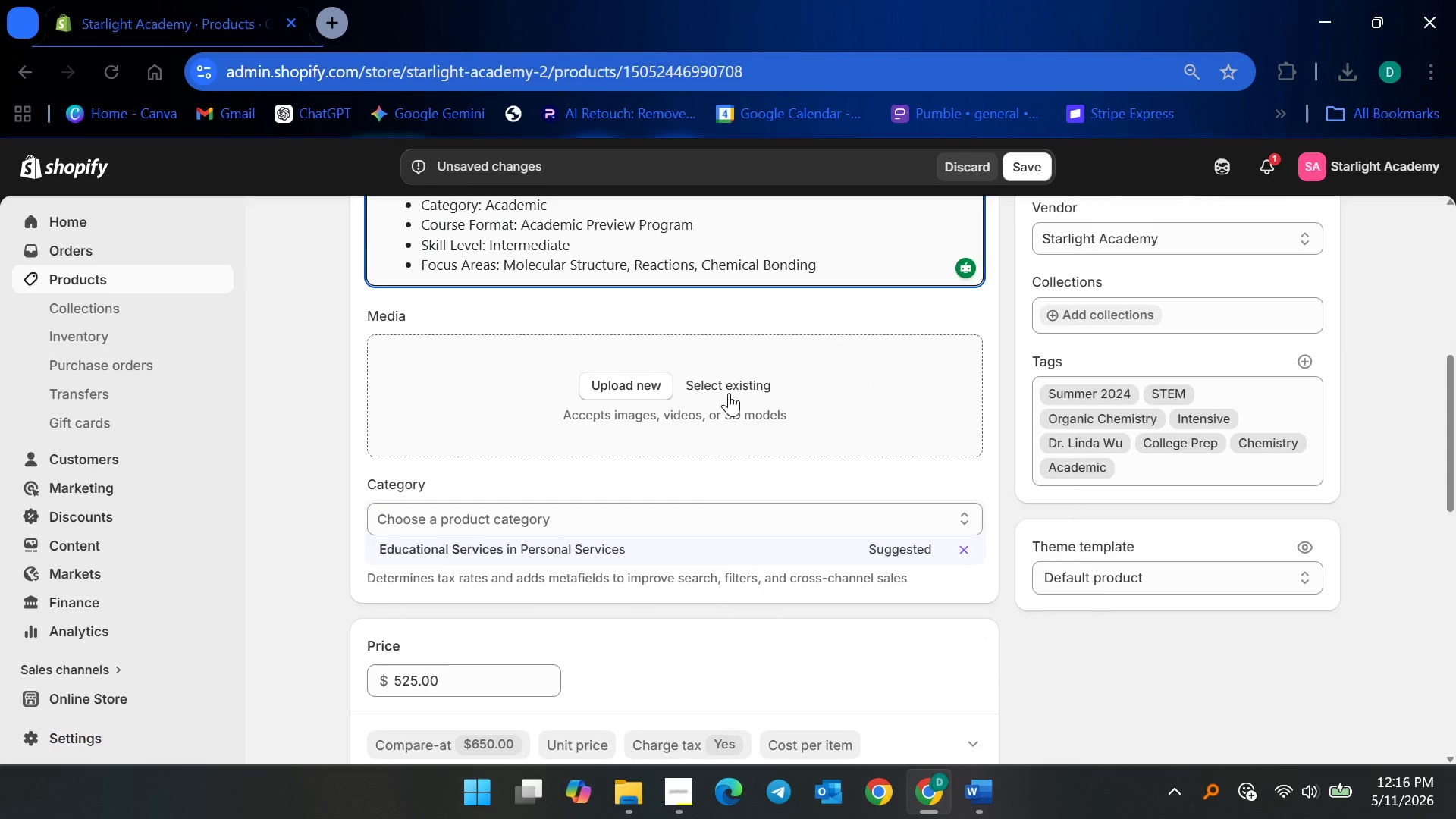 
left_click([729, 393])
 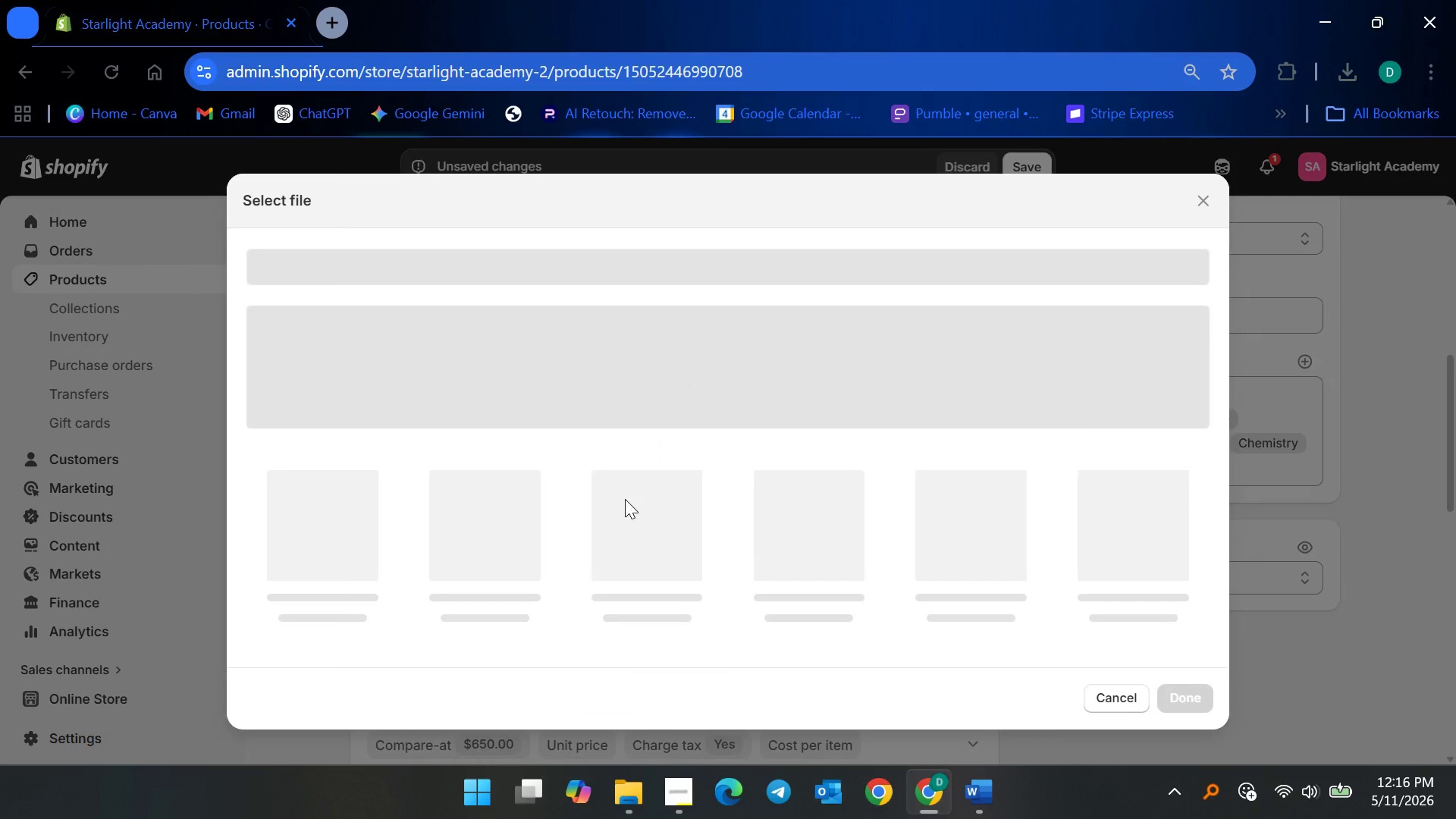 
mouse_move([658, 570])
 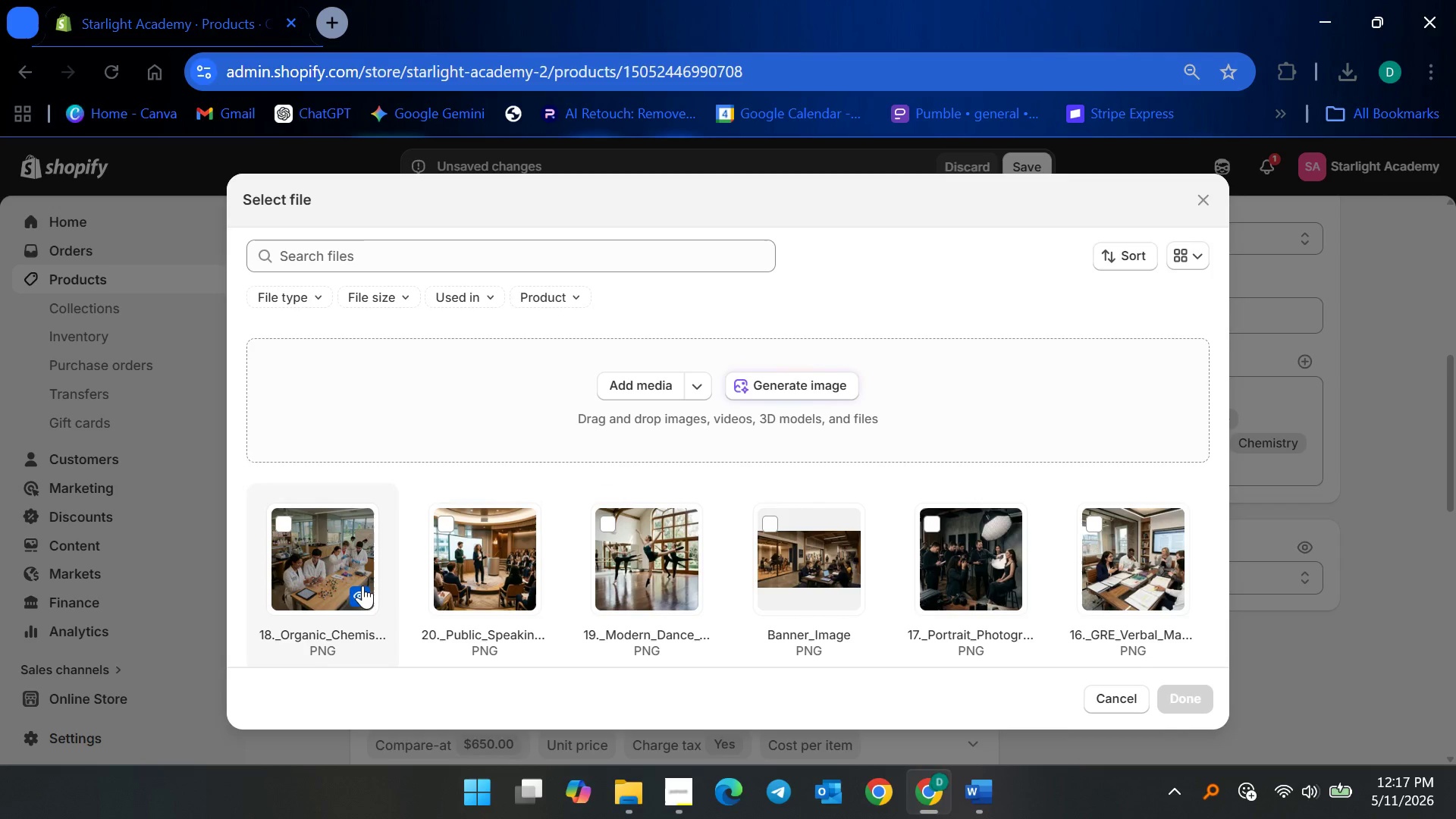 
left_click([326, 586])
 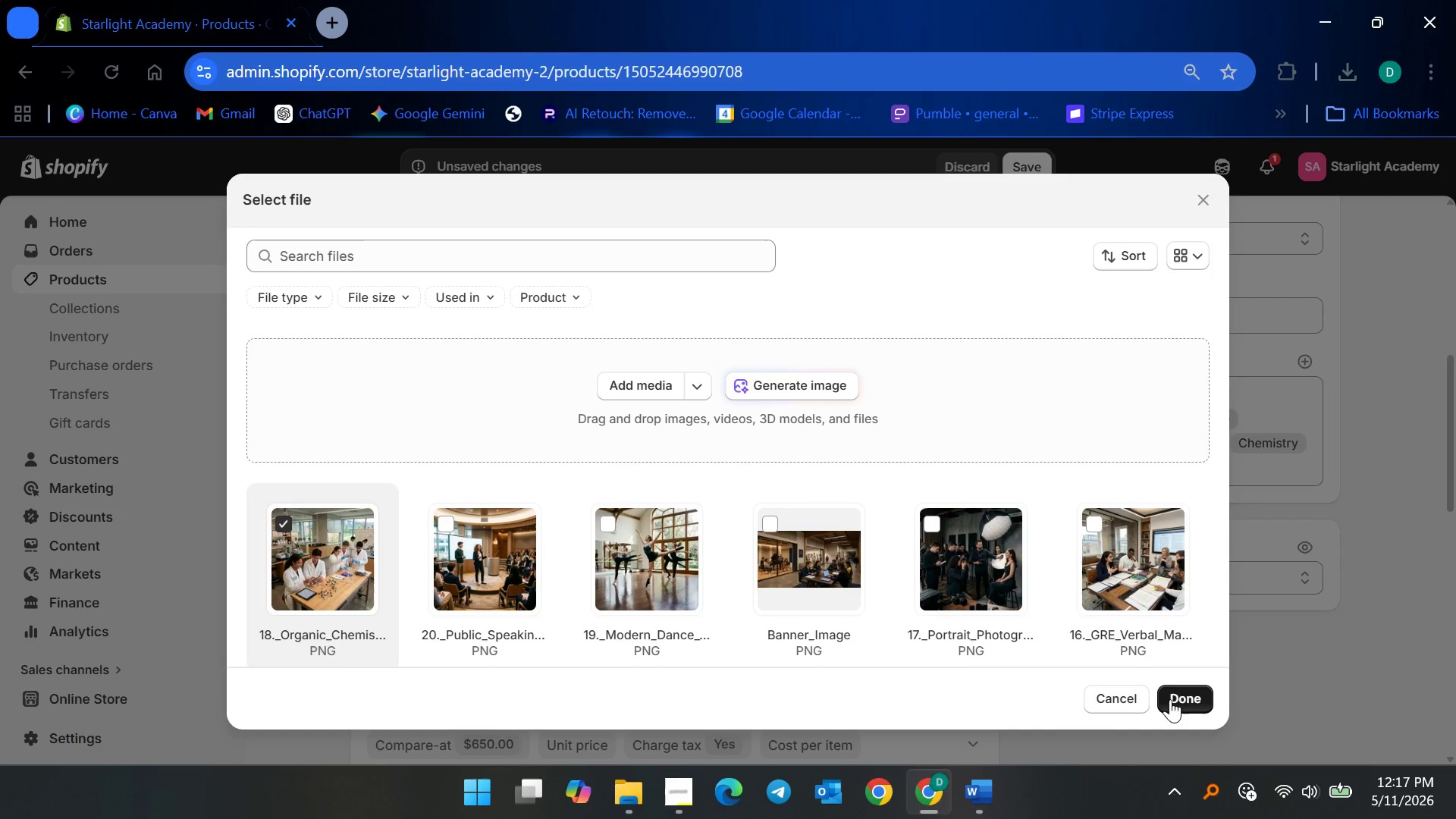 
left_click([1169, 686])
 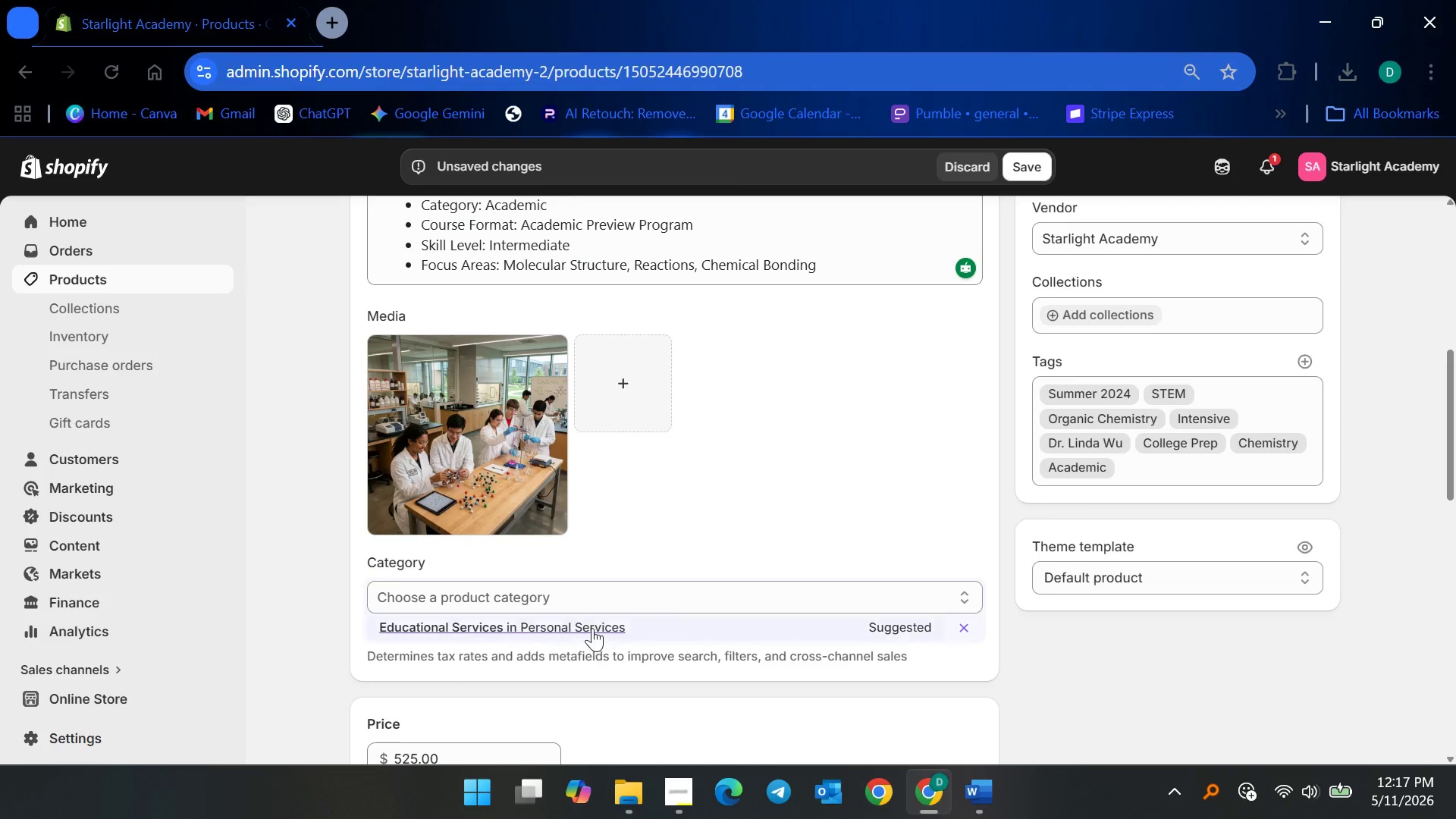 
left_click([592, 628])
 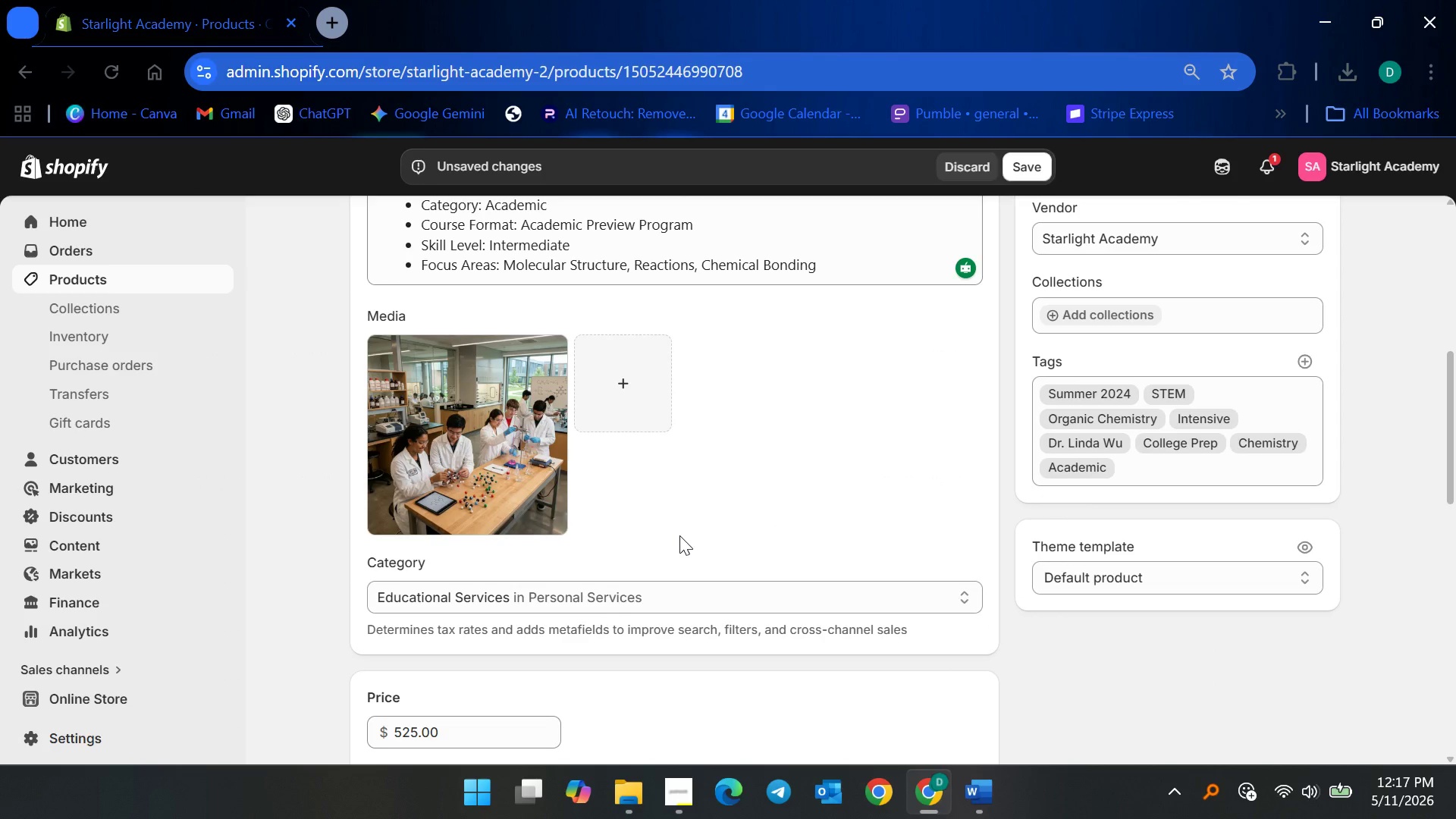 
scroll: coordinate [614, 615], scroll_direction: up, amount: 12.0
 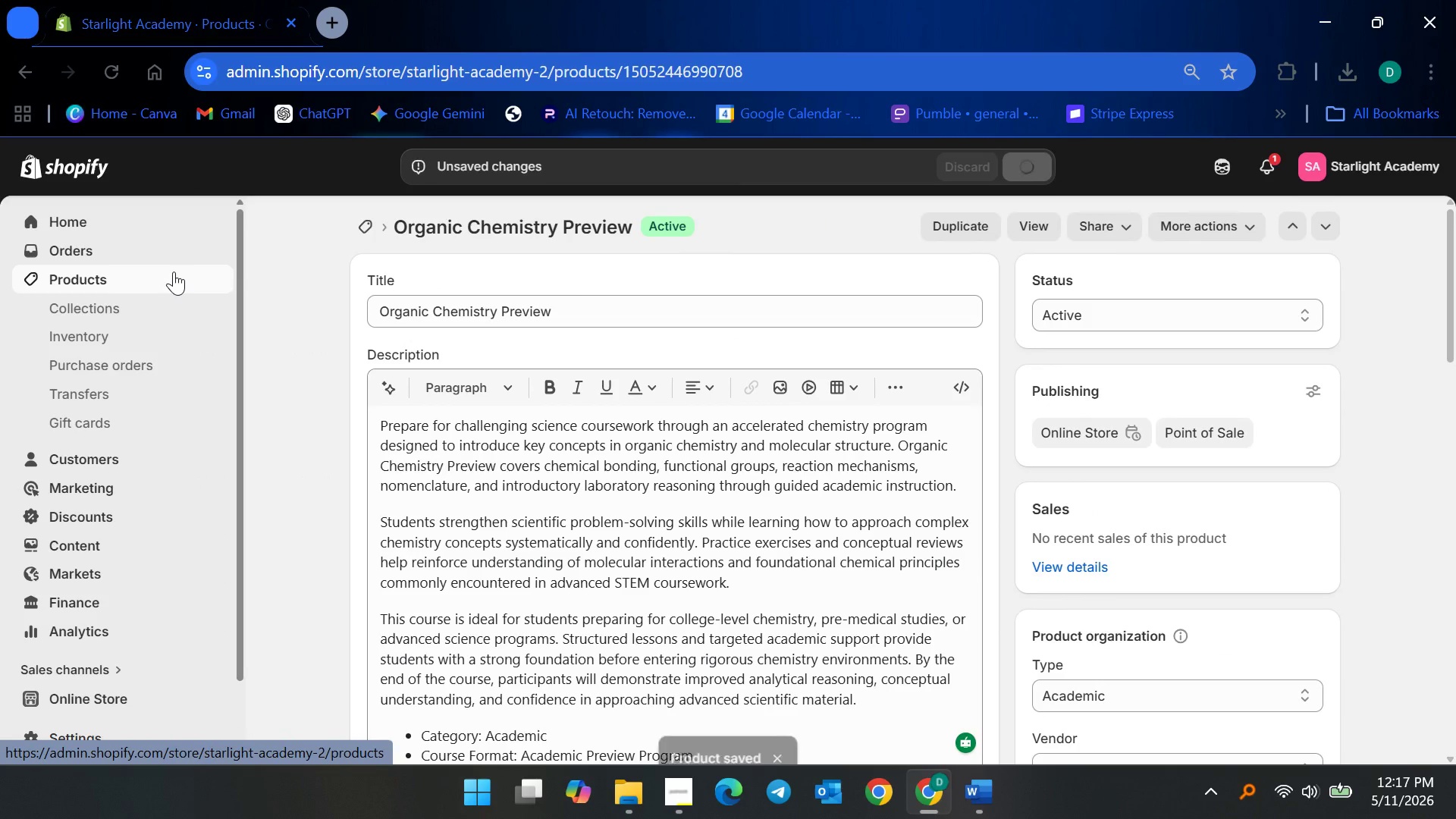 
left_click([174, 271])
 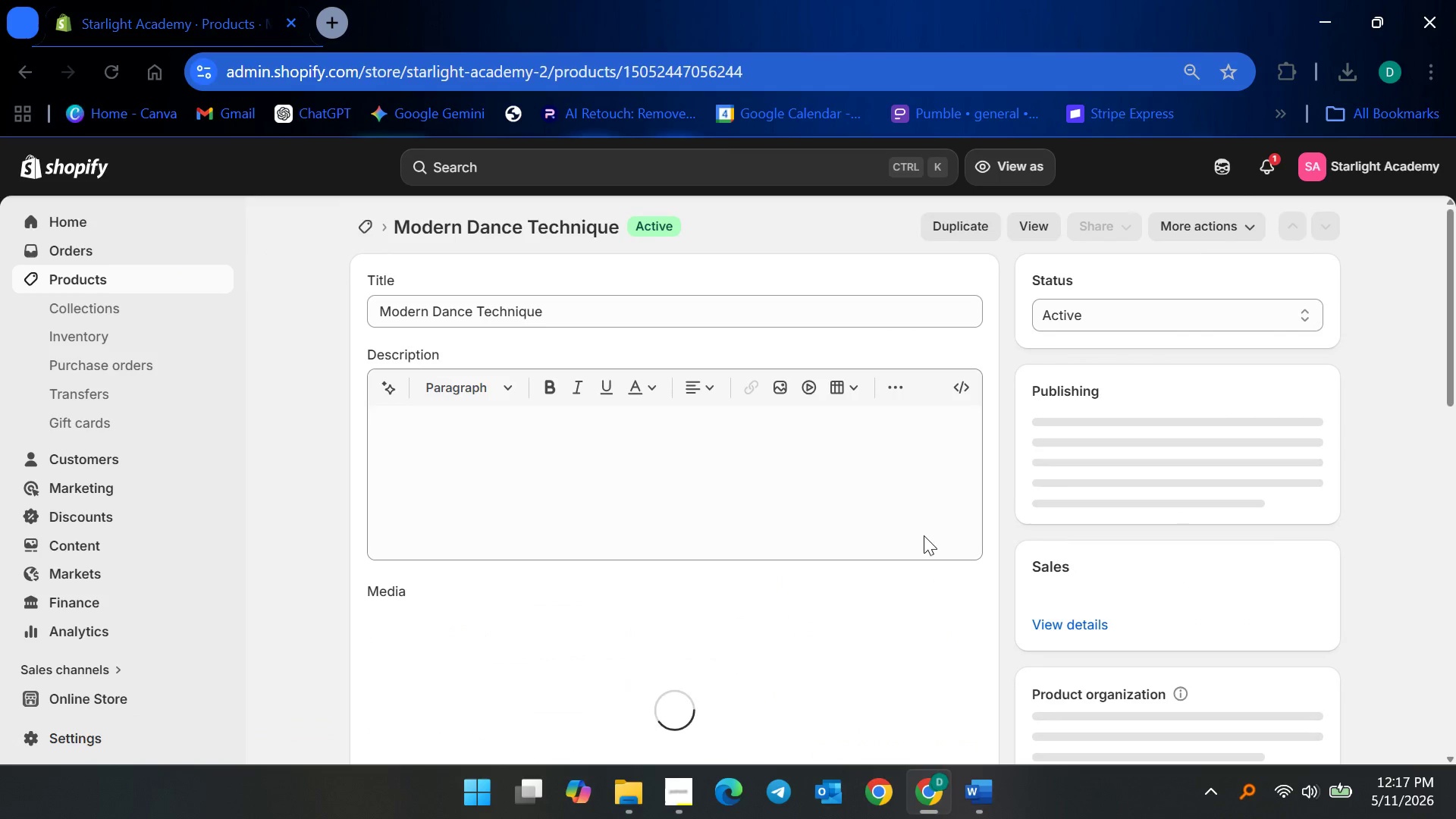 
left_click([783, 500])
 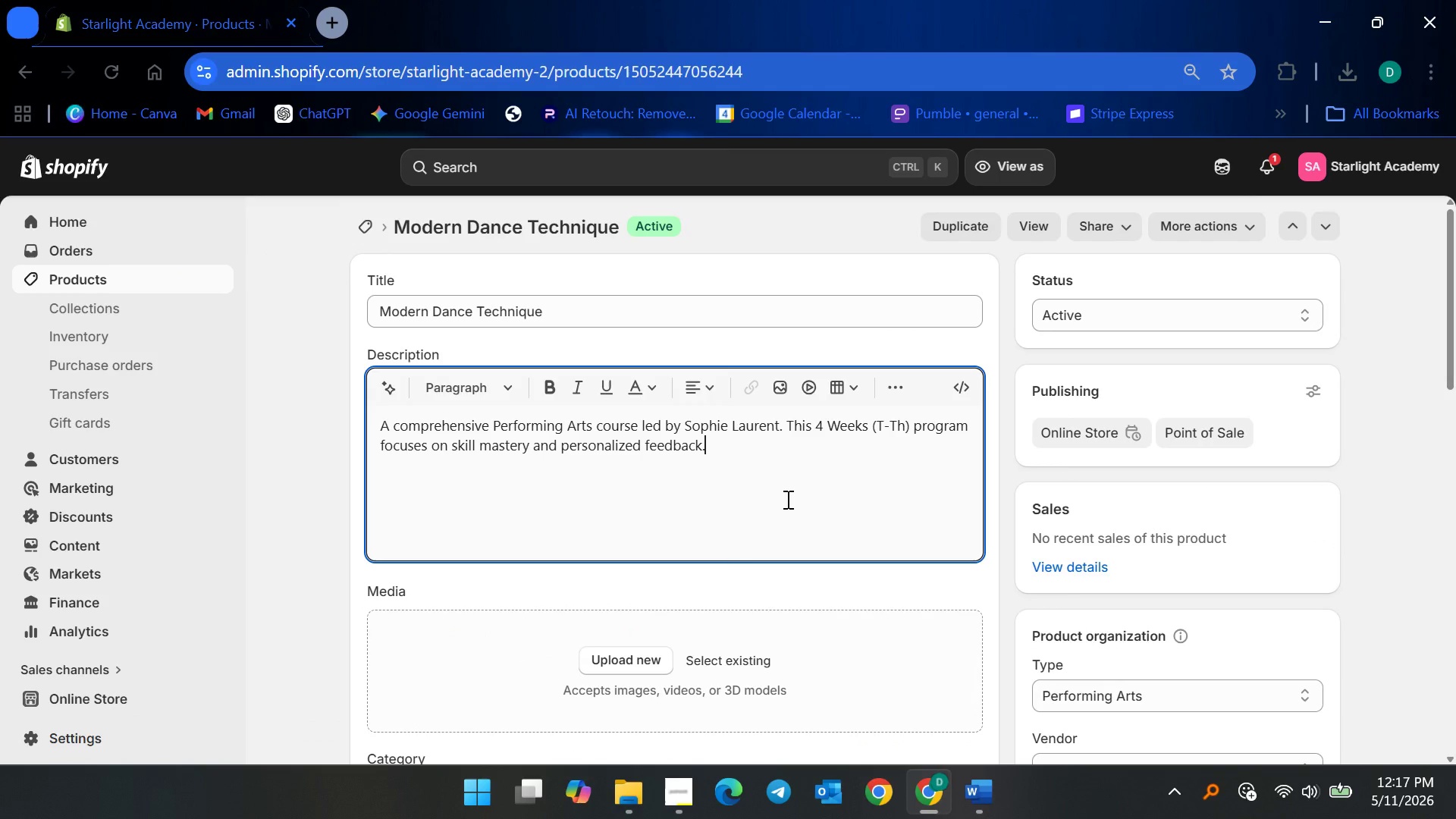 
key(Control+ControlLeft)
 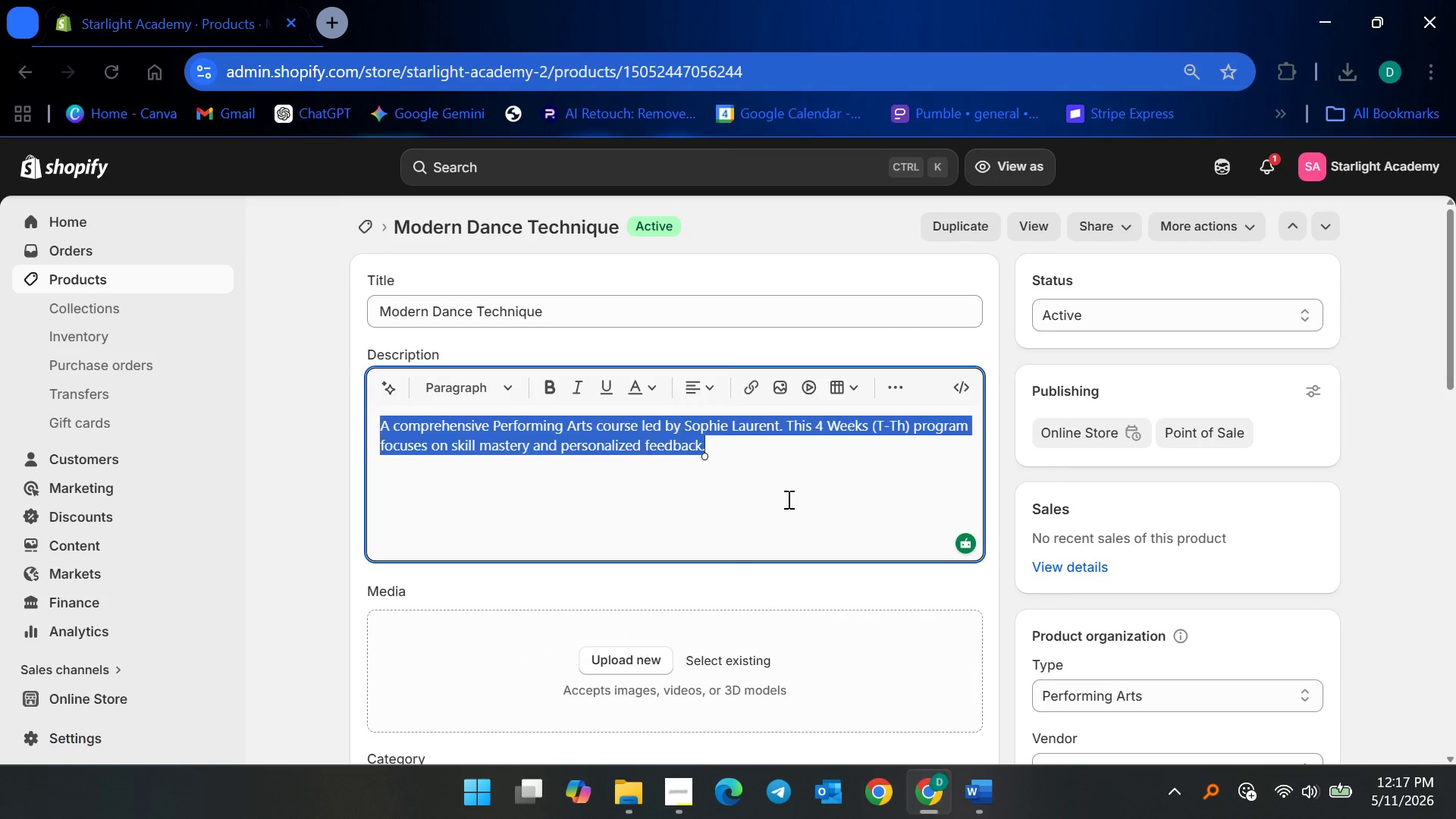 
key(Control+A)
 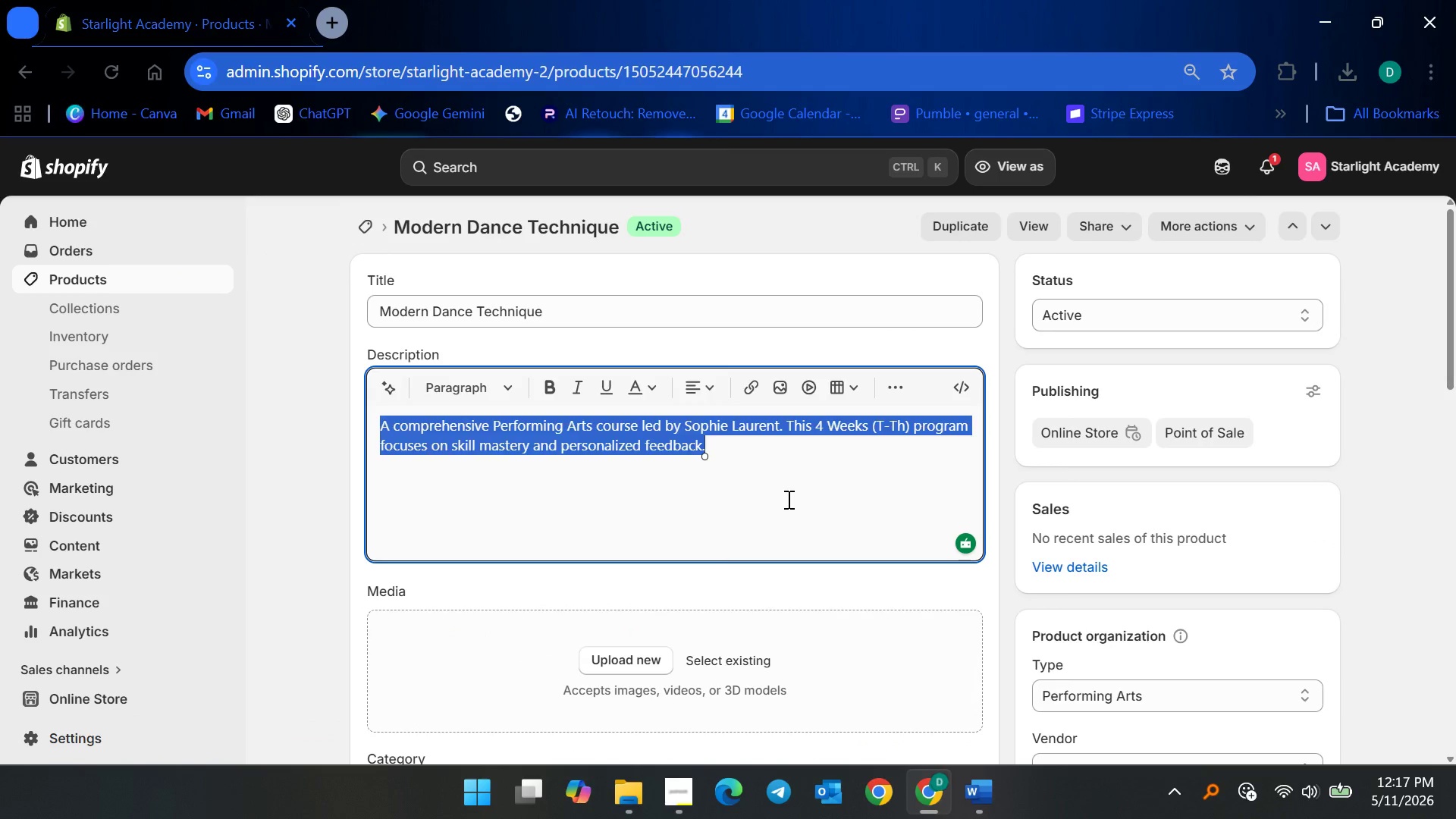 
key(Backspace)
 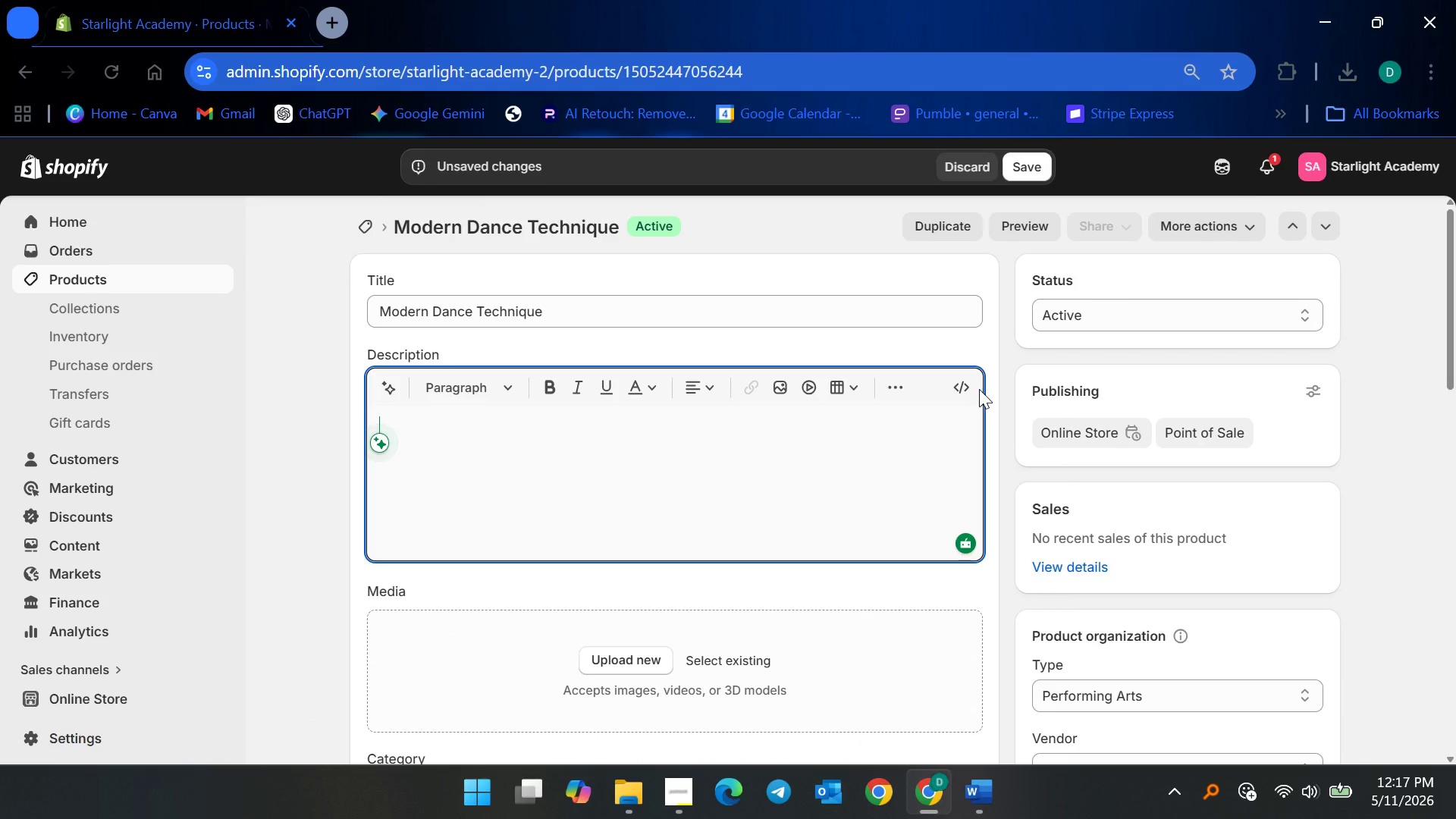 
left_click([955, 386])
 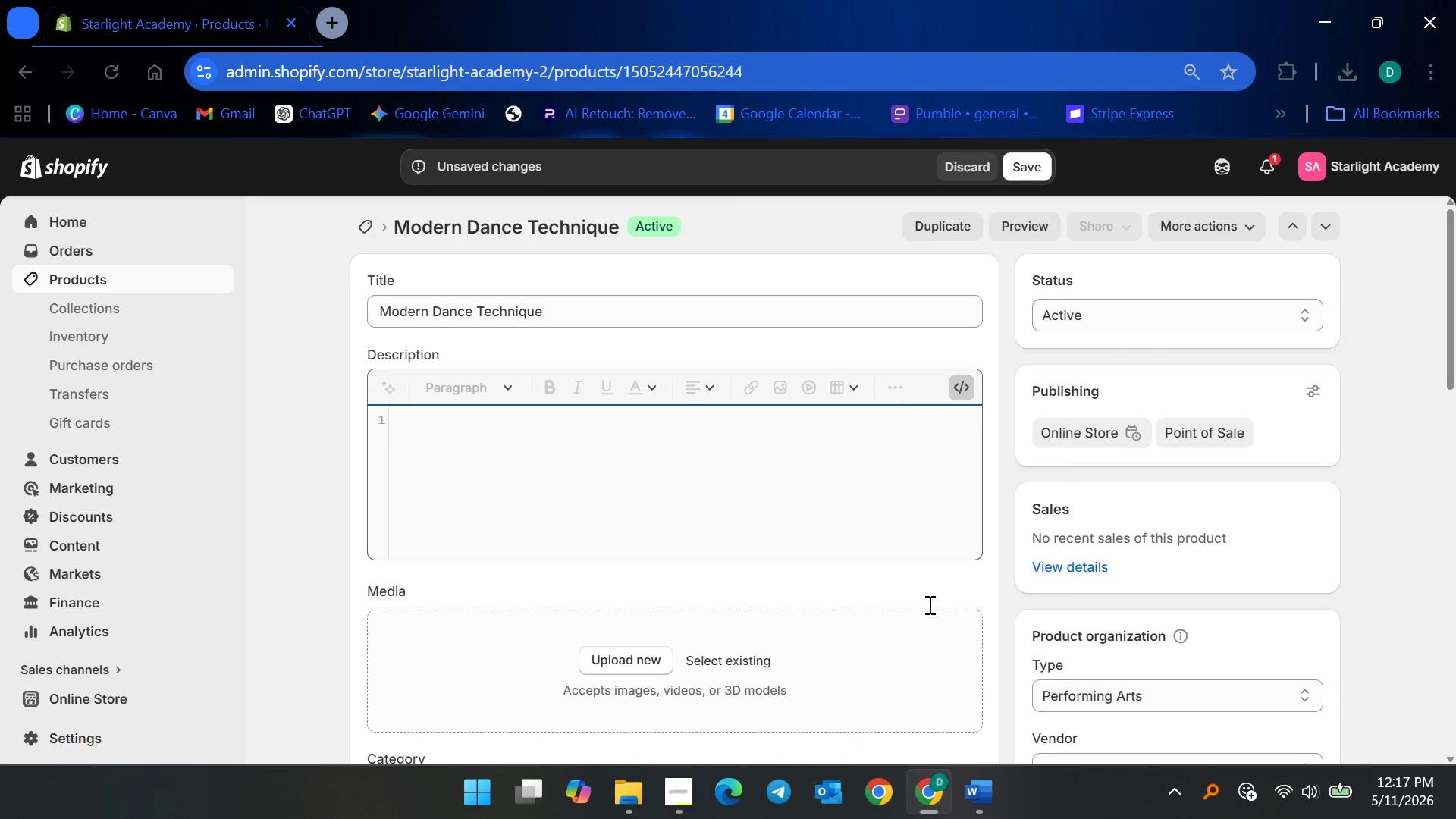 
left_click([1000, 808])
 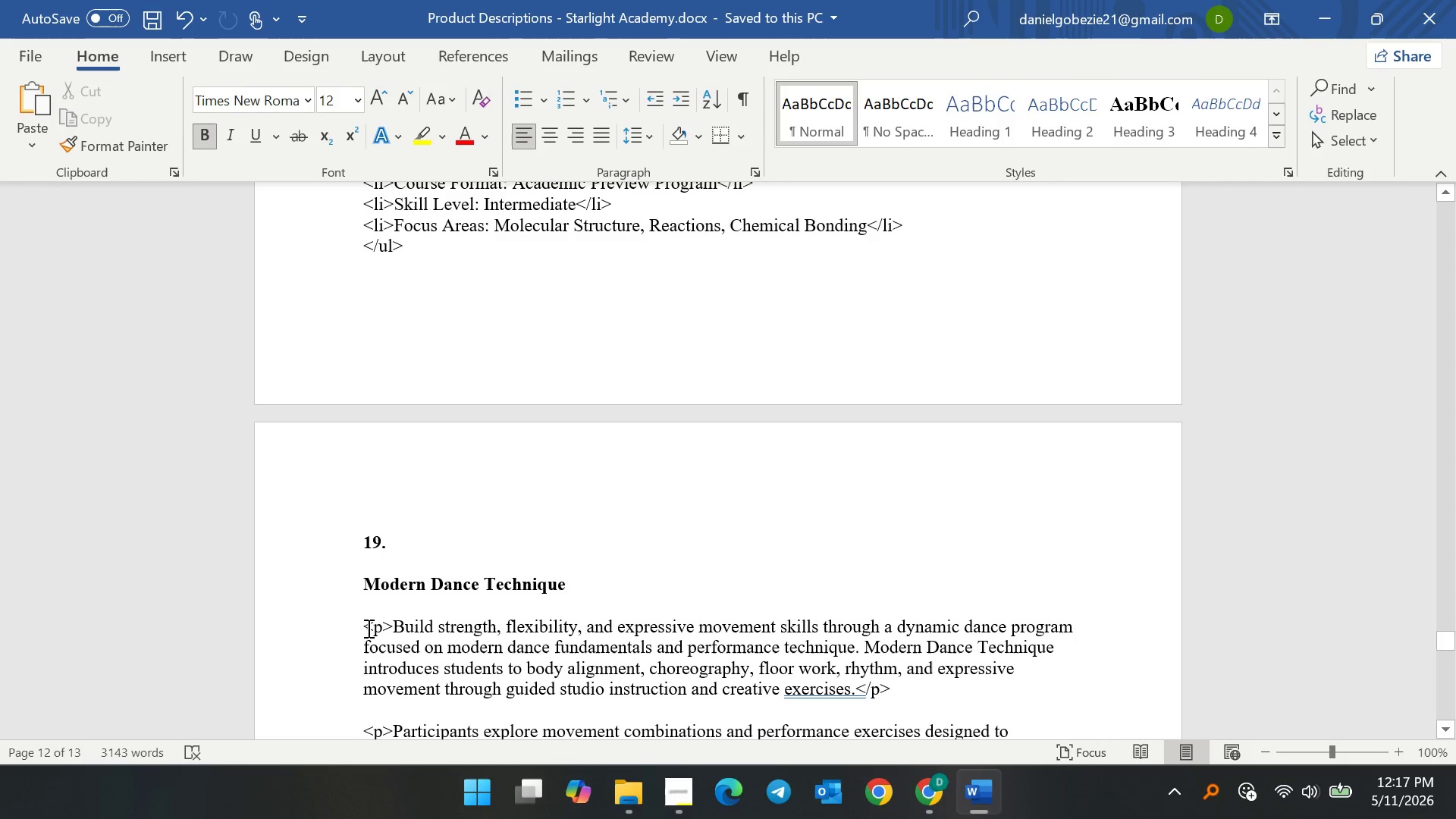 
left_click_drag(start_coordinate=[362, 629], to_coordinate=[513, 267])
 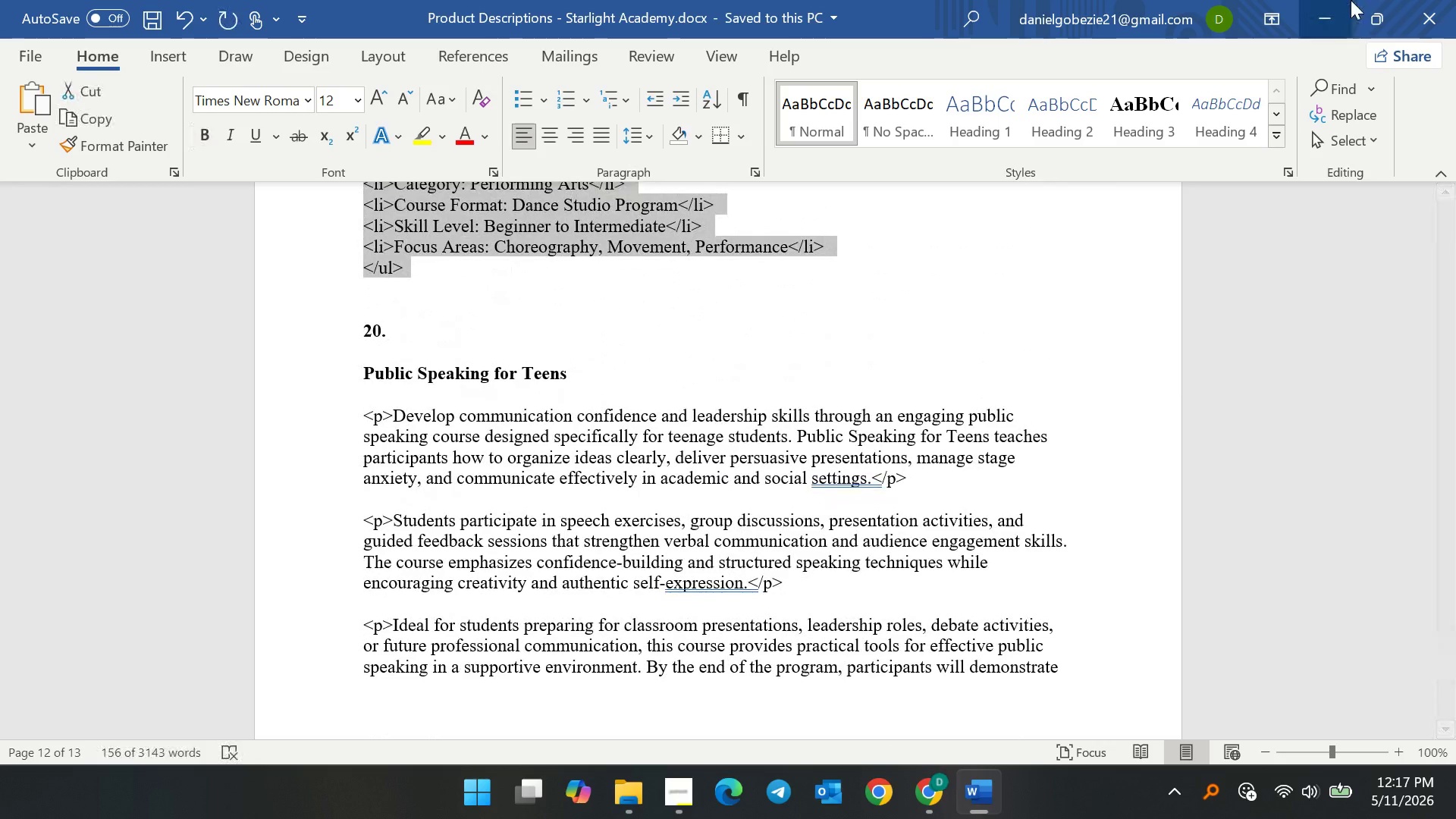 
key(Control+C)
 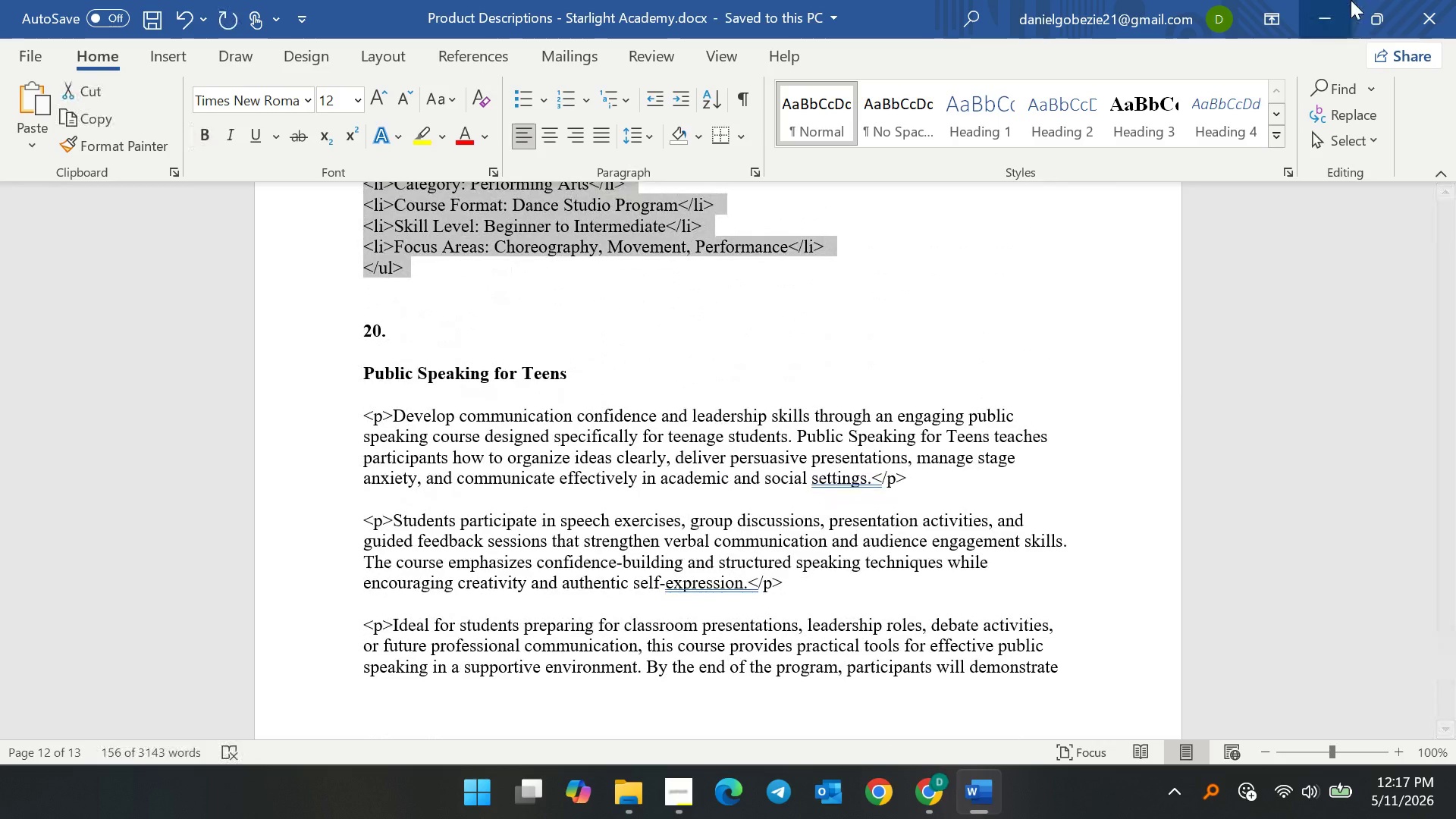 
key(Control+C)
 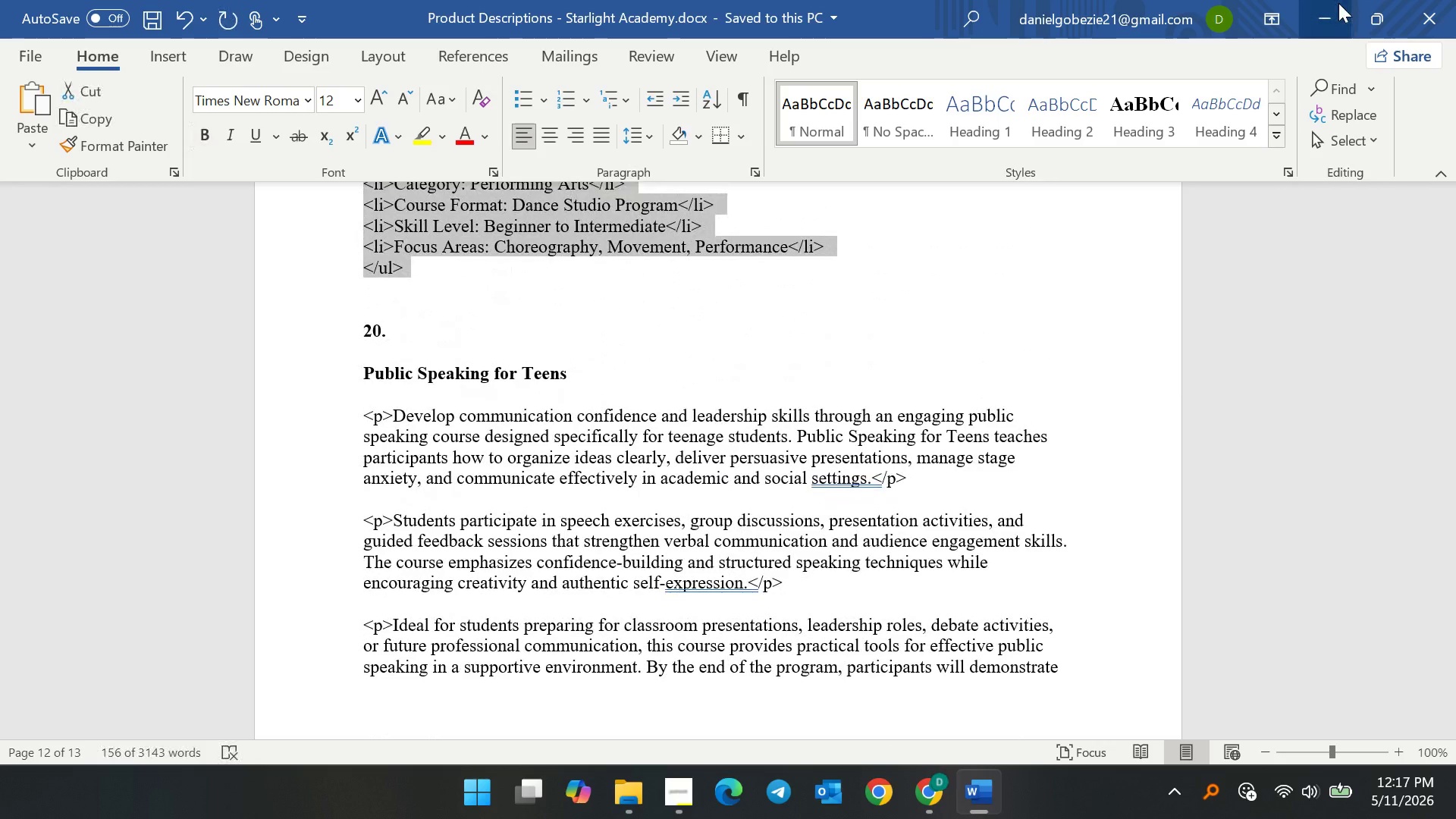 
key(Control+C)
 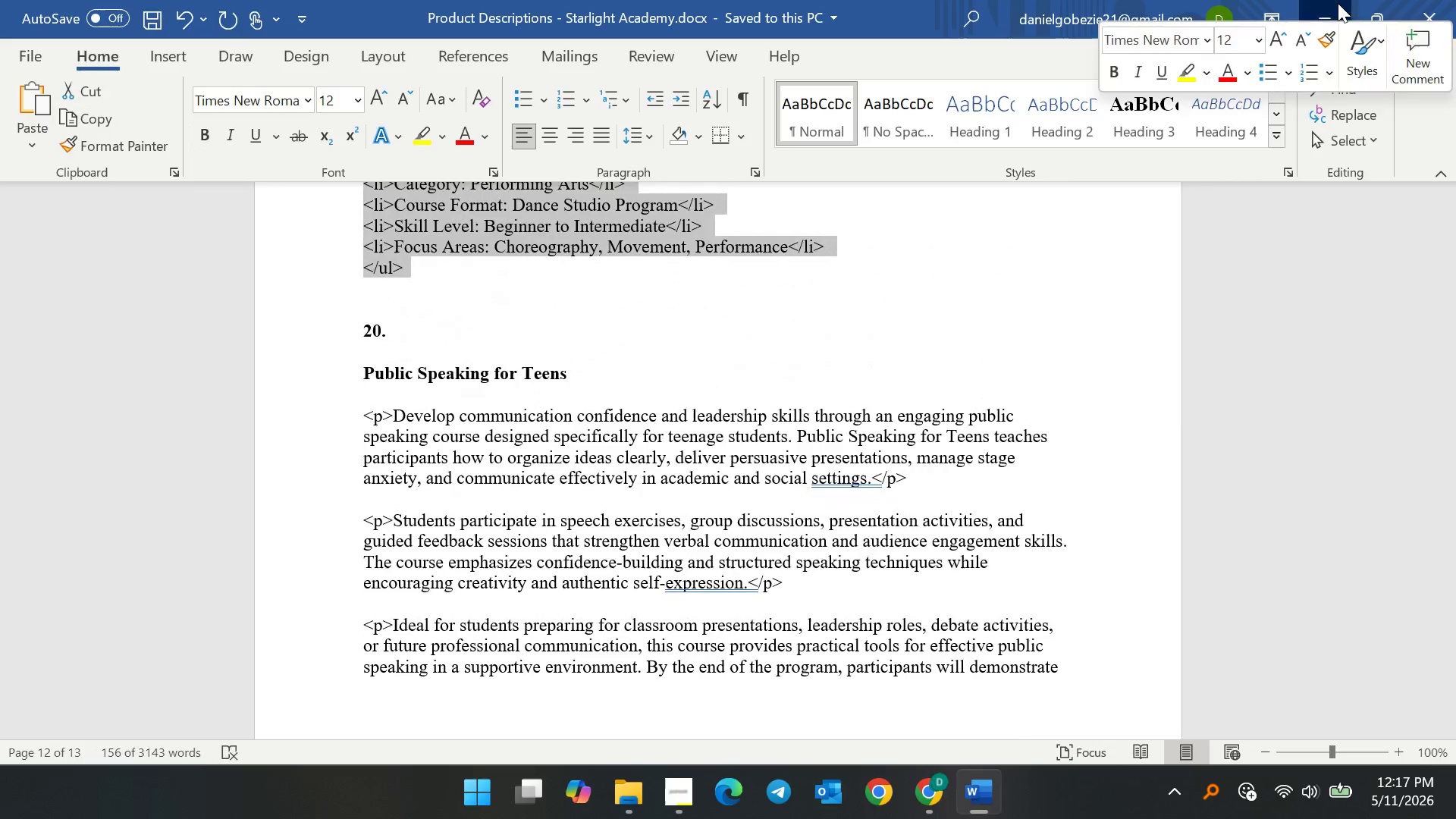 
left_click([1338, 3])
 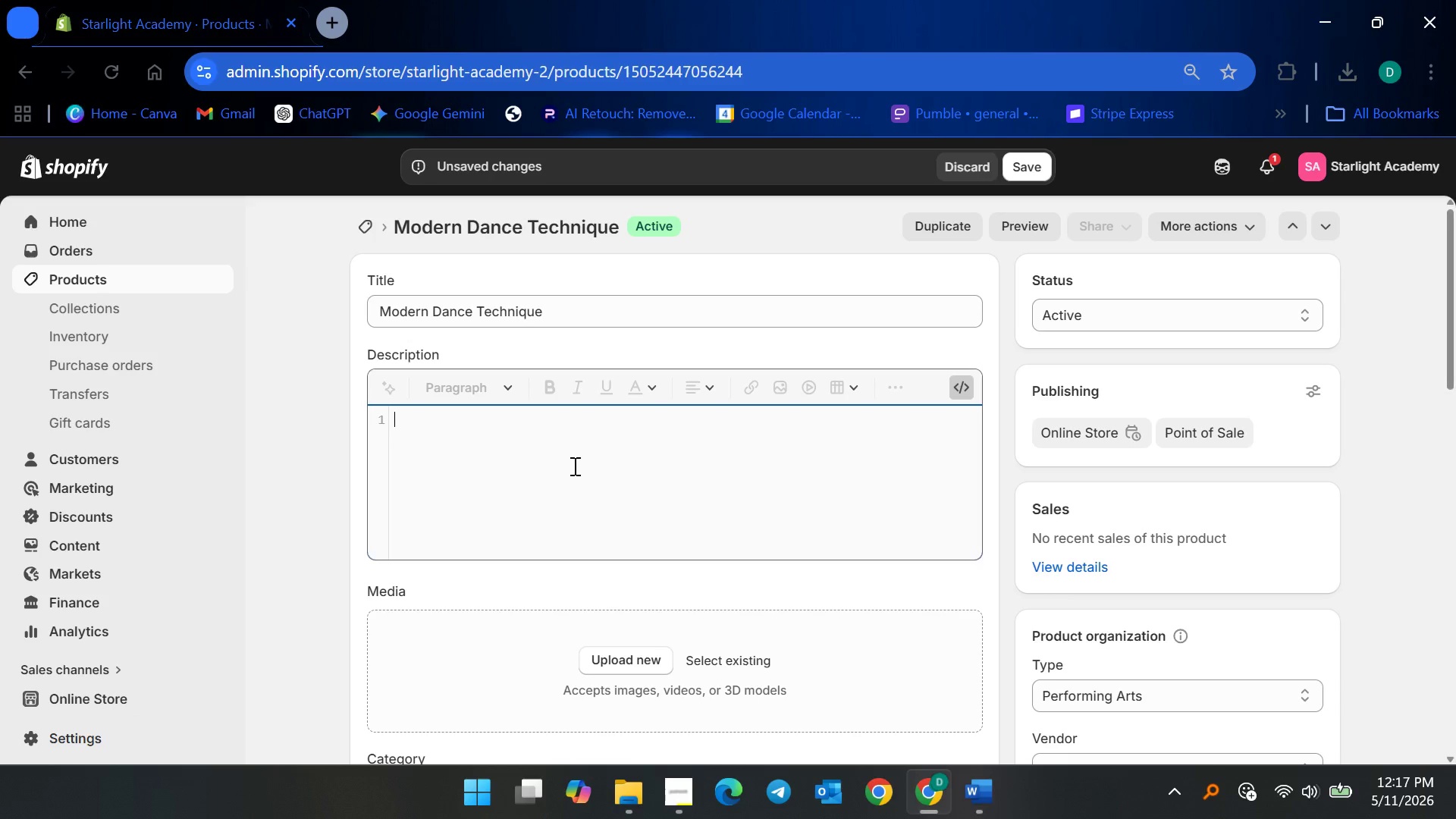 
left_click([573, 466])
 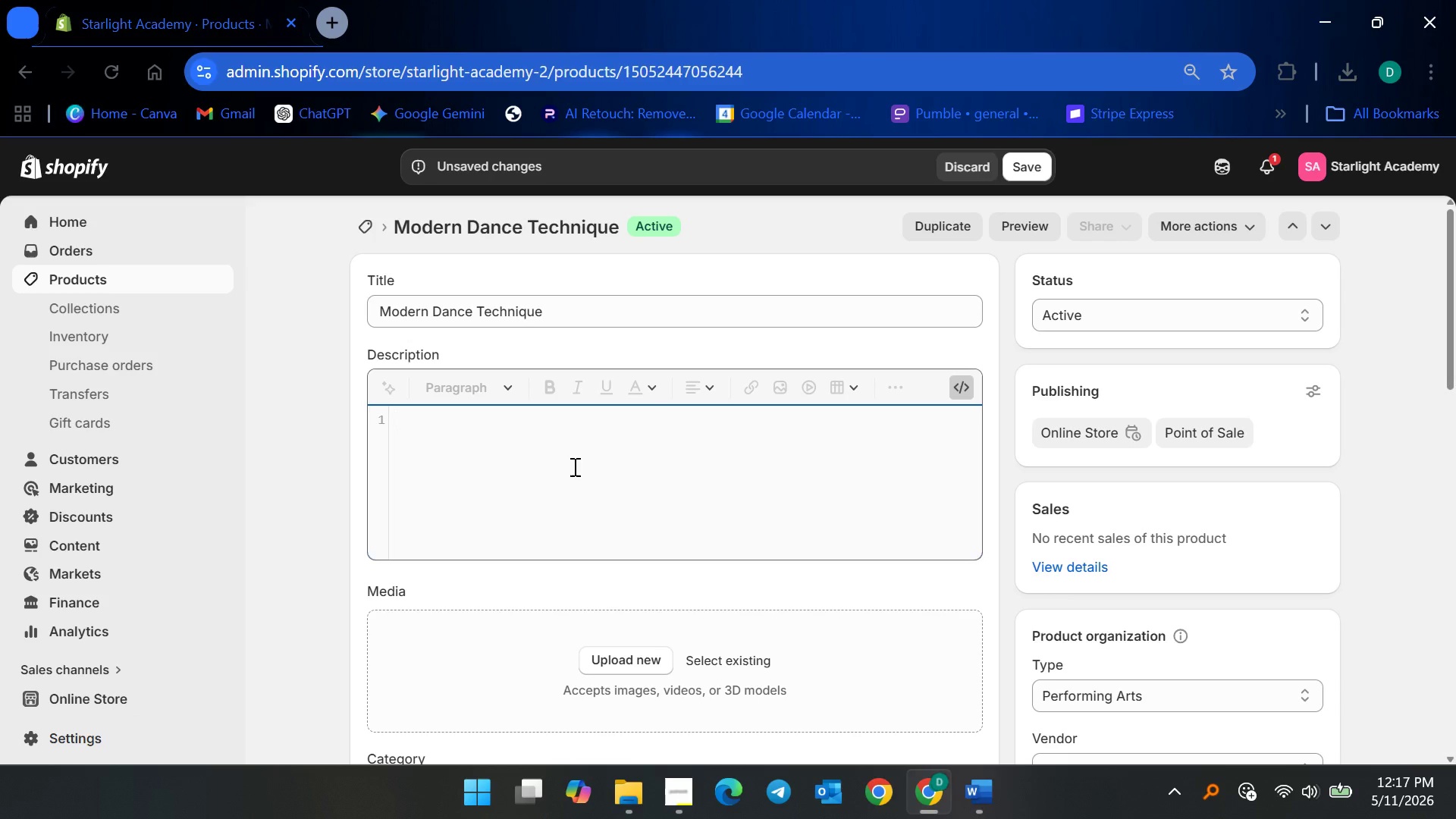 
key(Control+V)
 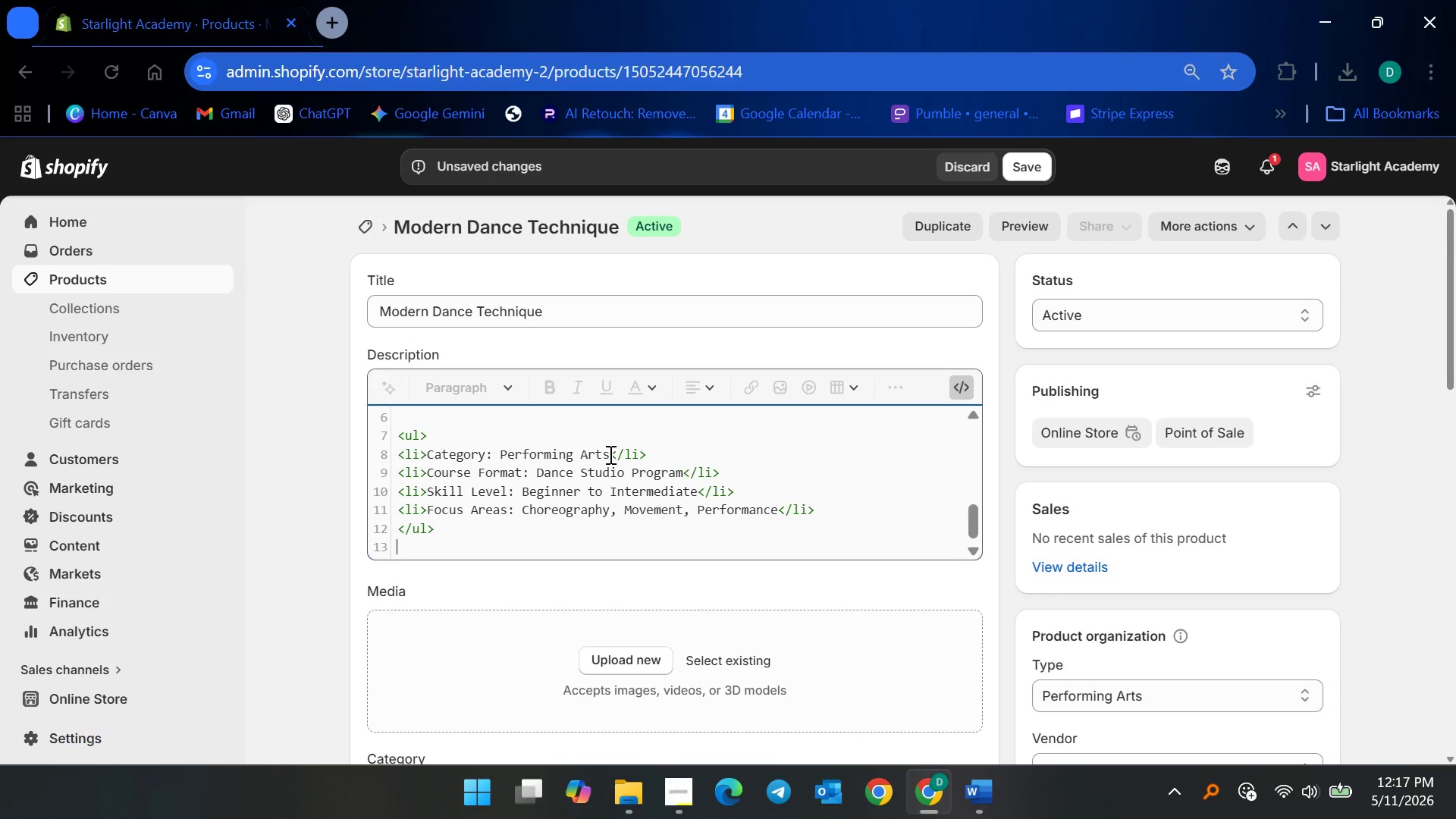 
key(Backspace)
 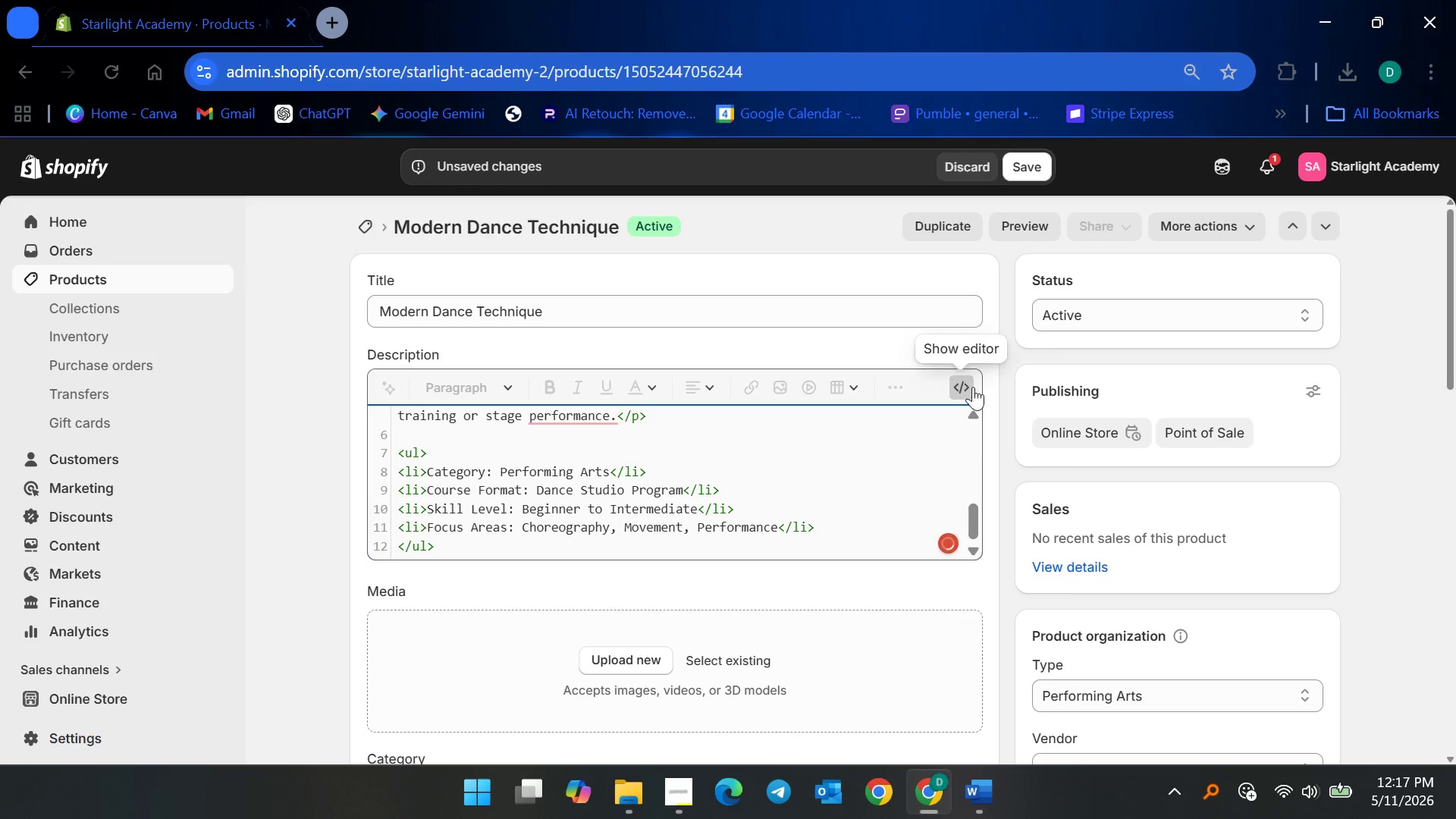 
left_click([968, 386])
 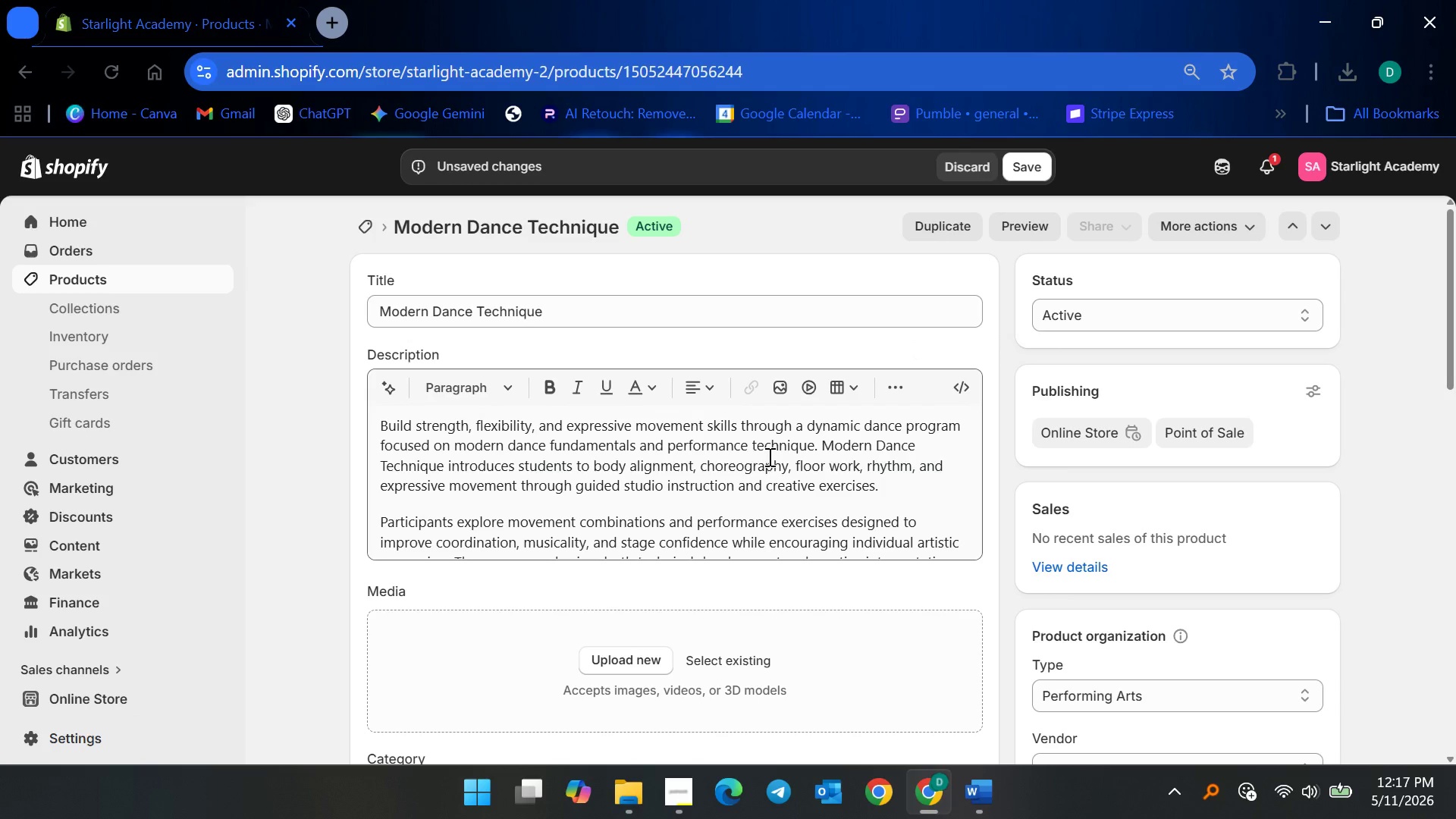 
left_click_drag(start_coordinate=[768, 457], to_coordinate=[767, 465])
 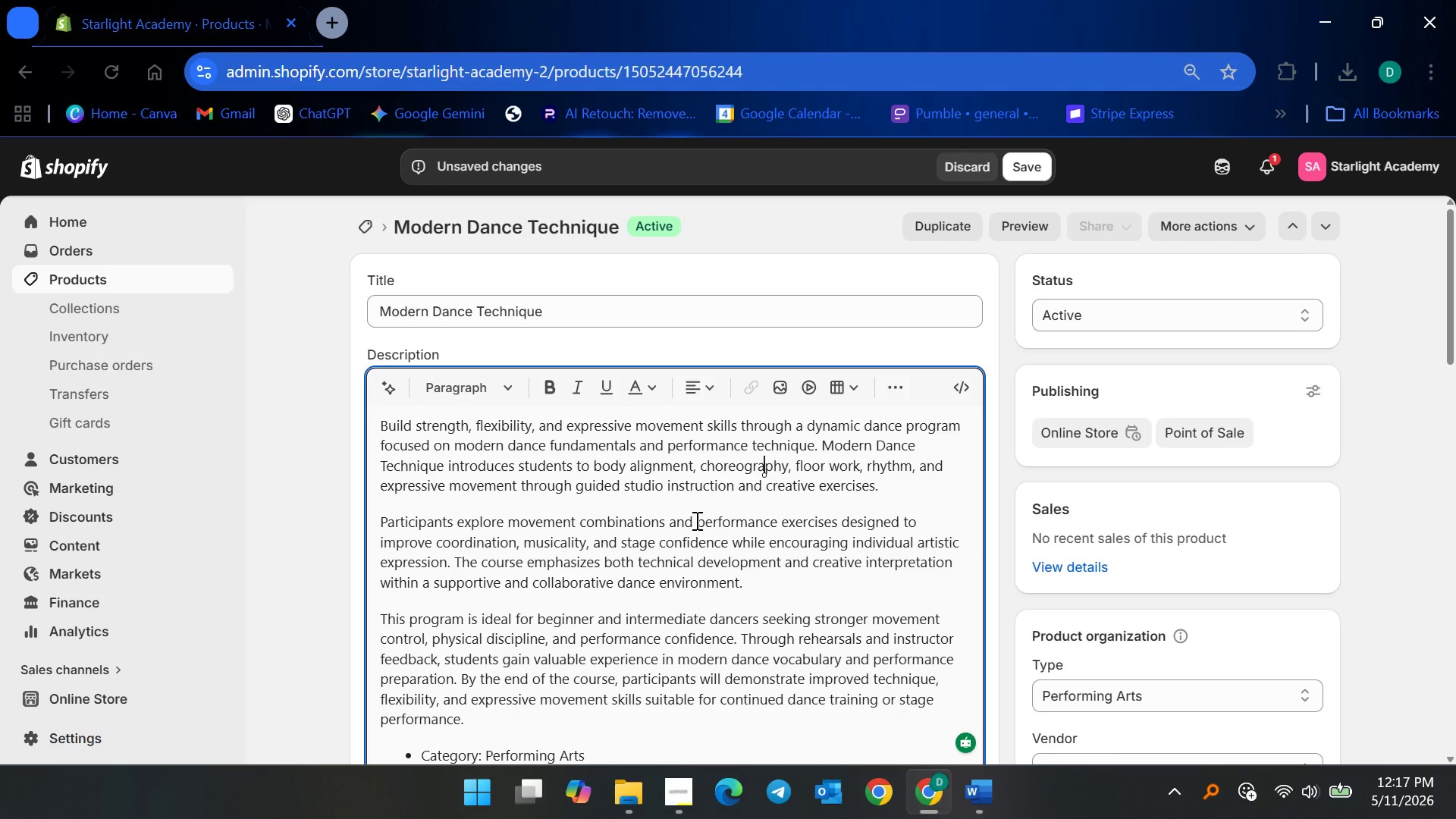 
scroll: coordinate [708, 533], scroll_direction: down, amount: 2.0
 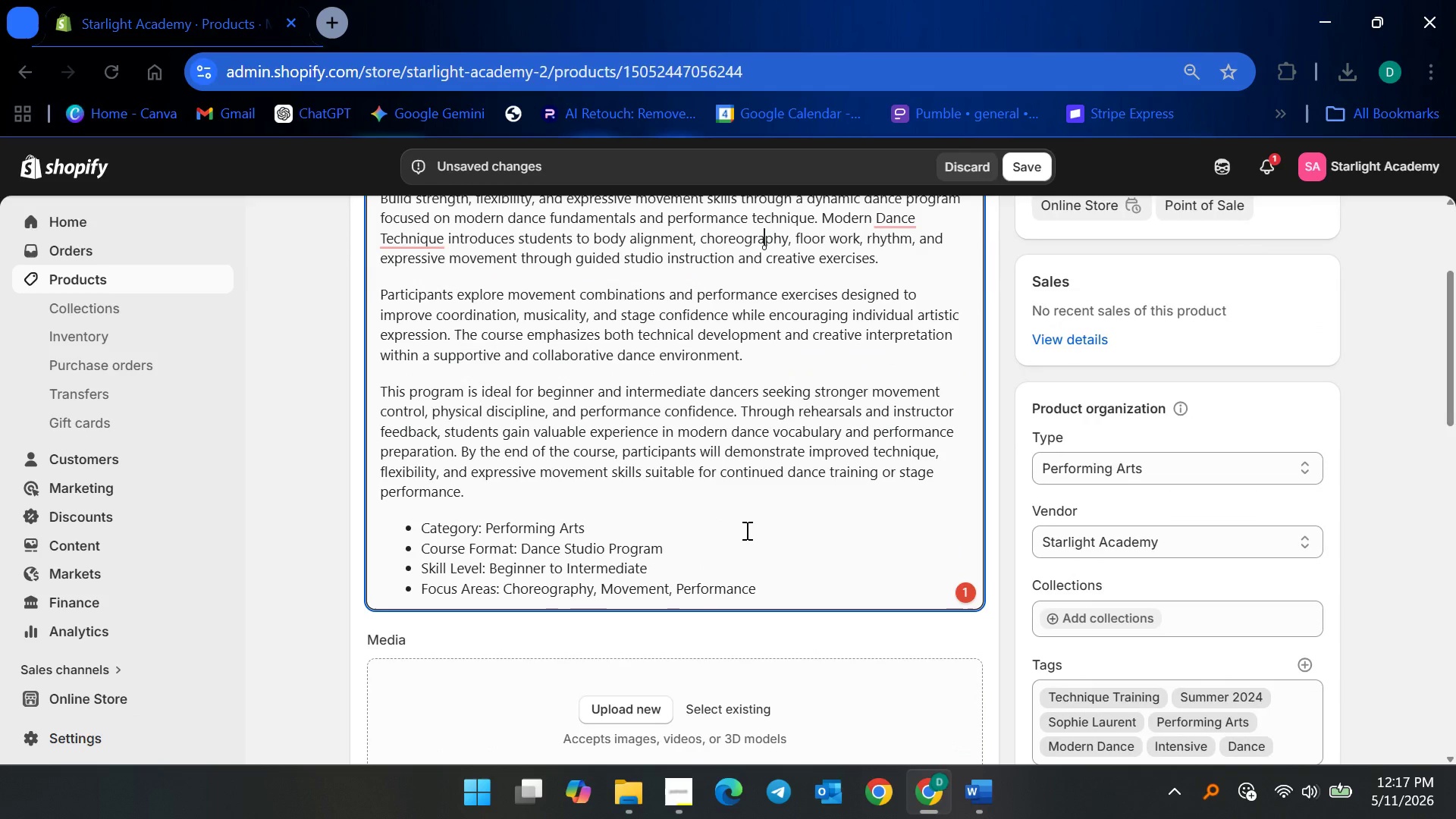 
scroll: coordinate [723, 521], scroll_direction: up, amount: 1.0
 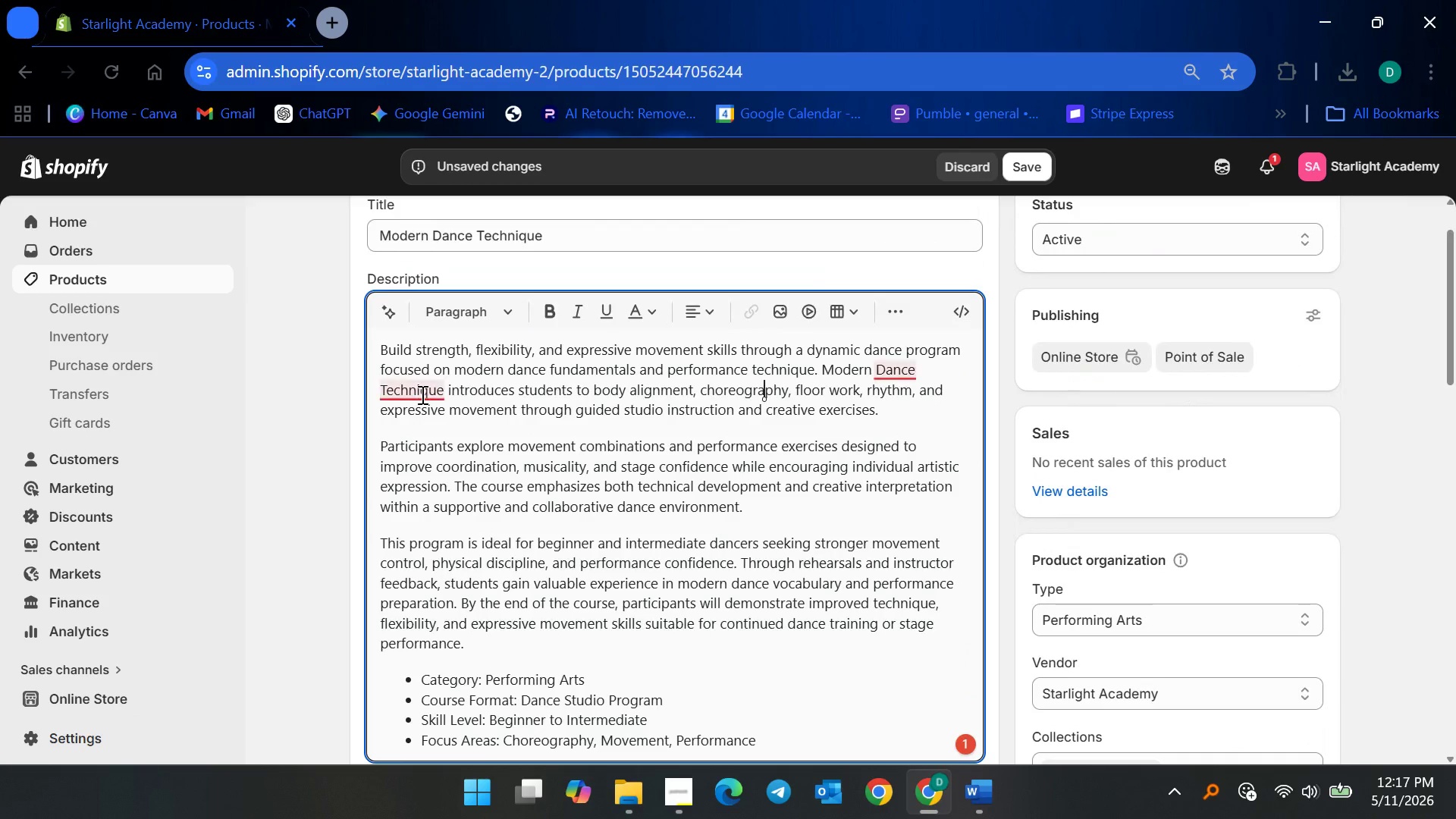 
left_click([421, 394])
 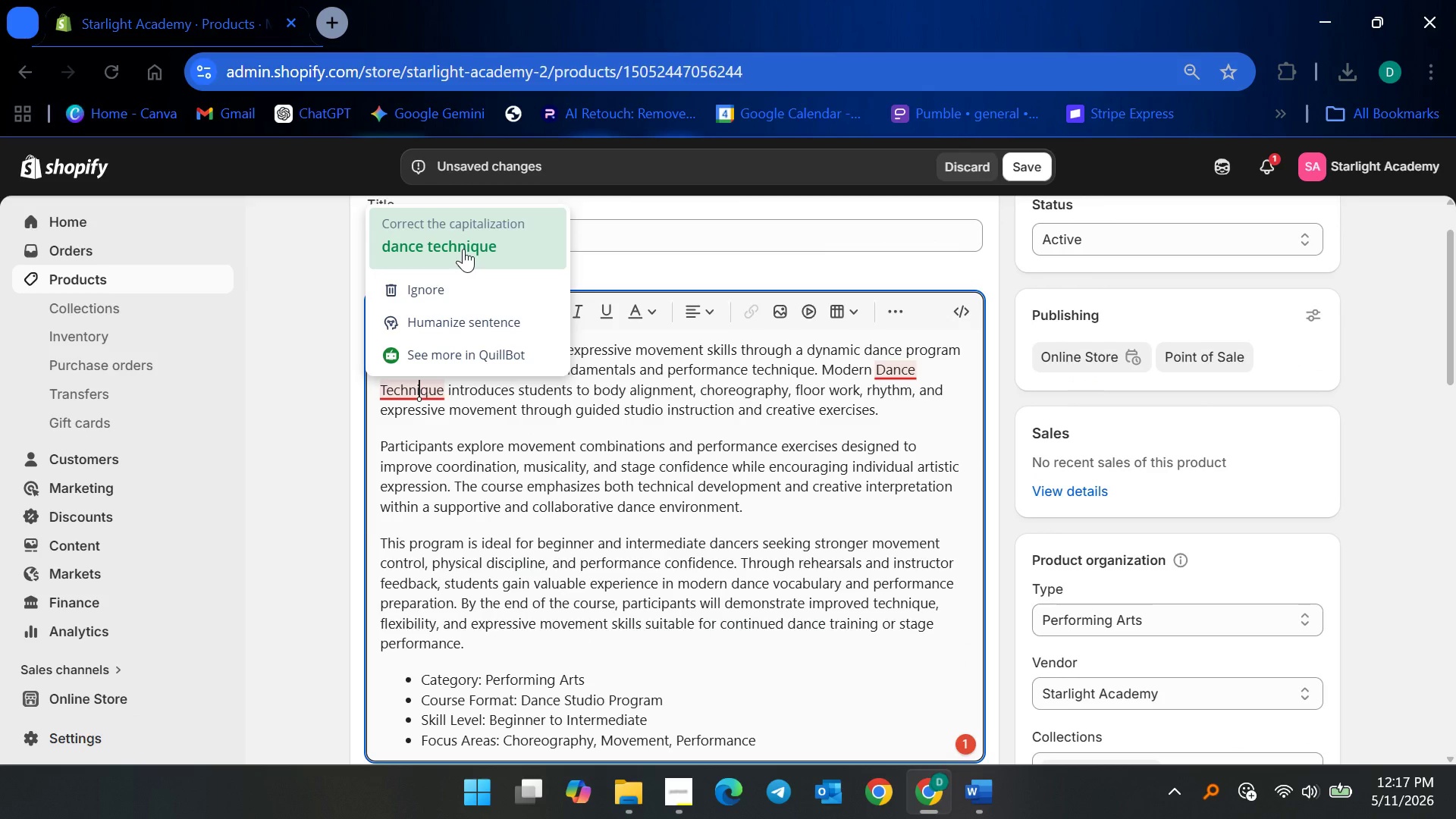 
left_click([505, 283])
 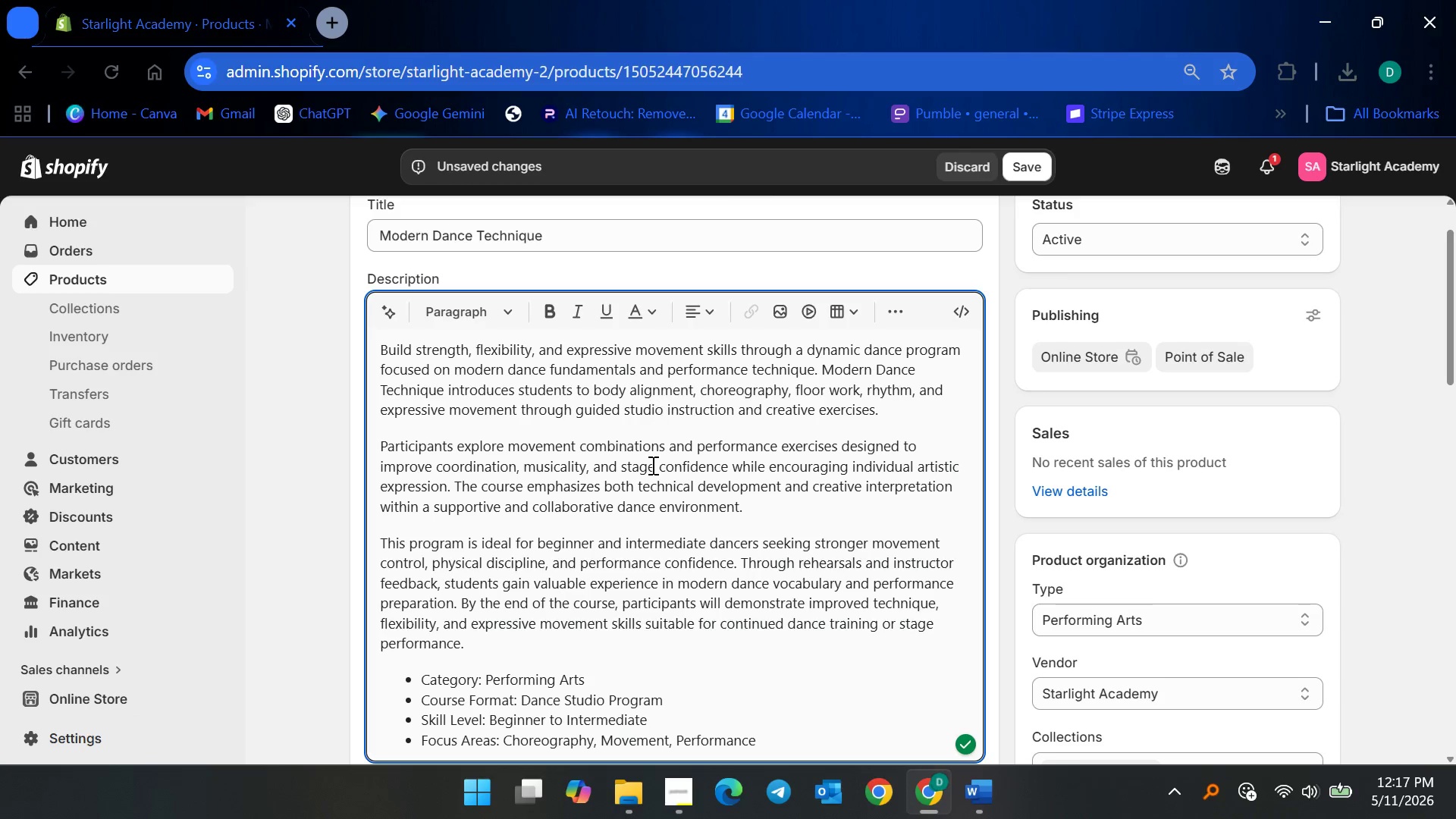 
left_click([664, 547])
 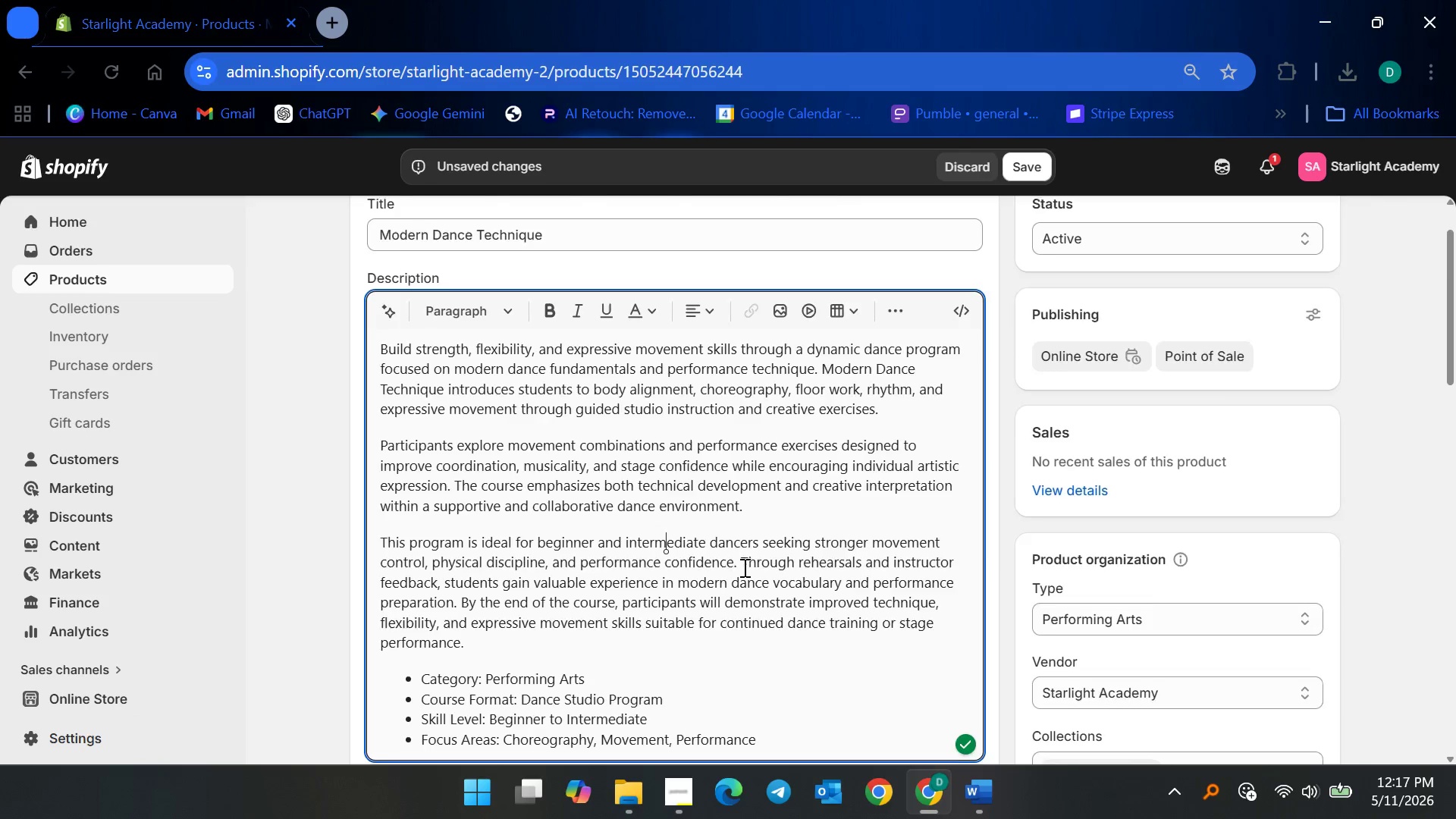 
scroll: coordinate [743, 573], scroll_direction: down, amount: 3.0
 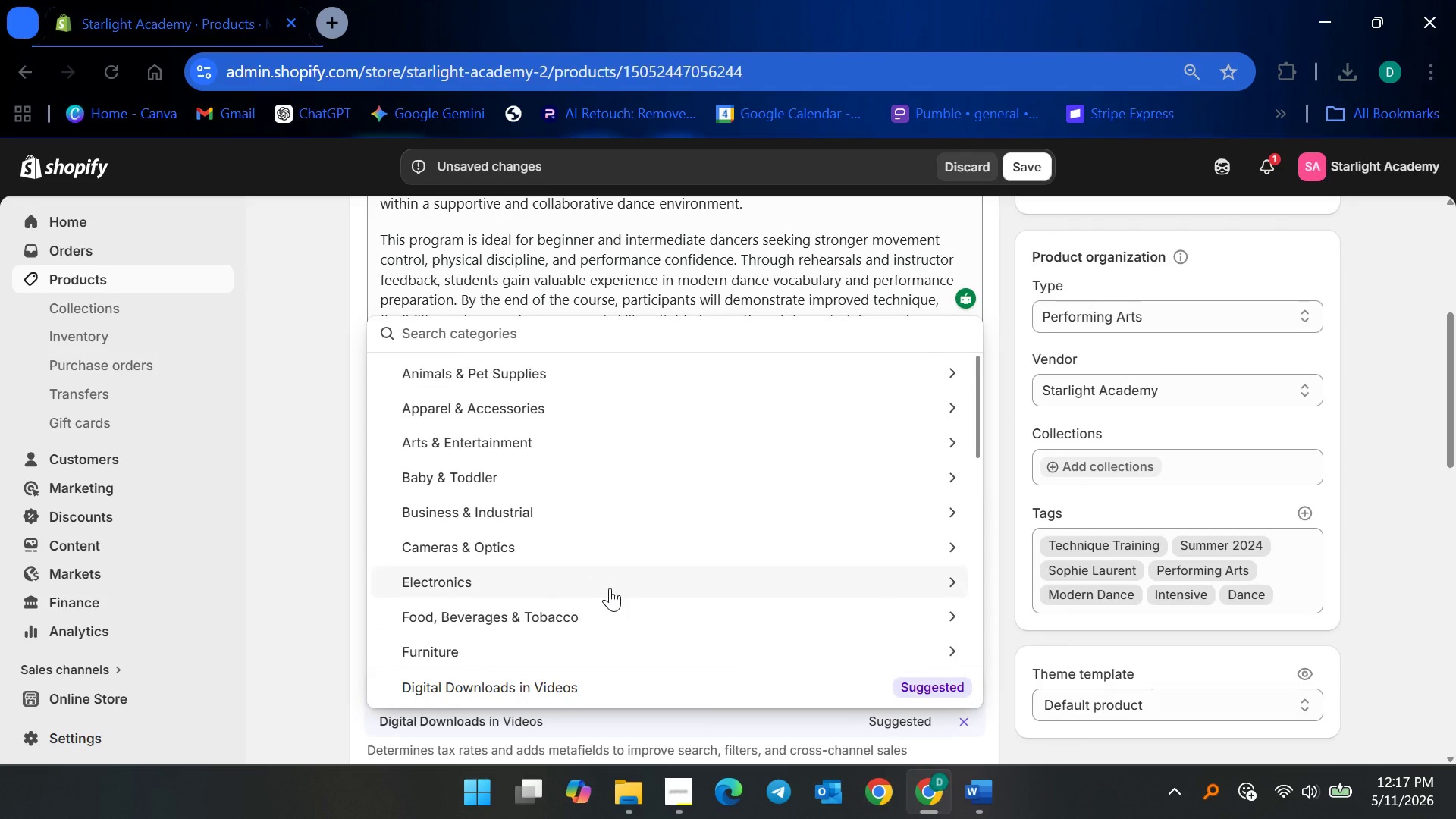 
type(educa)
 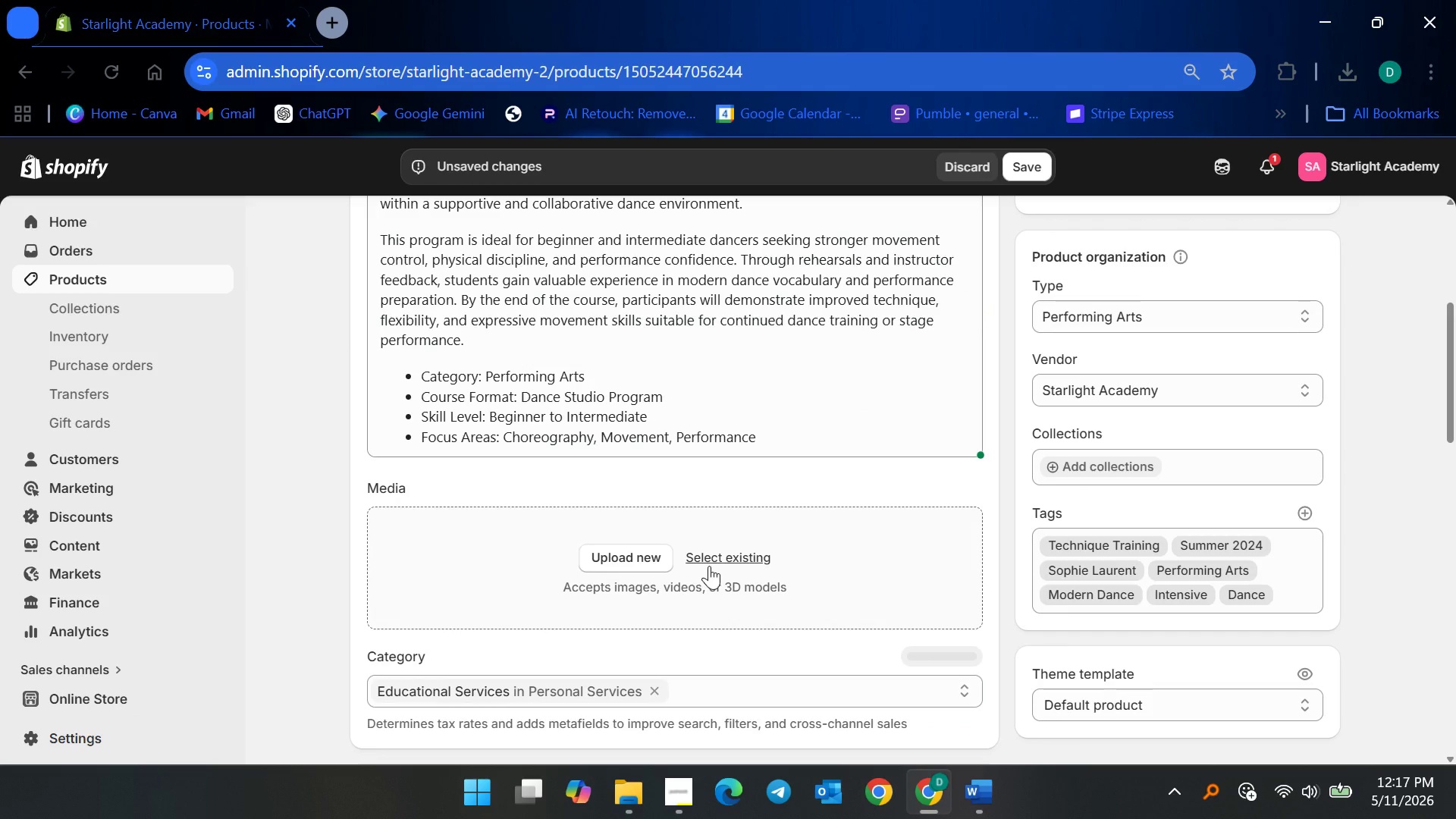 
left_click([736, 549])
 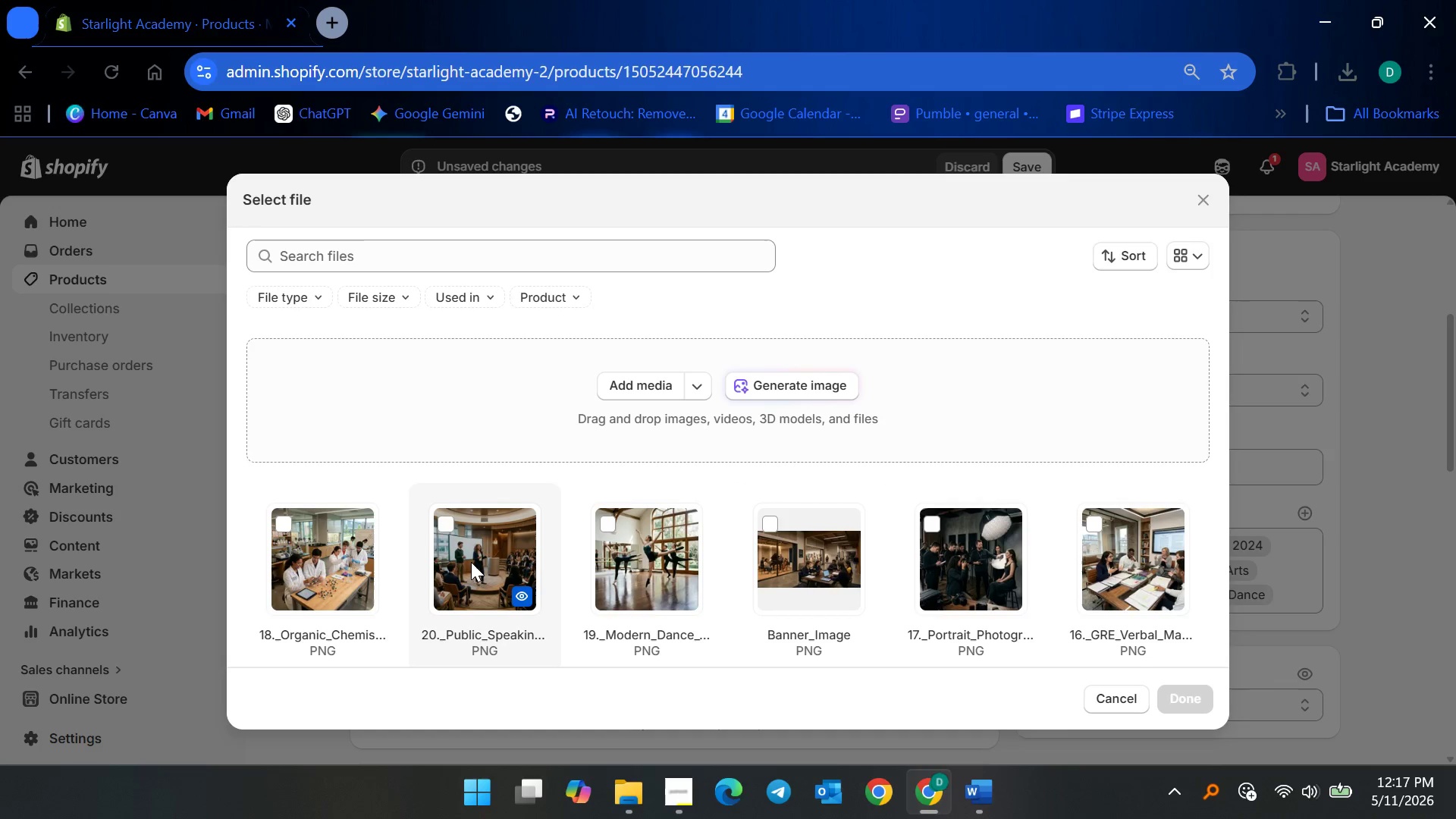 
wait(5.12)
 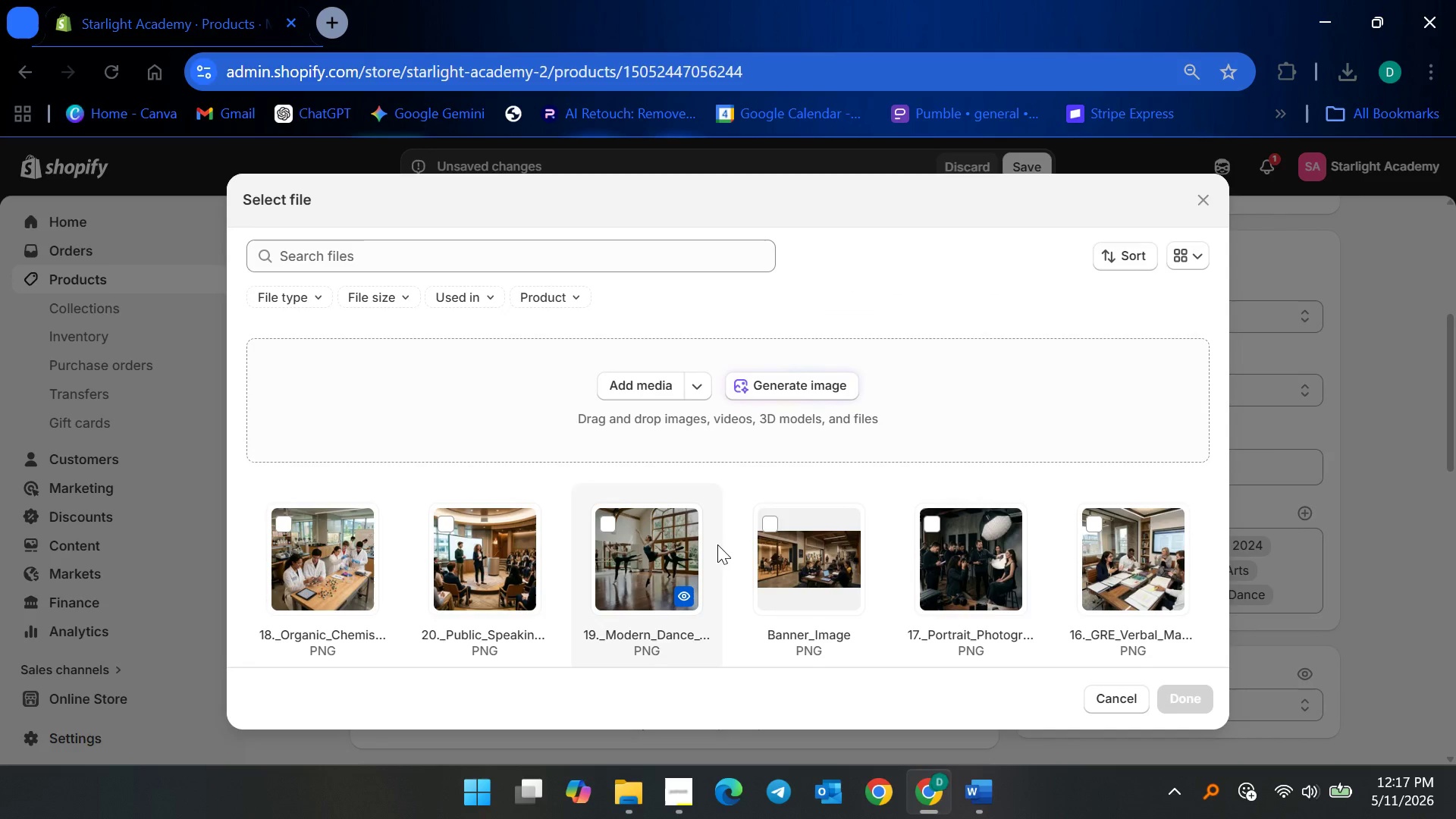 
left_click([609, 562])
 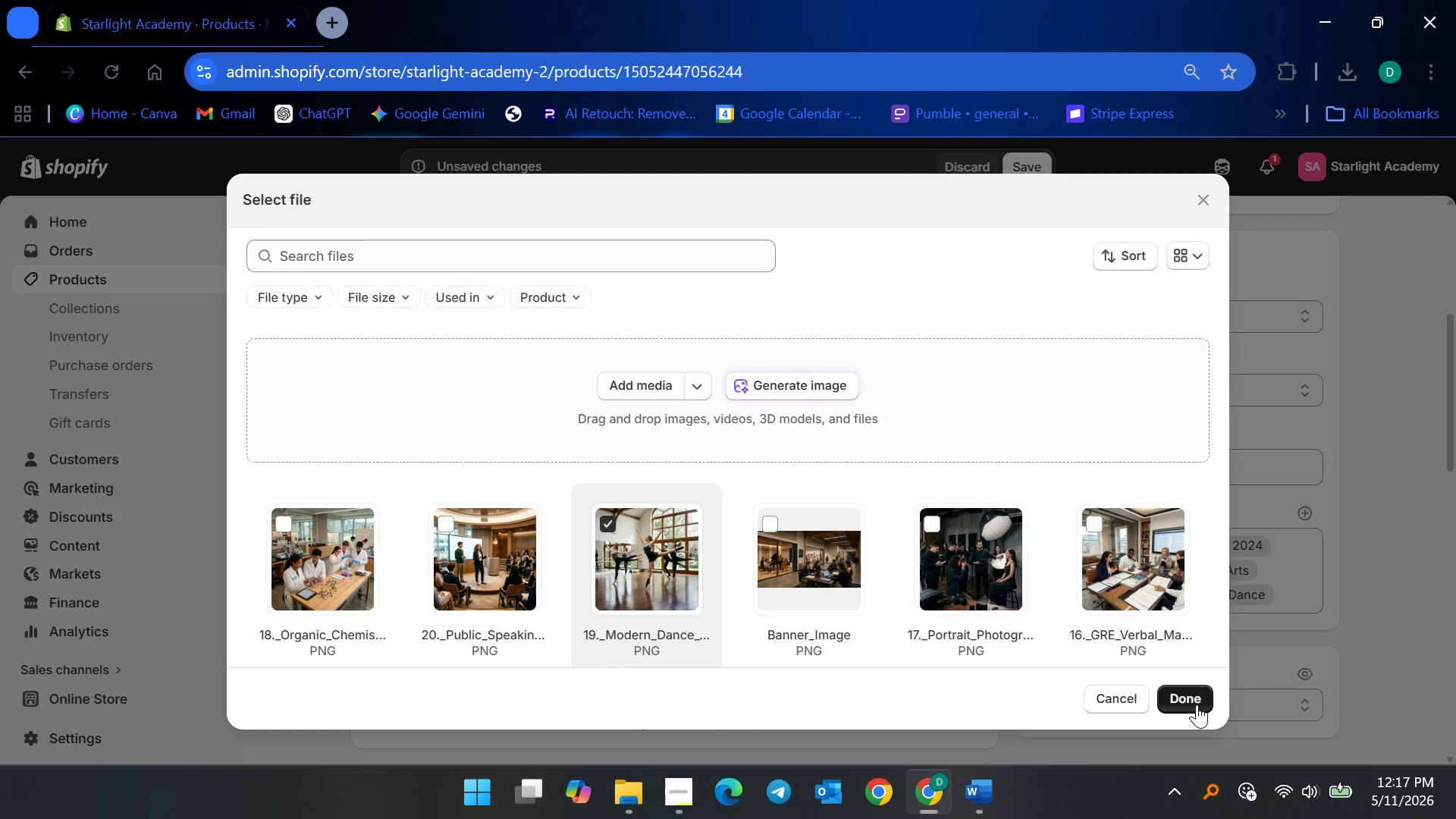 
left_click([1197, 704])
 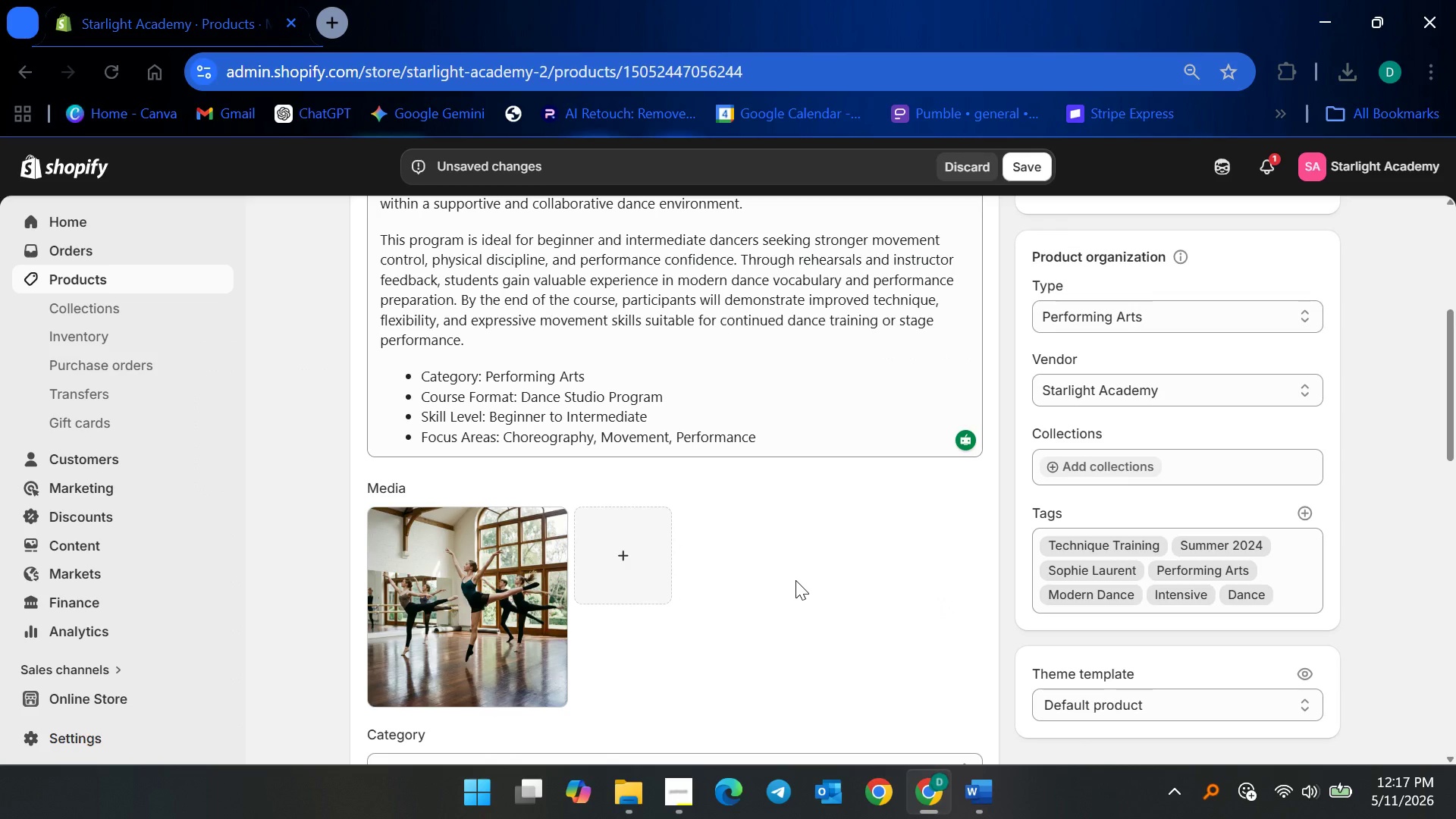 
scroll: coordinate [785, 606], scroll_direction: down, amount: 6.0
 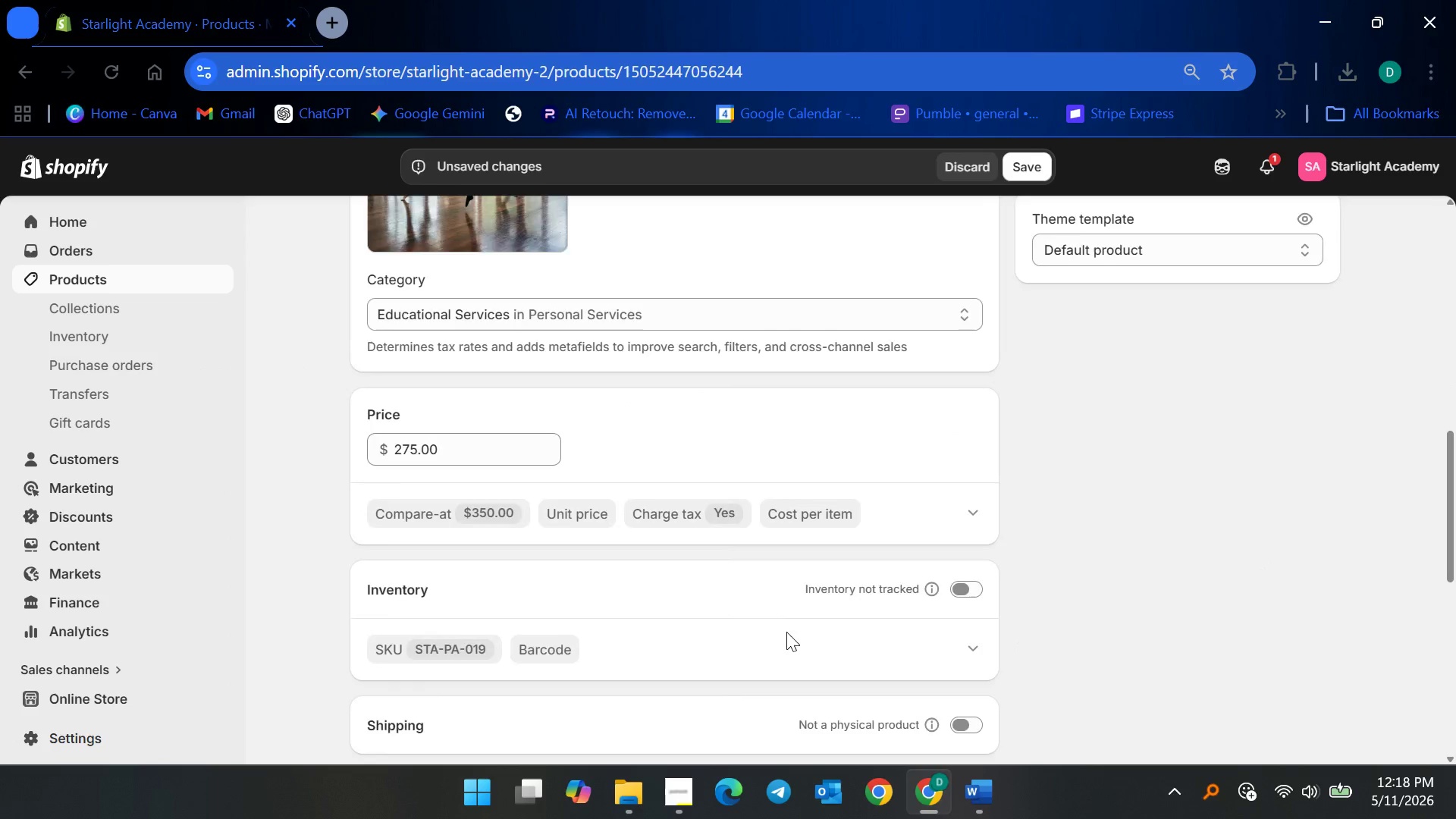 
scroll: coordinate [784, 623], scroll_direction: up, amount: 7.0
 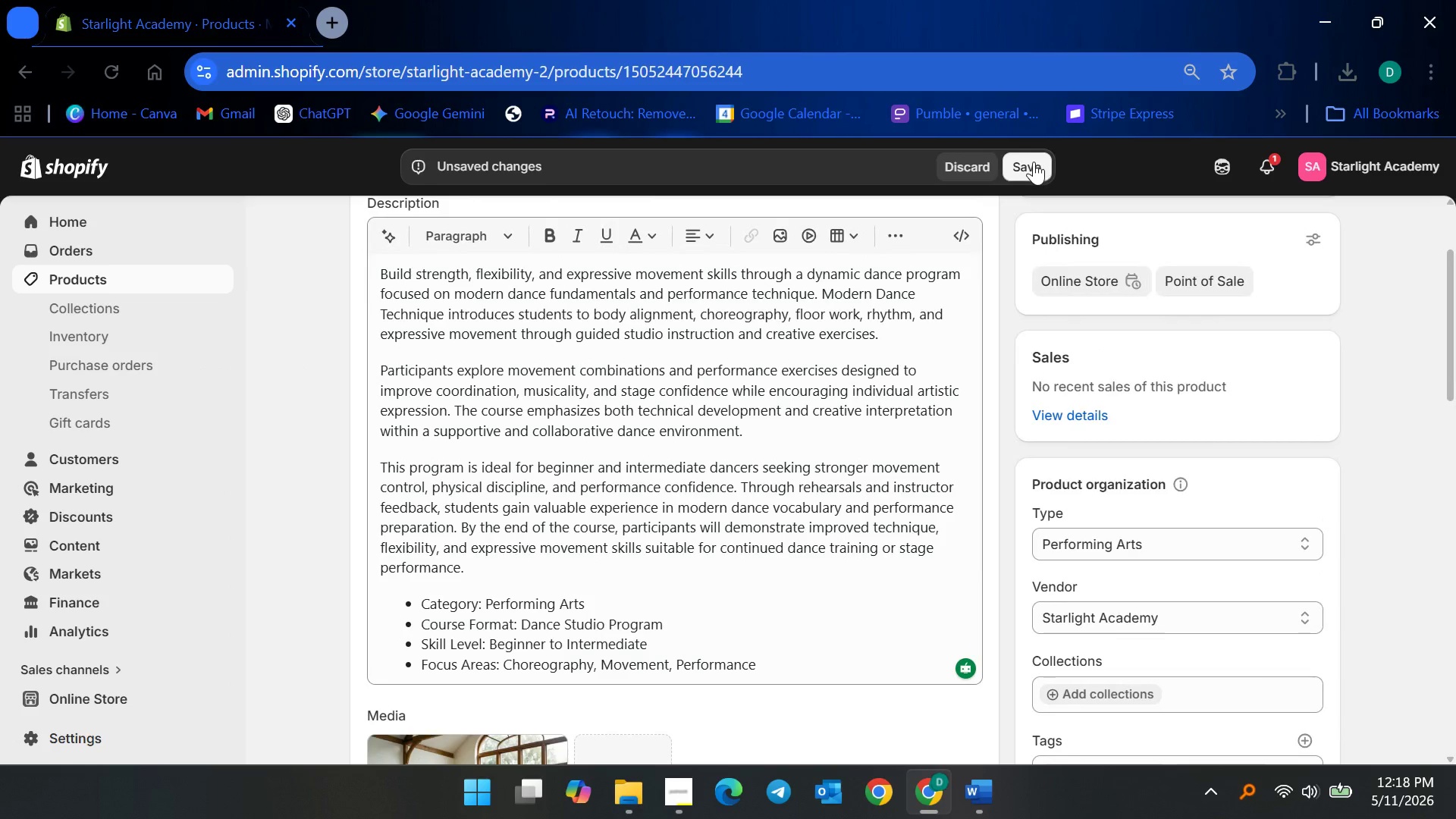 
left_click([1034, 162])
 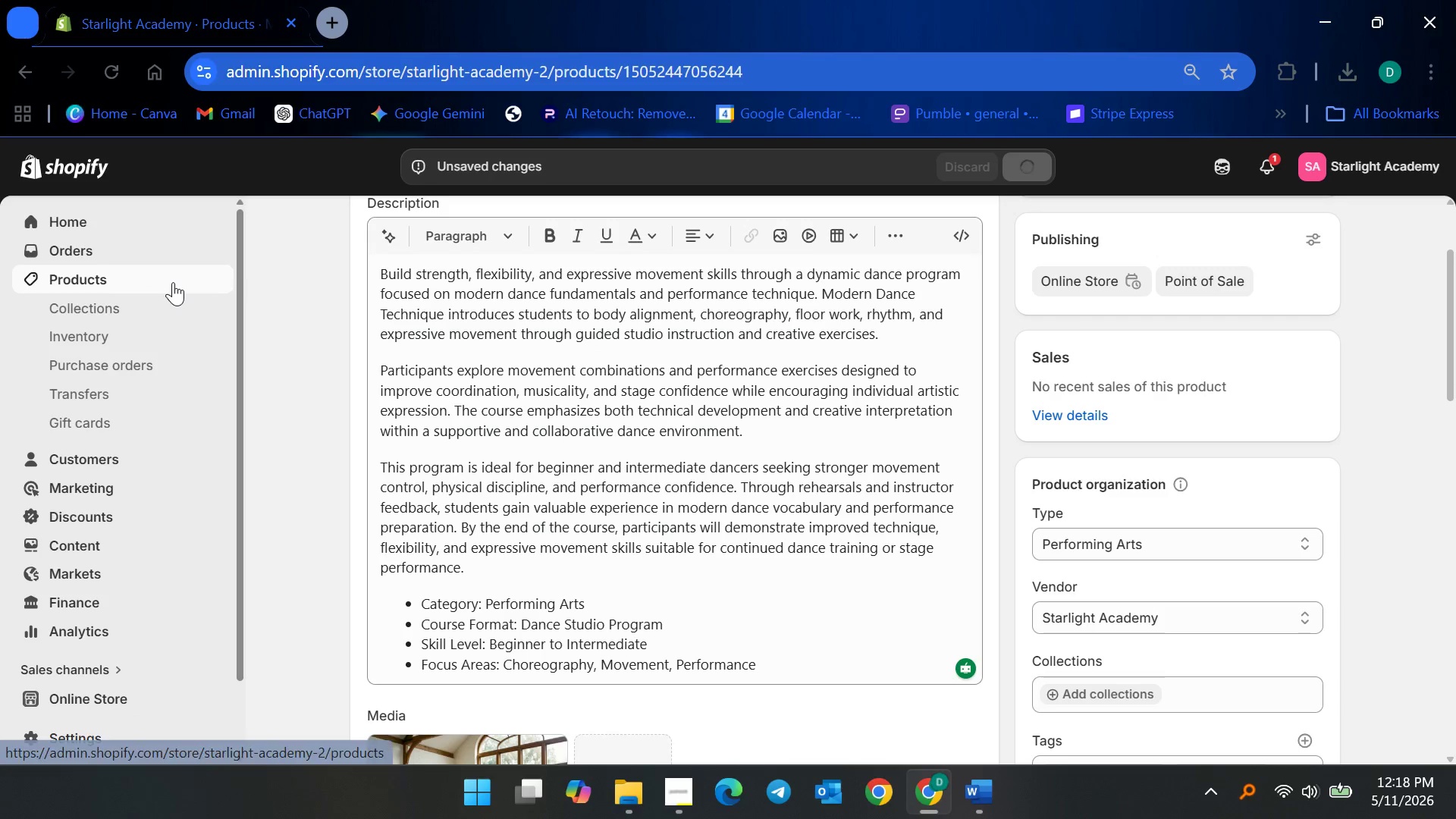 
left_click([173, 282])
 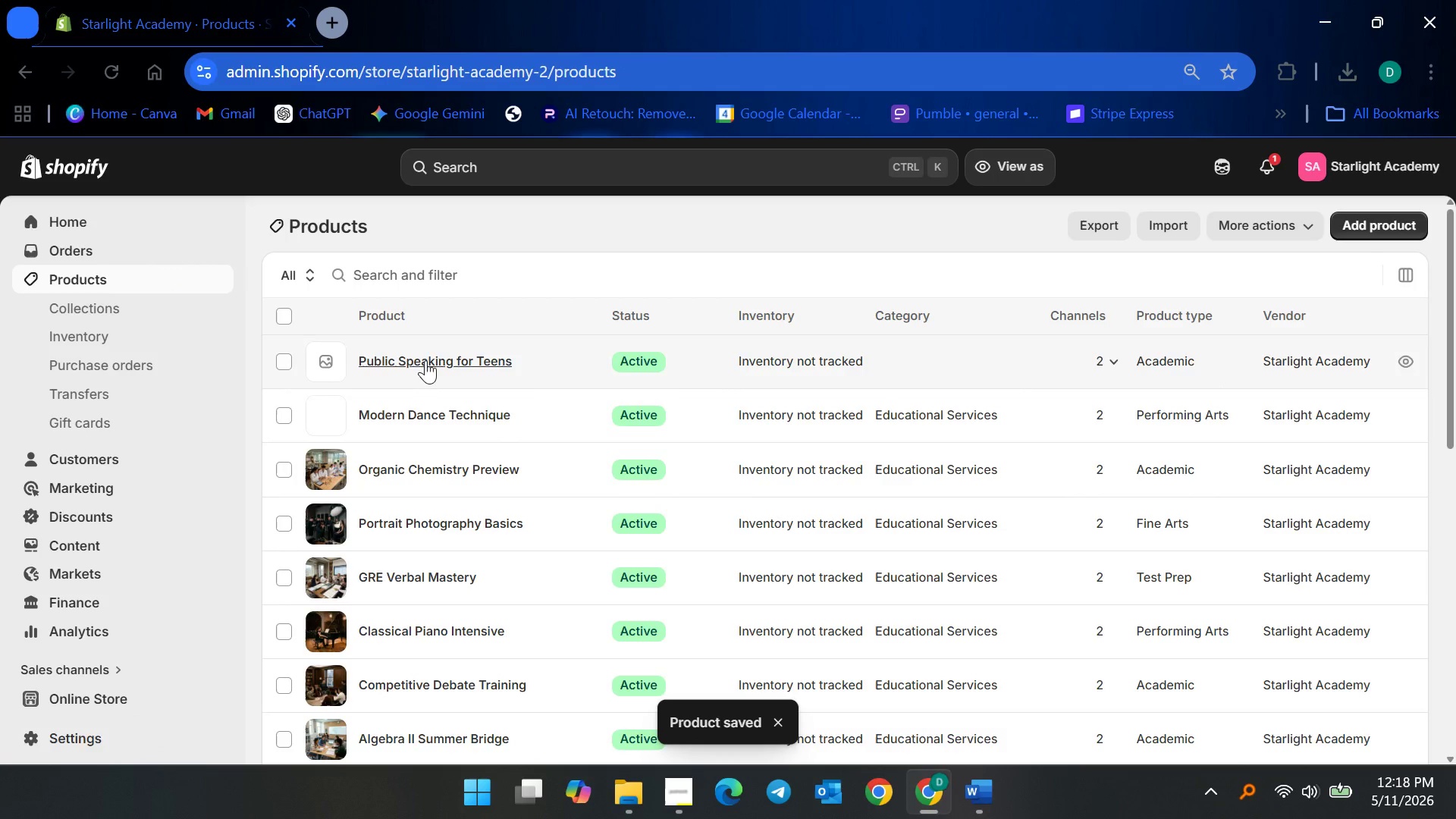 
left_click([428, 358])
 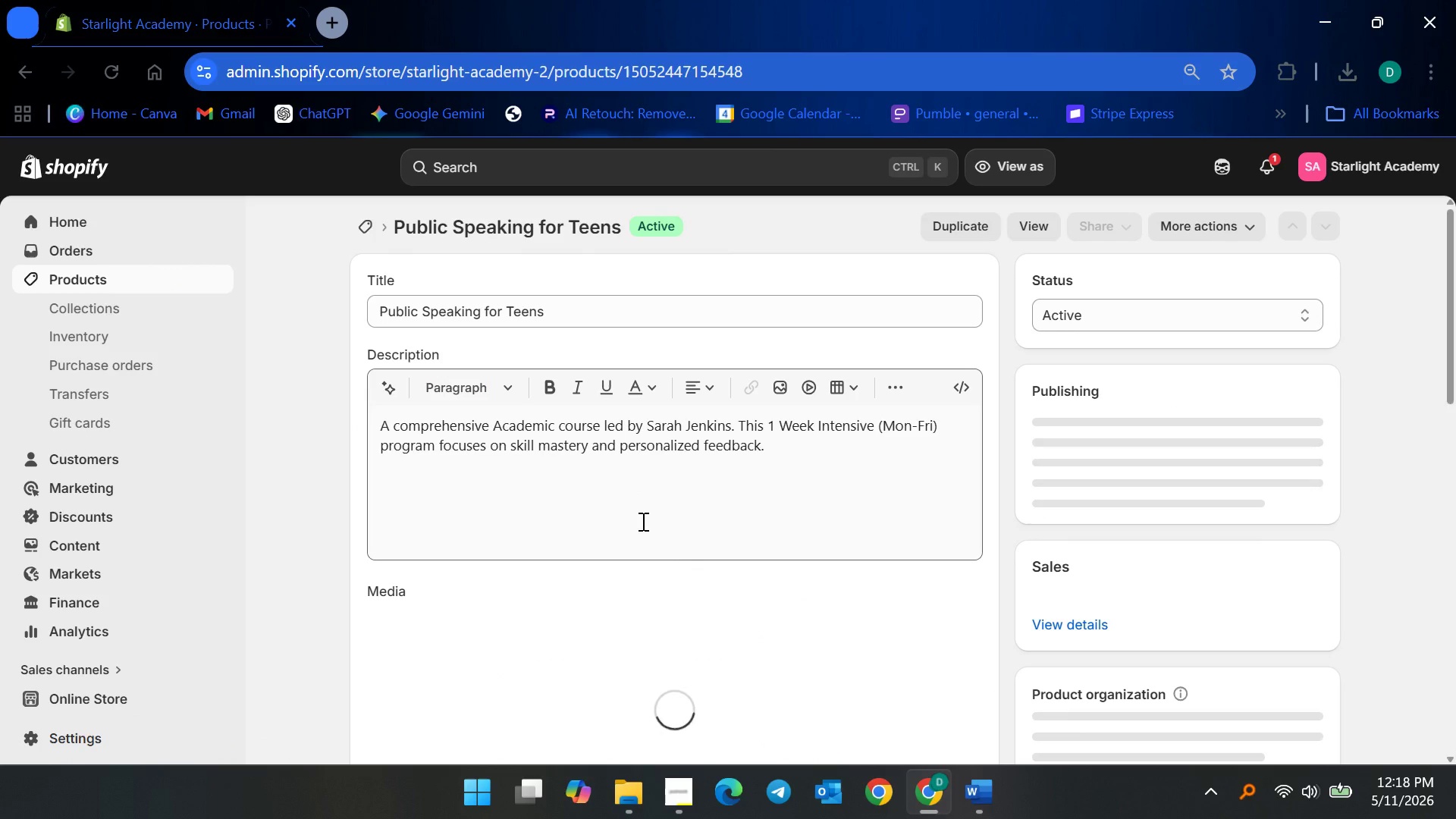 
left_click([632, 485])
 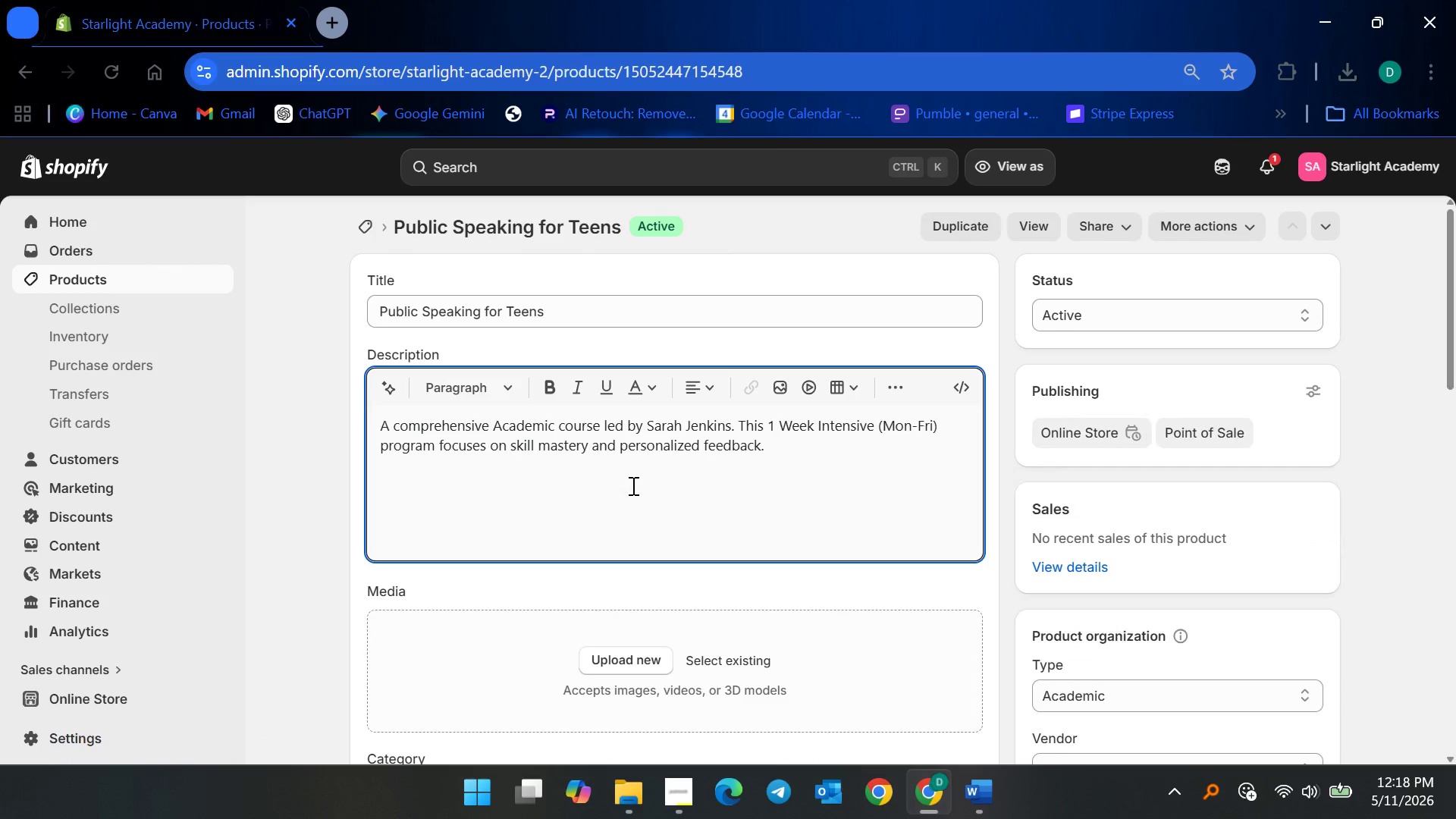 
key(Control+A)
 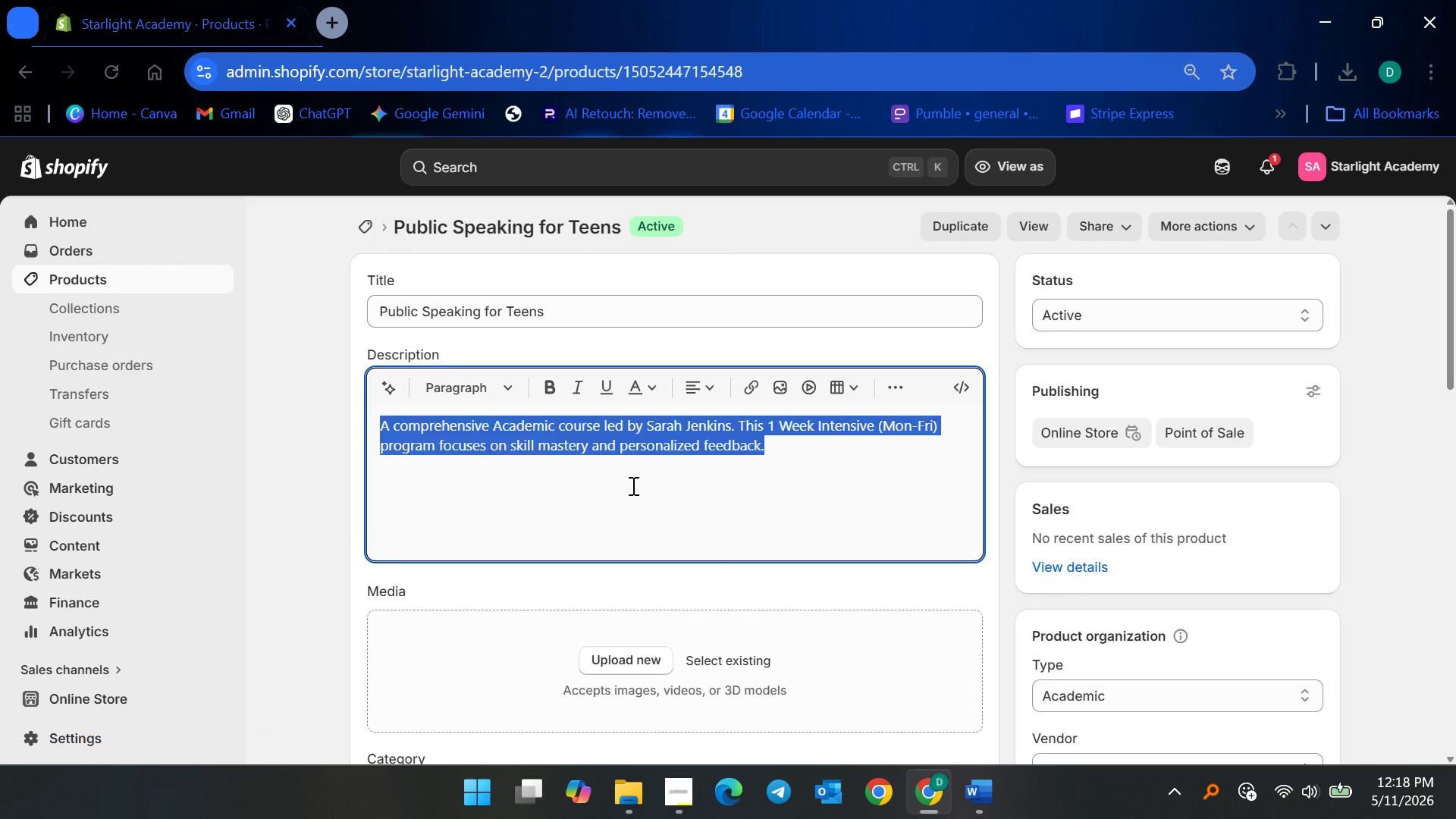 
hold_key(key=Backspace, duration=12.22)
 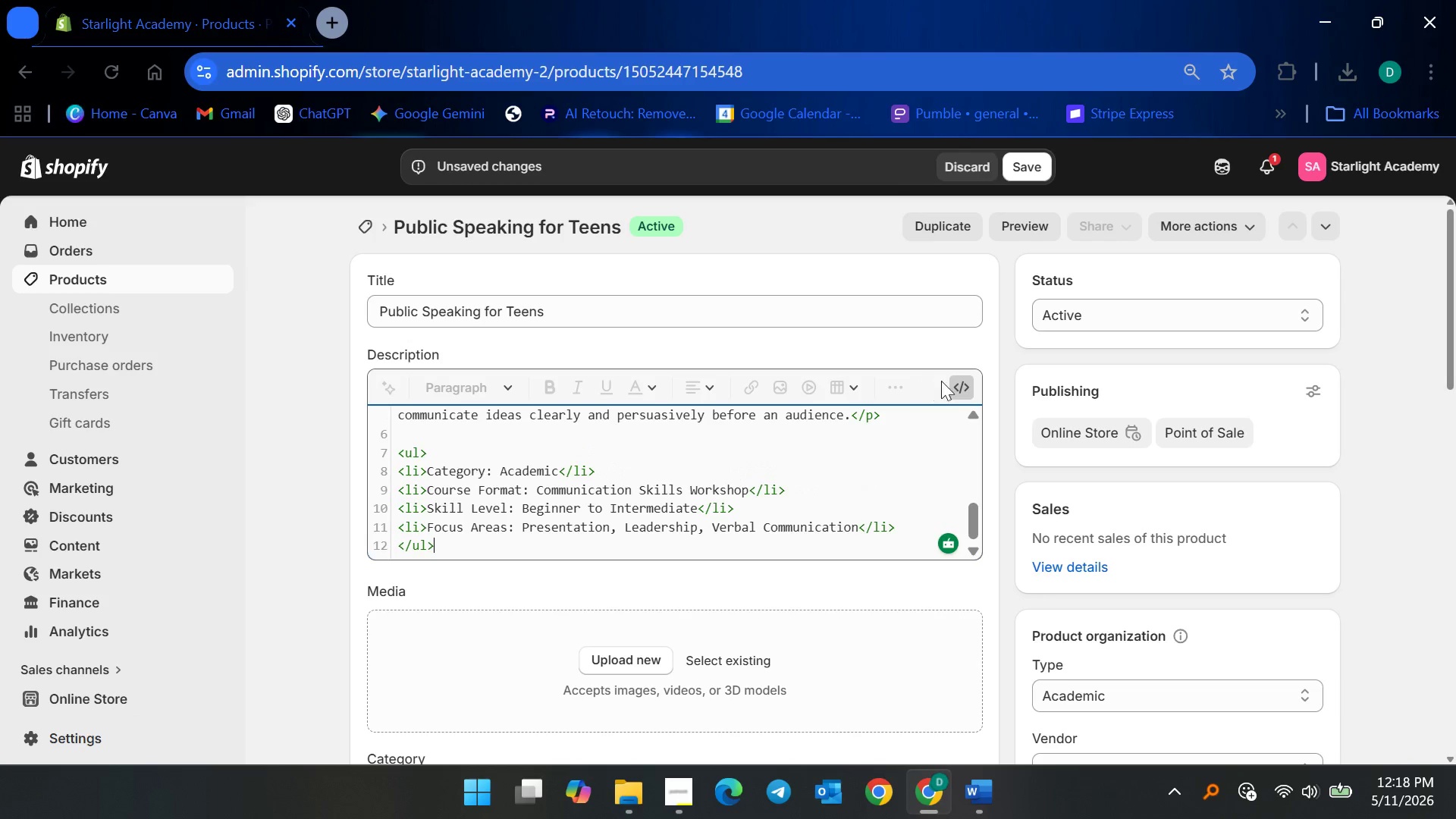 
left_click([974, 390])
 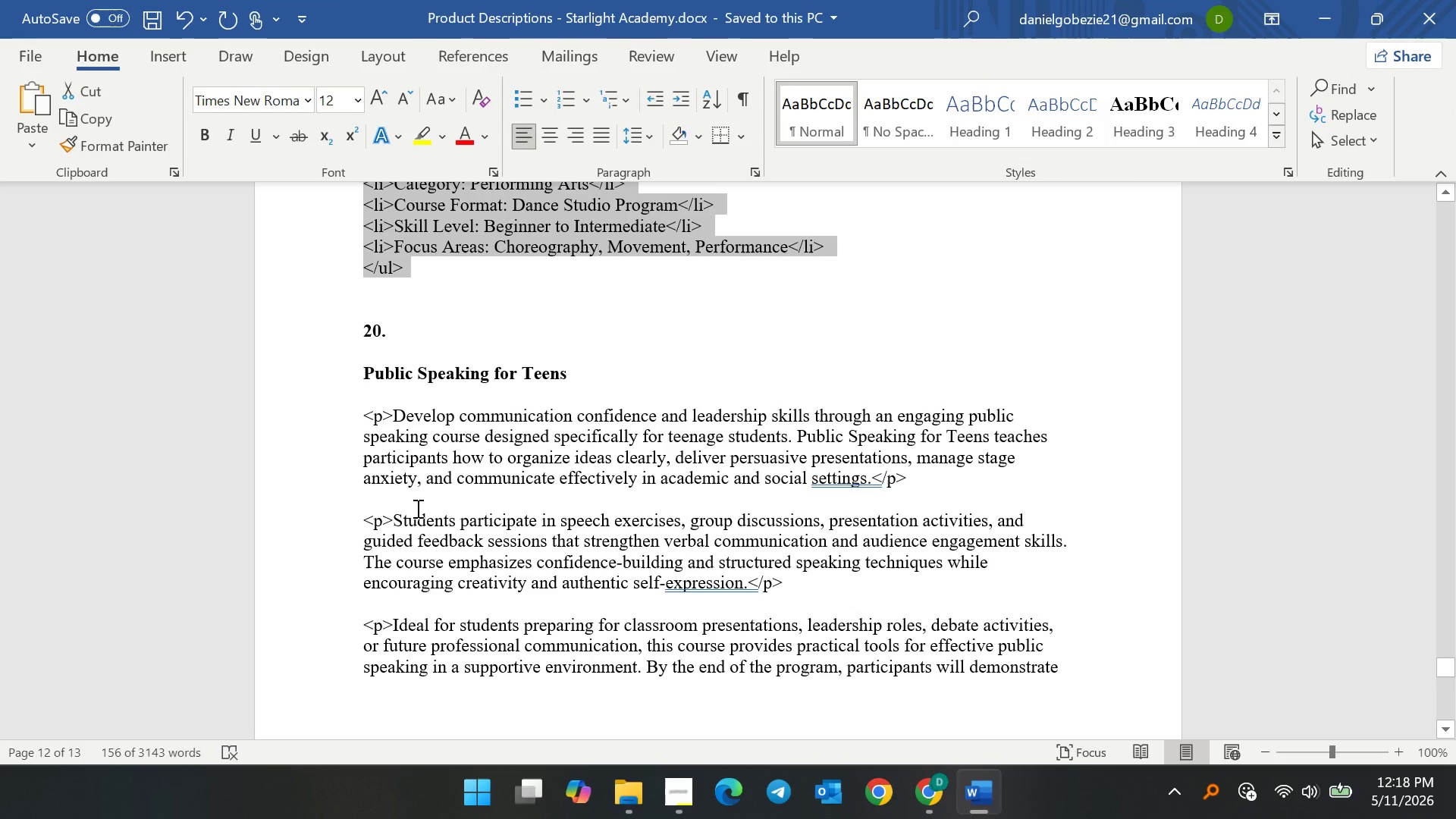 
left_click([344, 429])
 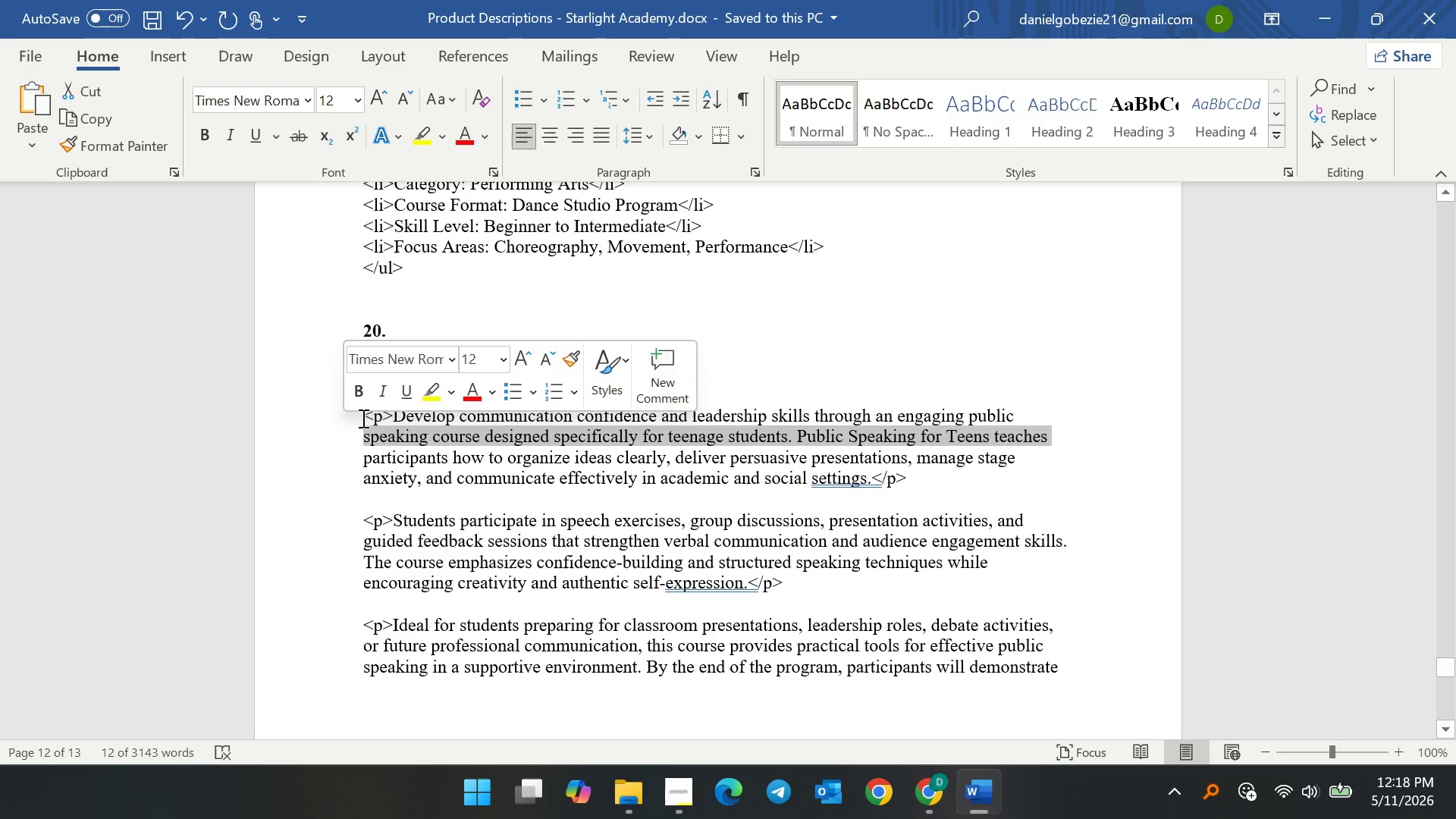 
left_click([362, 418])
 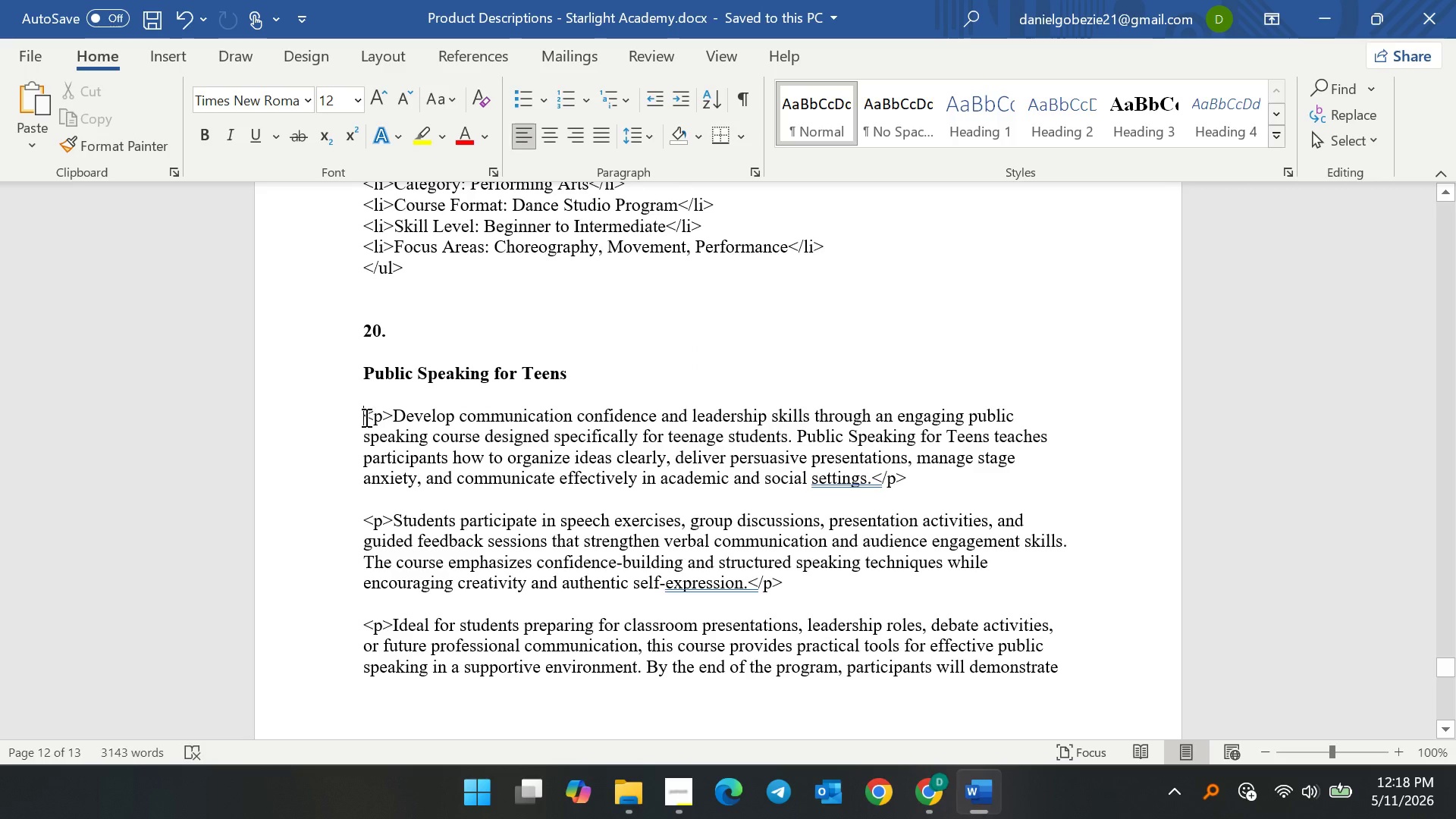 
left_click_drag(start_coordinate=[365, 417], to_coordinate=[485, 564])
 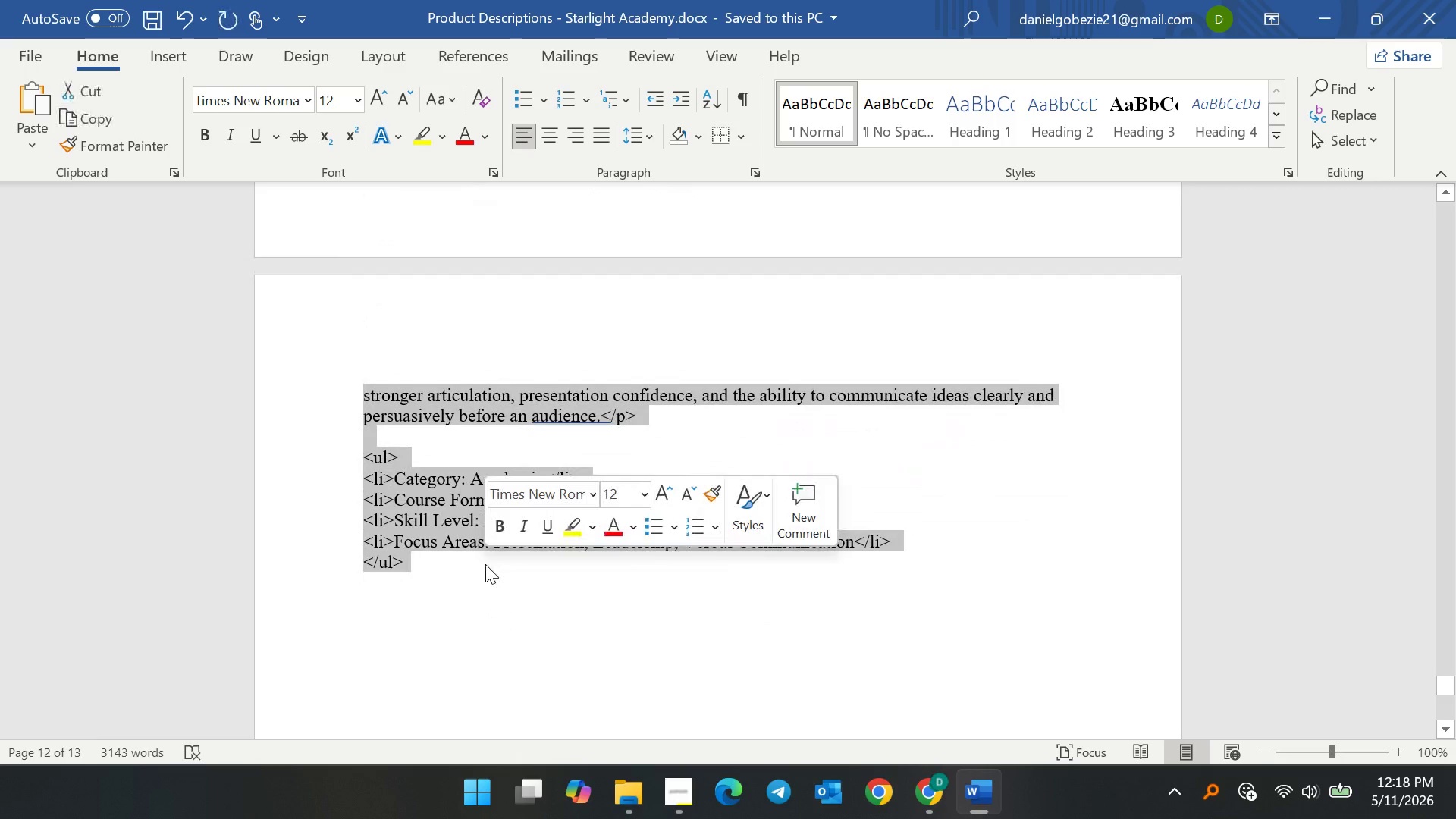 
key(Control+C)
 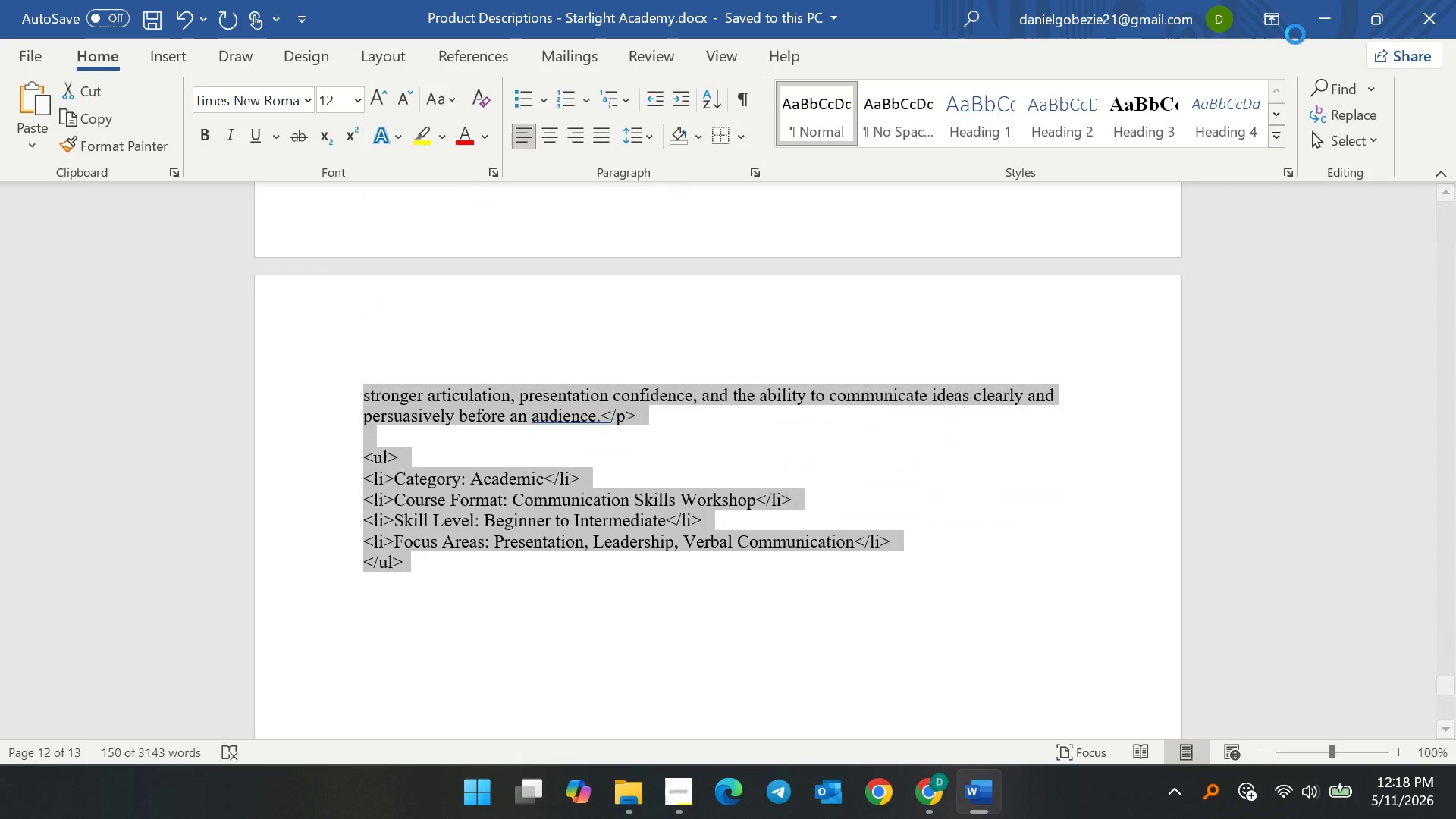 
key(Control+C)
 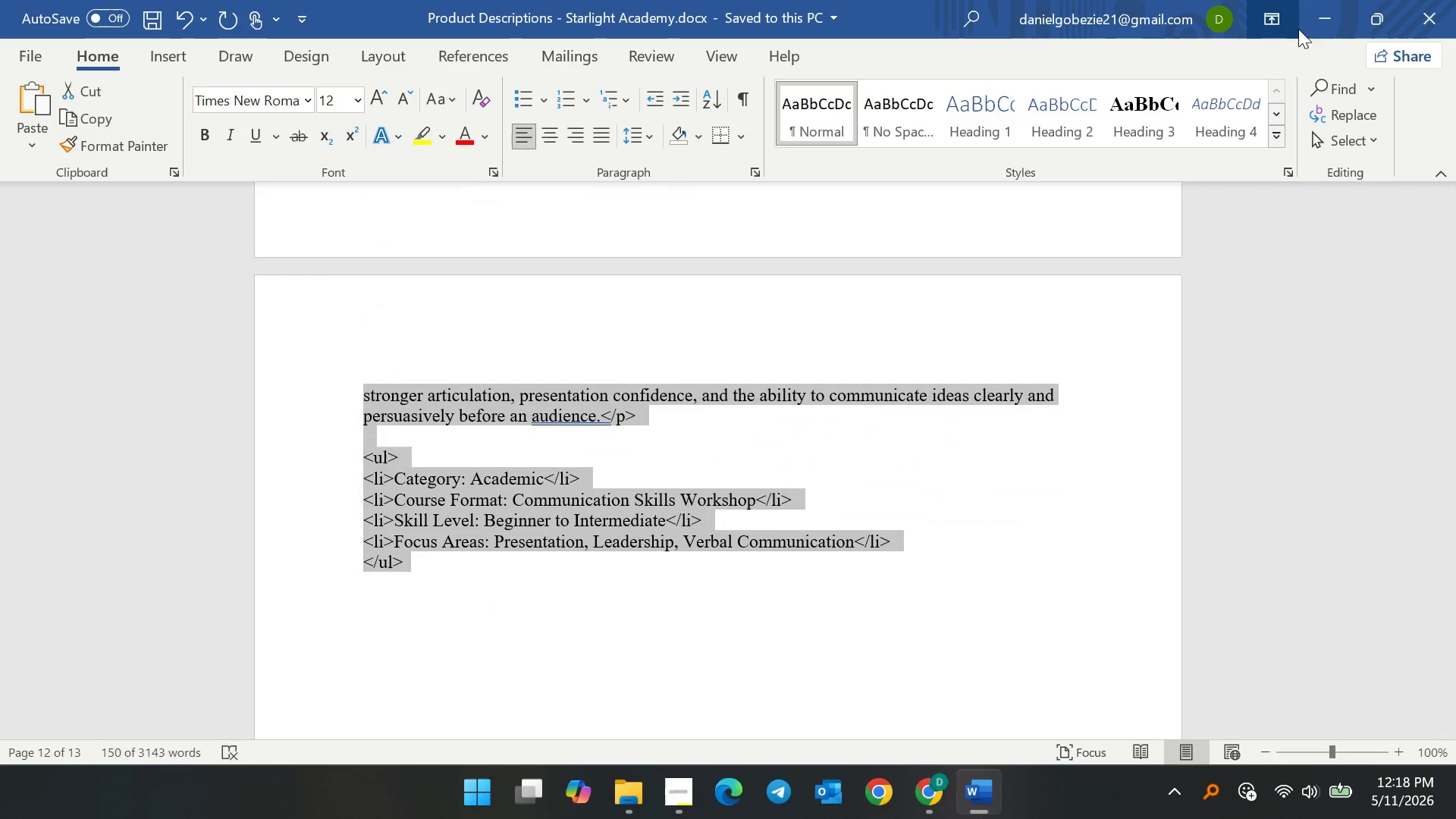 
key(Control+C)
 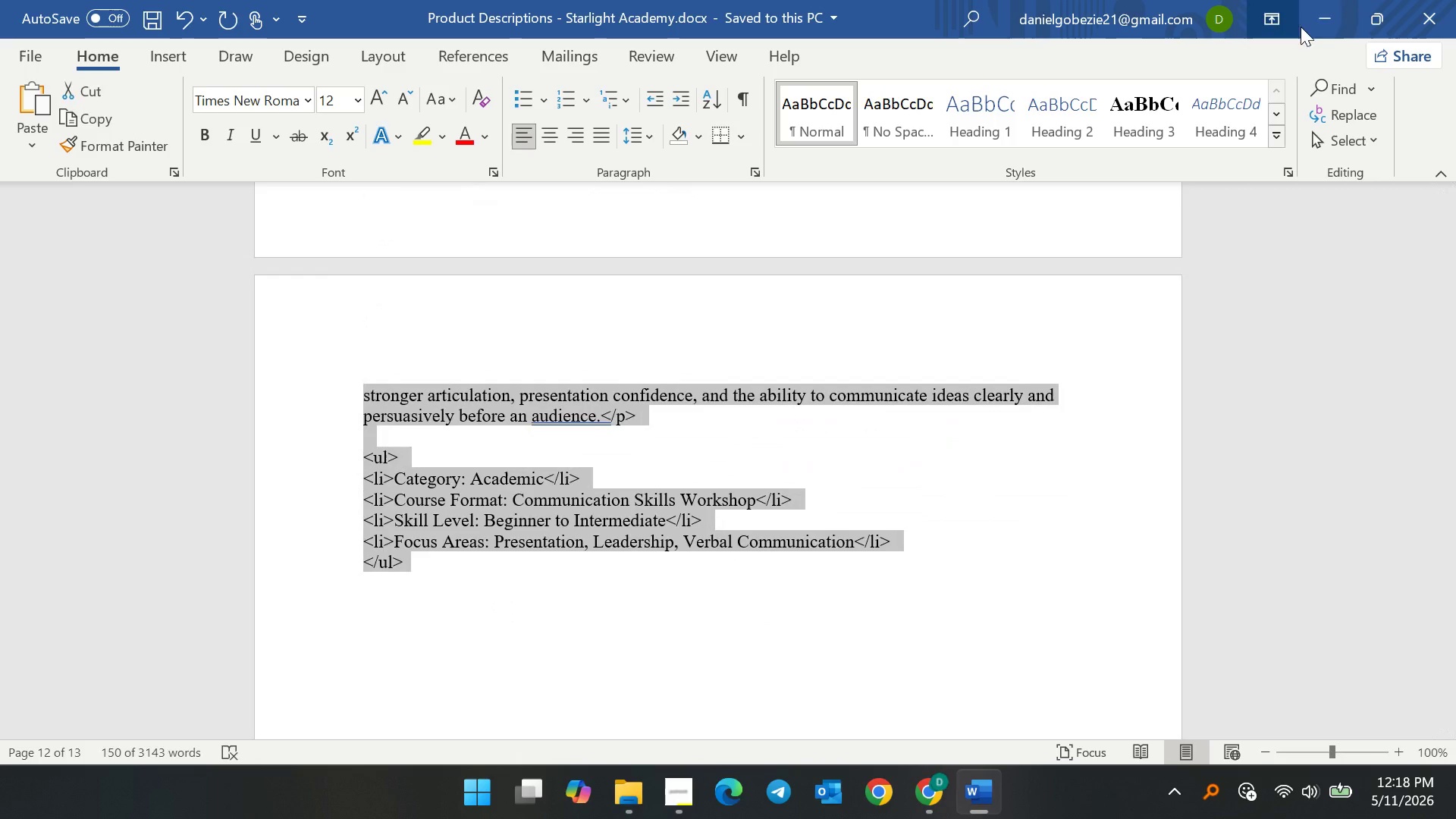 
key(Control+C)
 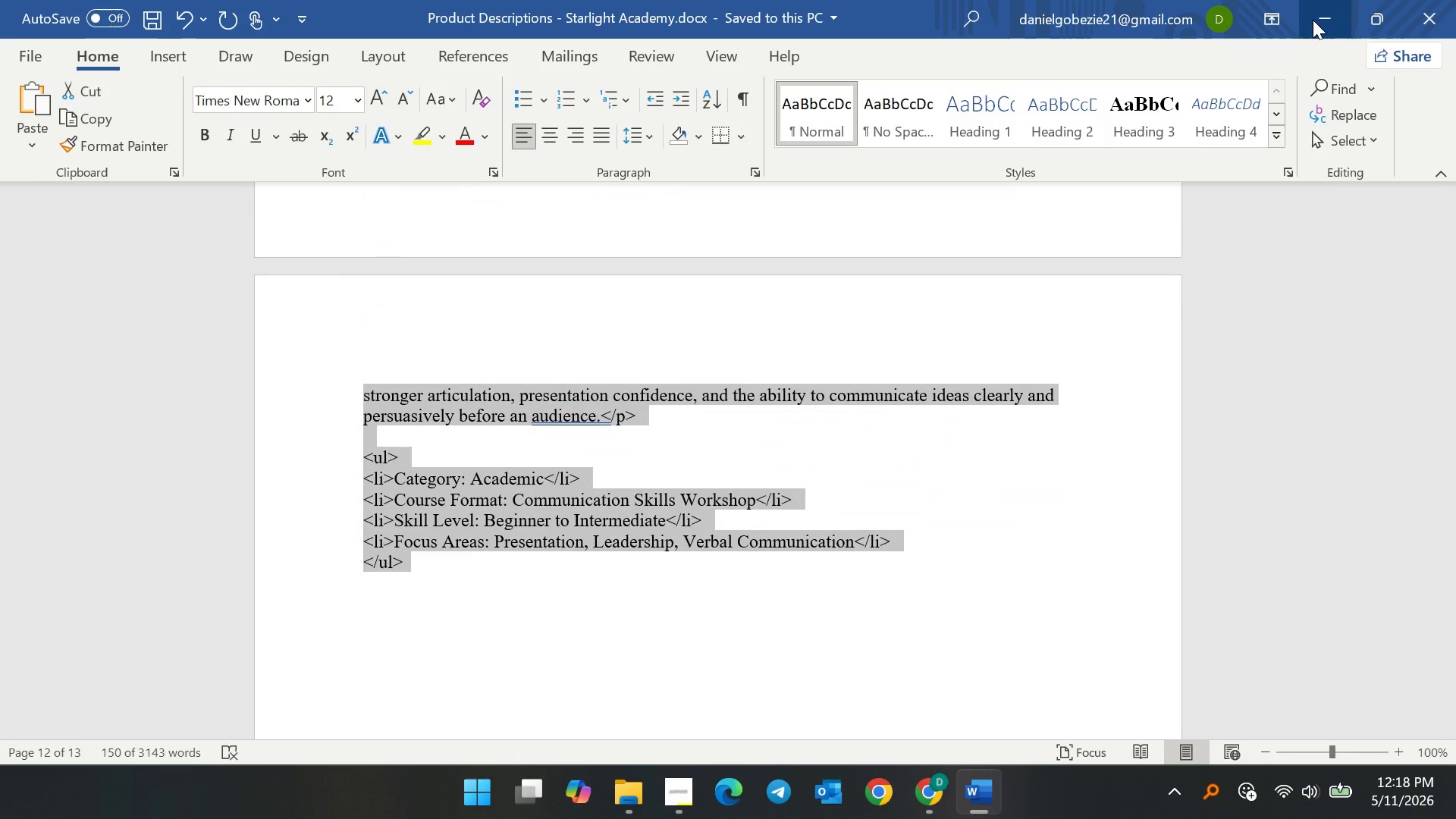 
left_click([1317, 17])
 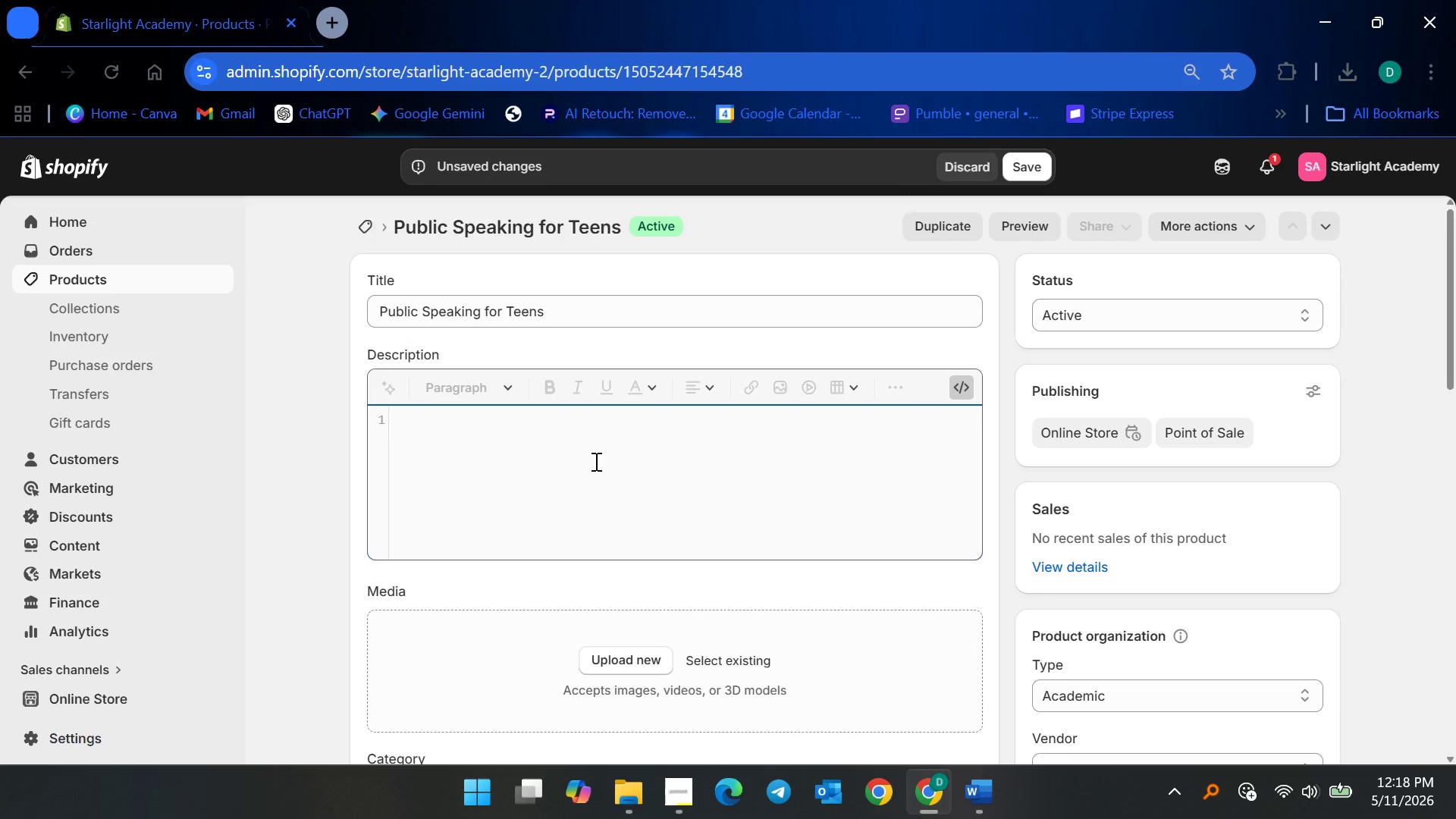 
left_click([595, 461])
 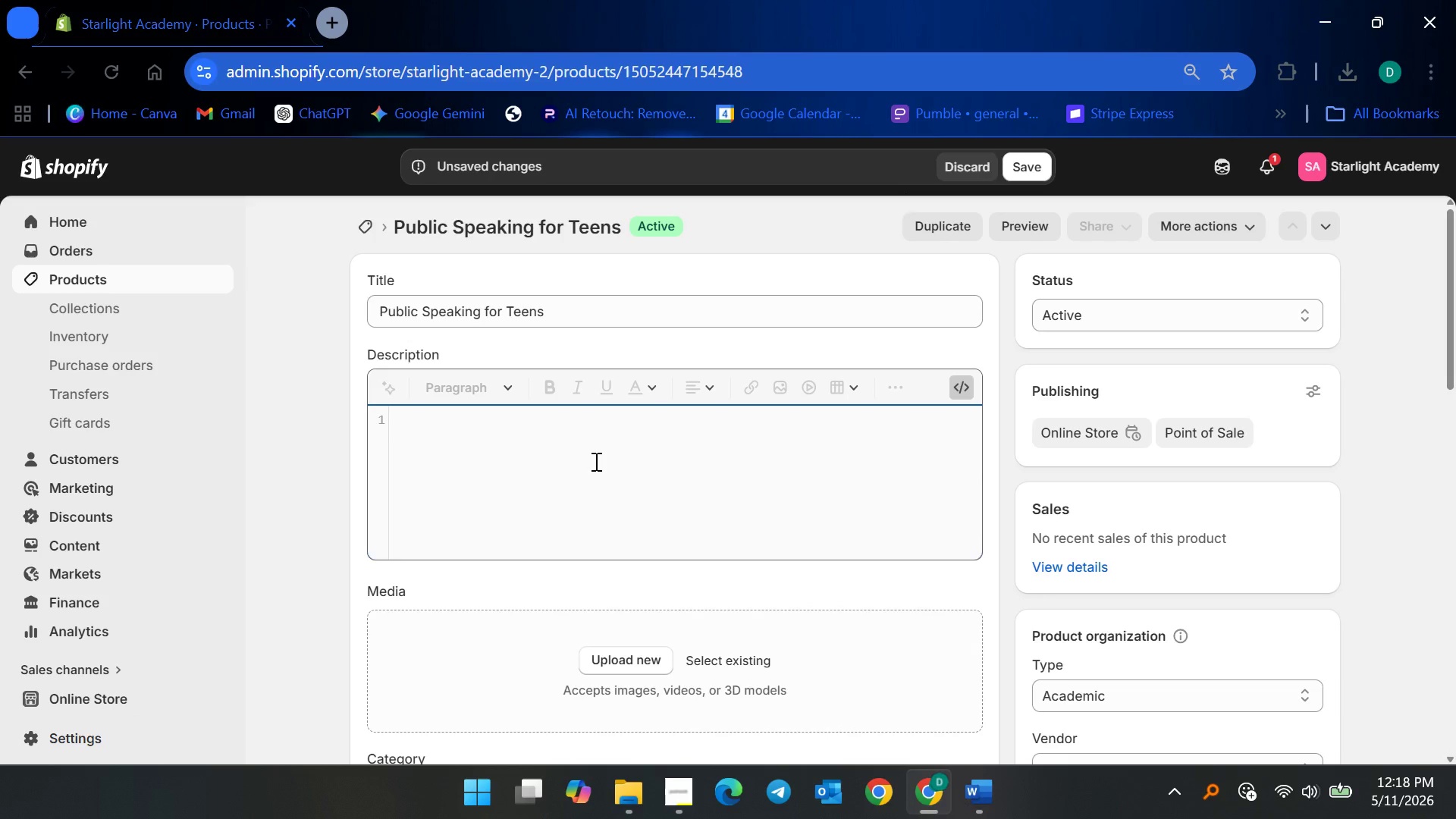 
key(Control+V)
 